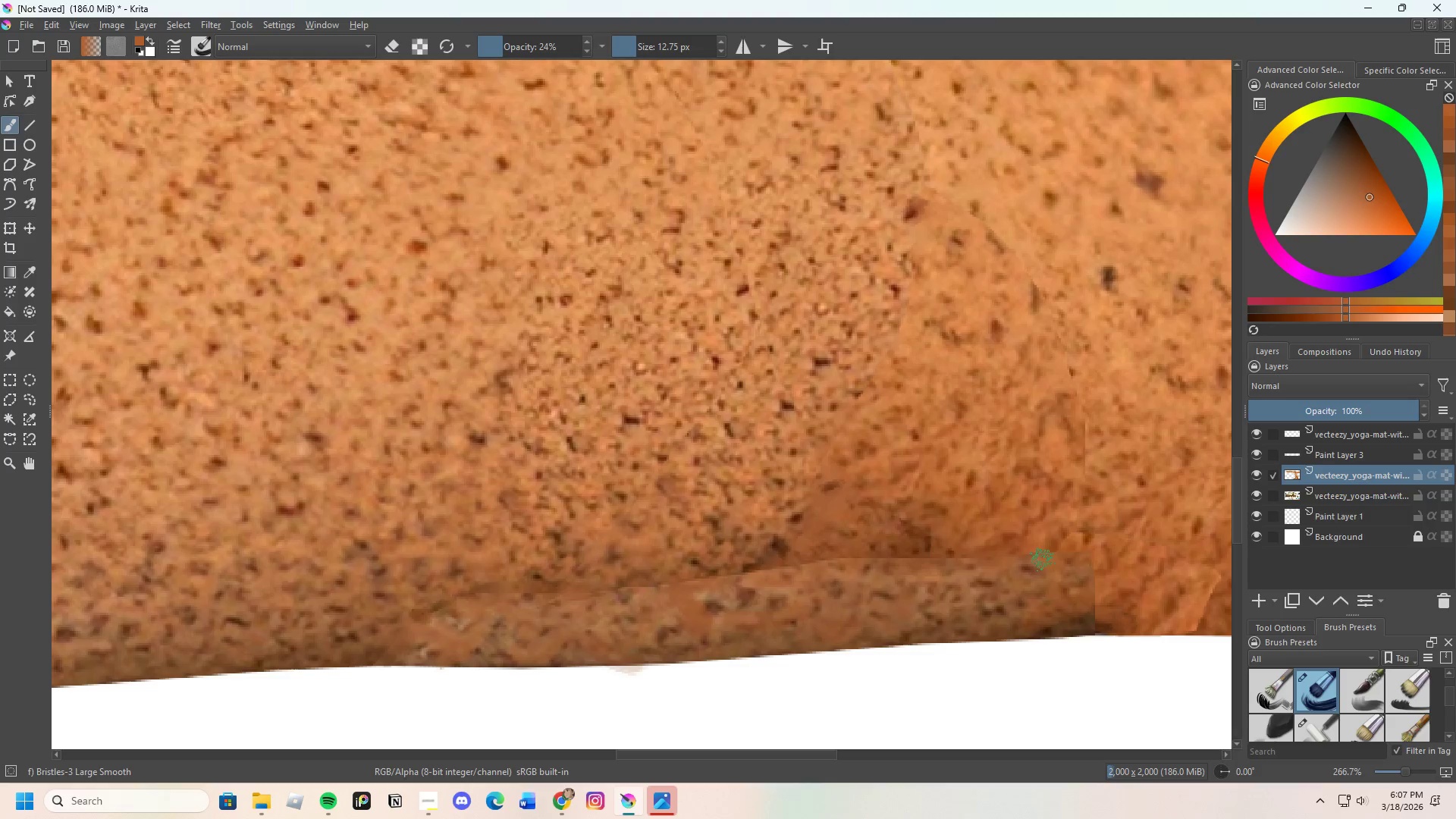 
left_click_drag(start_coordinate=[1043, 560], to_coordinate=[1028, 546])
 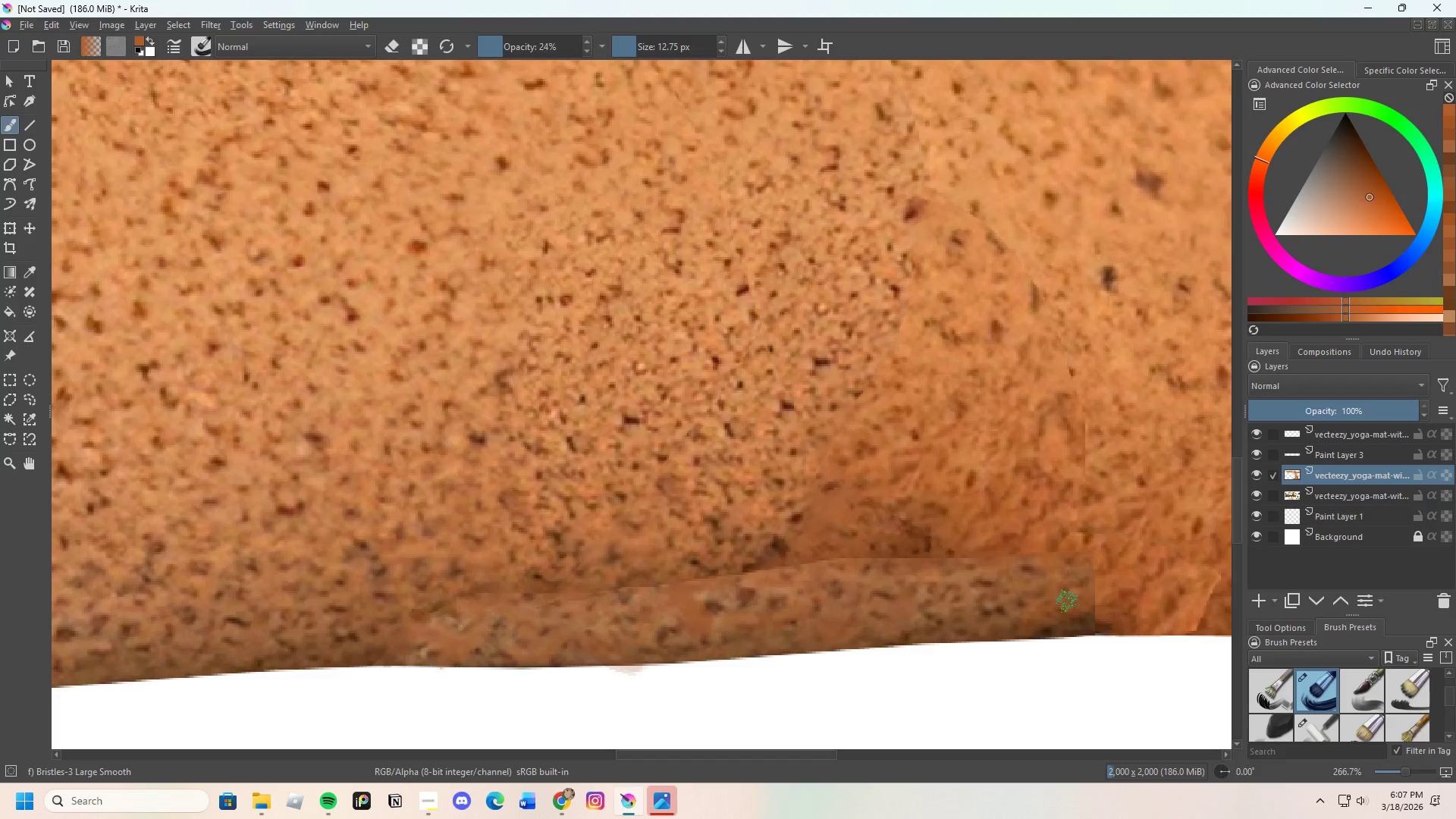 
hold_key(key=ControlLeft, duration=0.59)
 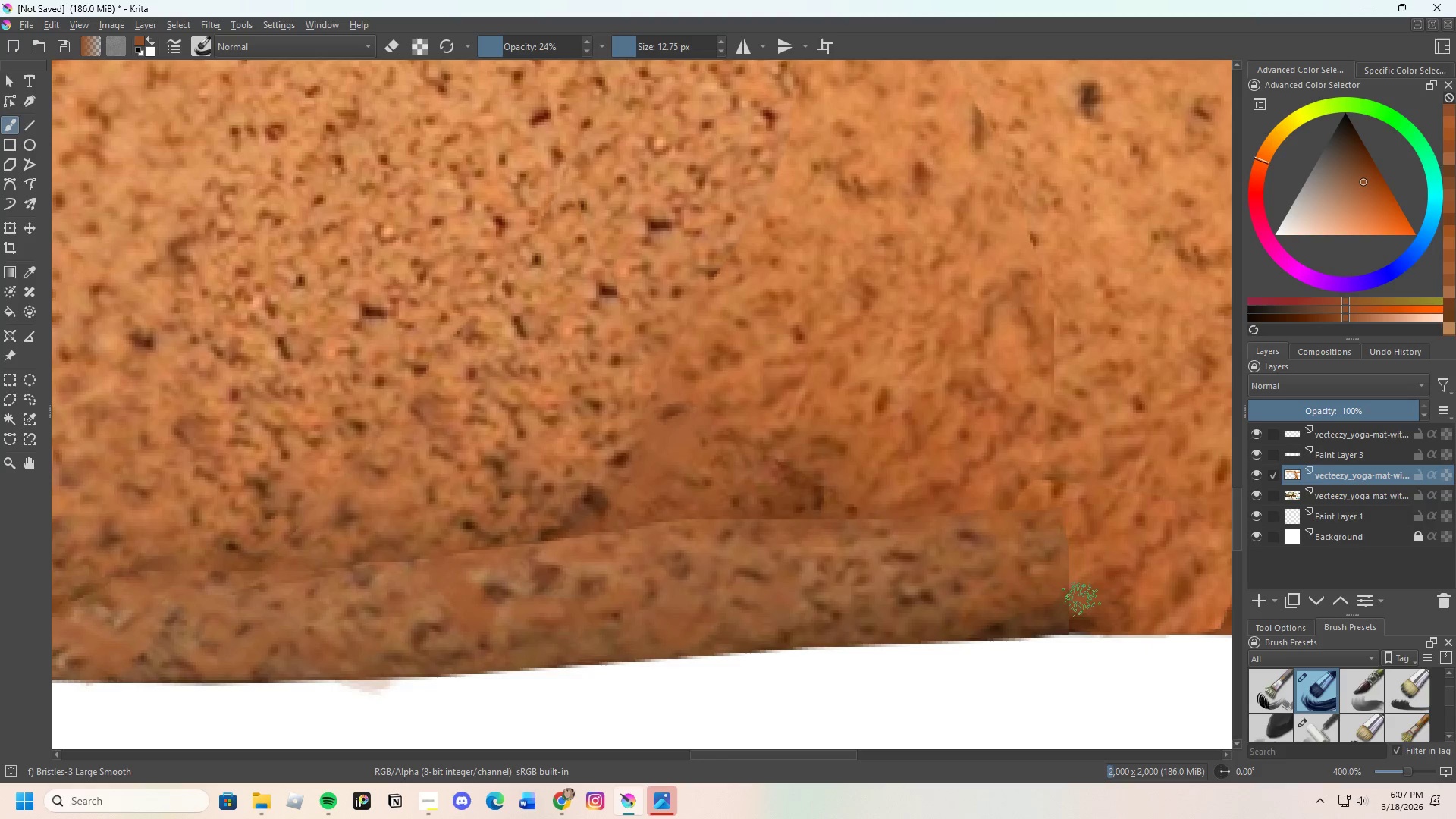 
scroll: coordinate [1081, 619], scroll_direction: up, amount: 1.0
 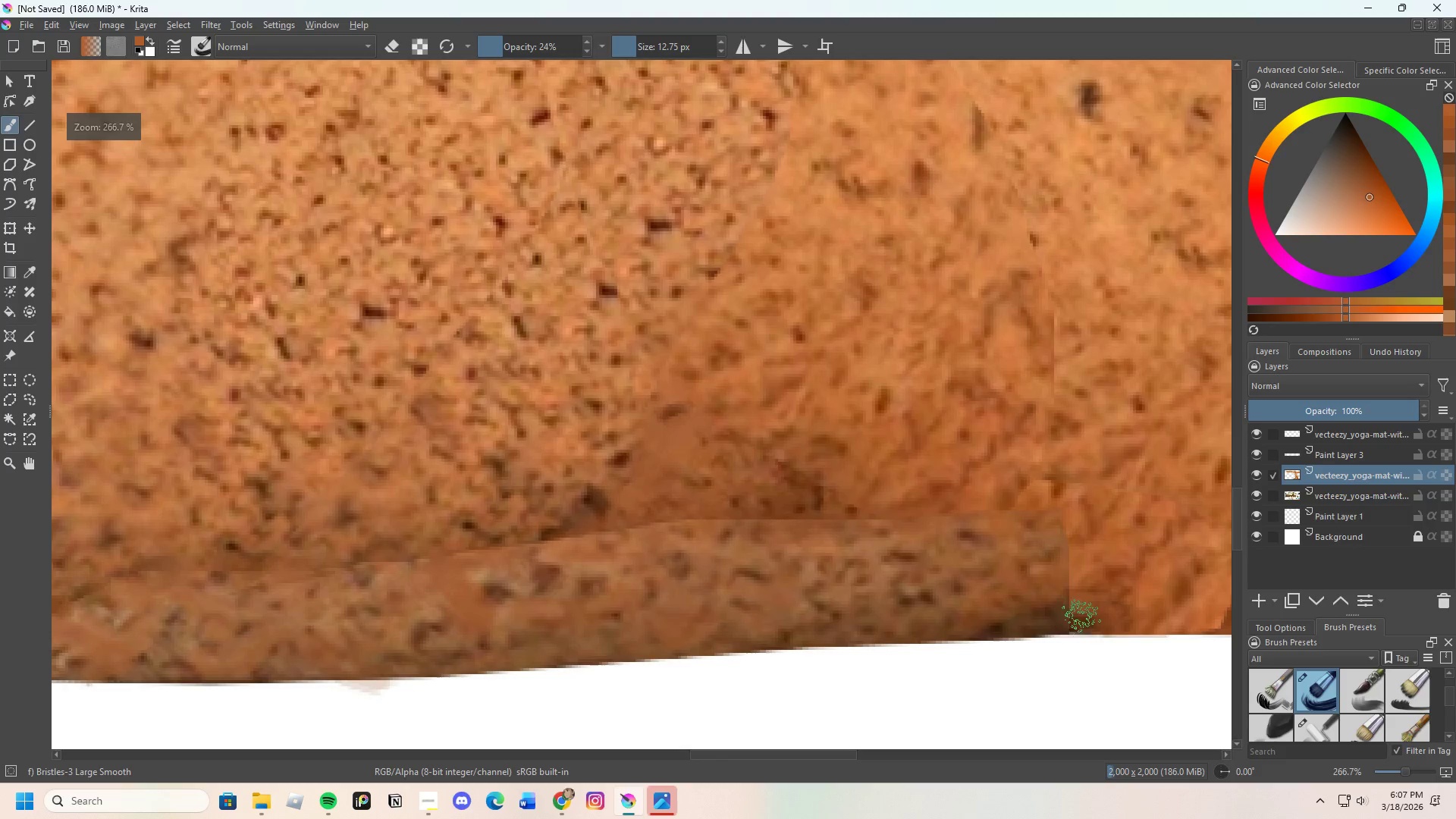 
left_click([1083, 604])
 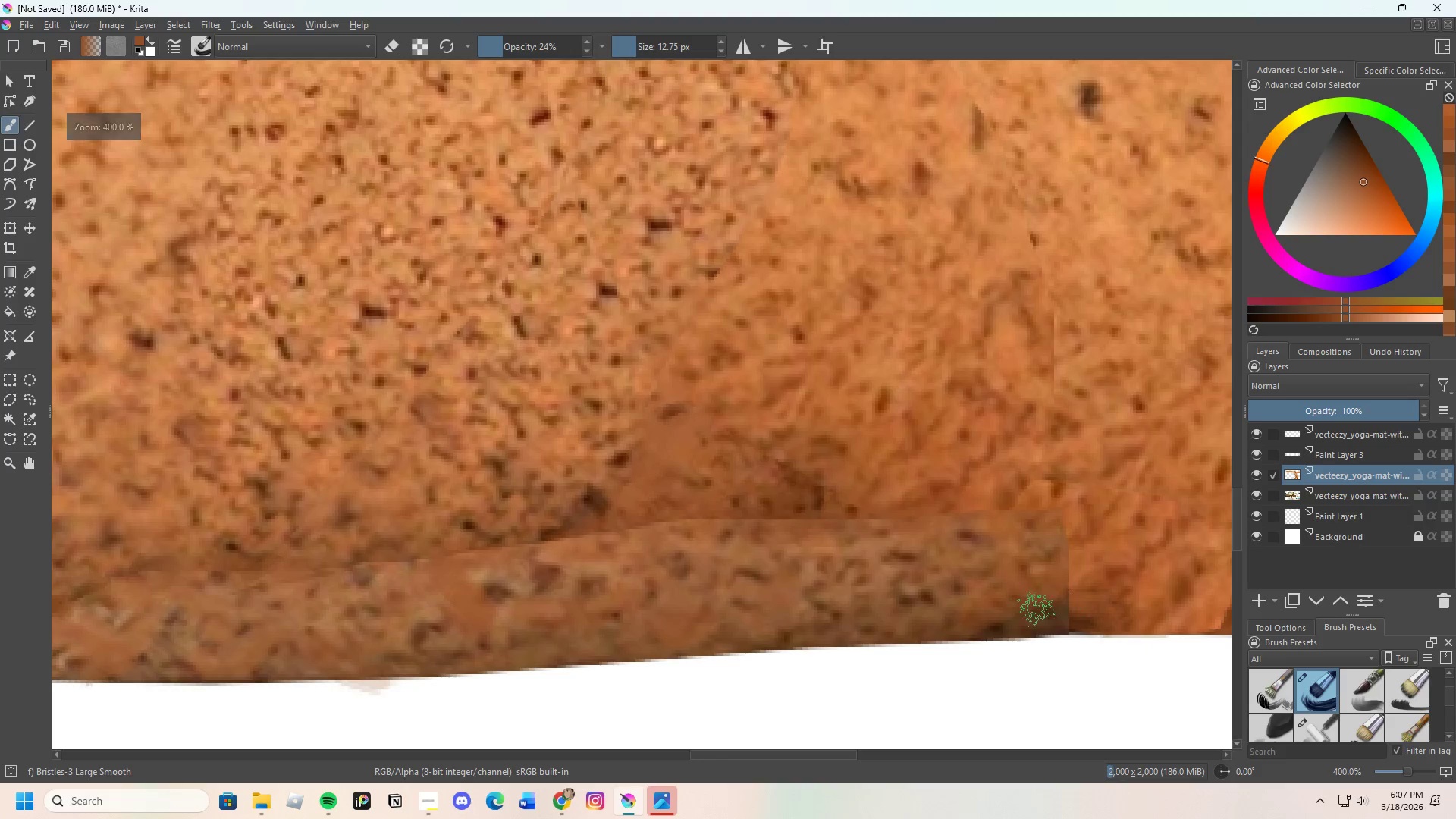 
left_click_drag(start_coordinate=[1032, 613], to_coordinate=[1094, 592])
 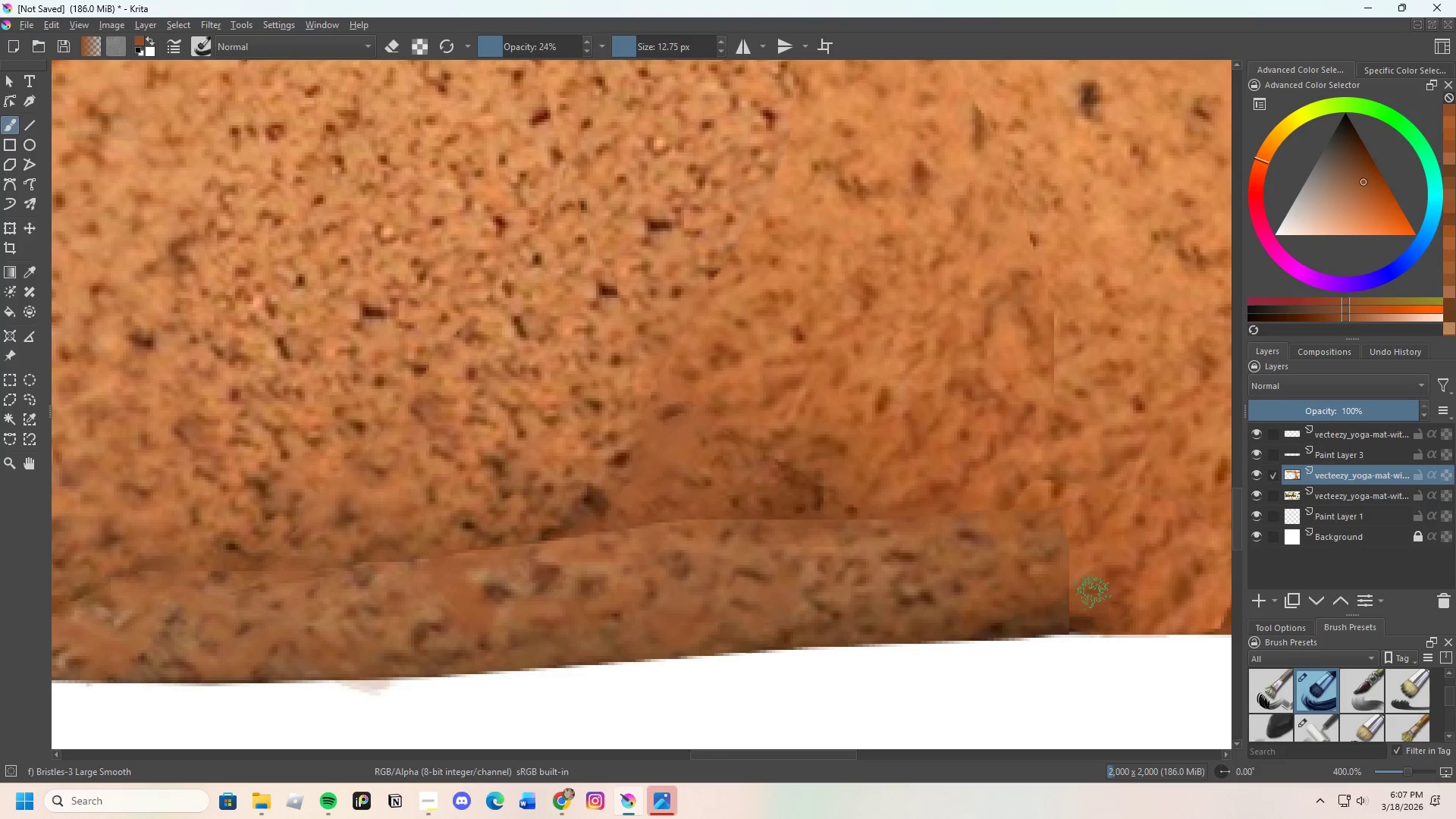 
left_click_drag(start_coordinate=[1078, 599], to_coordinate=[1098, 599])
 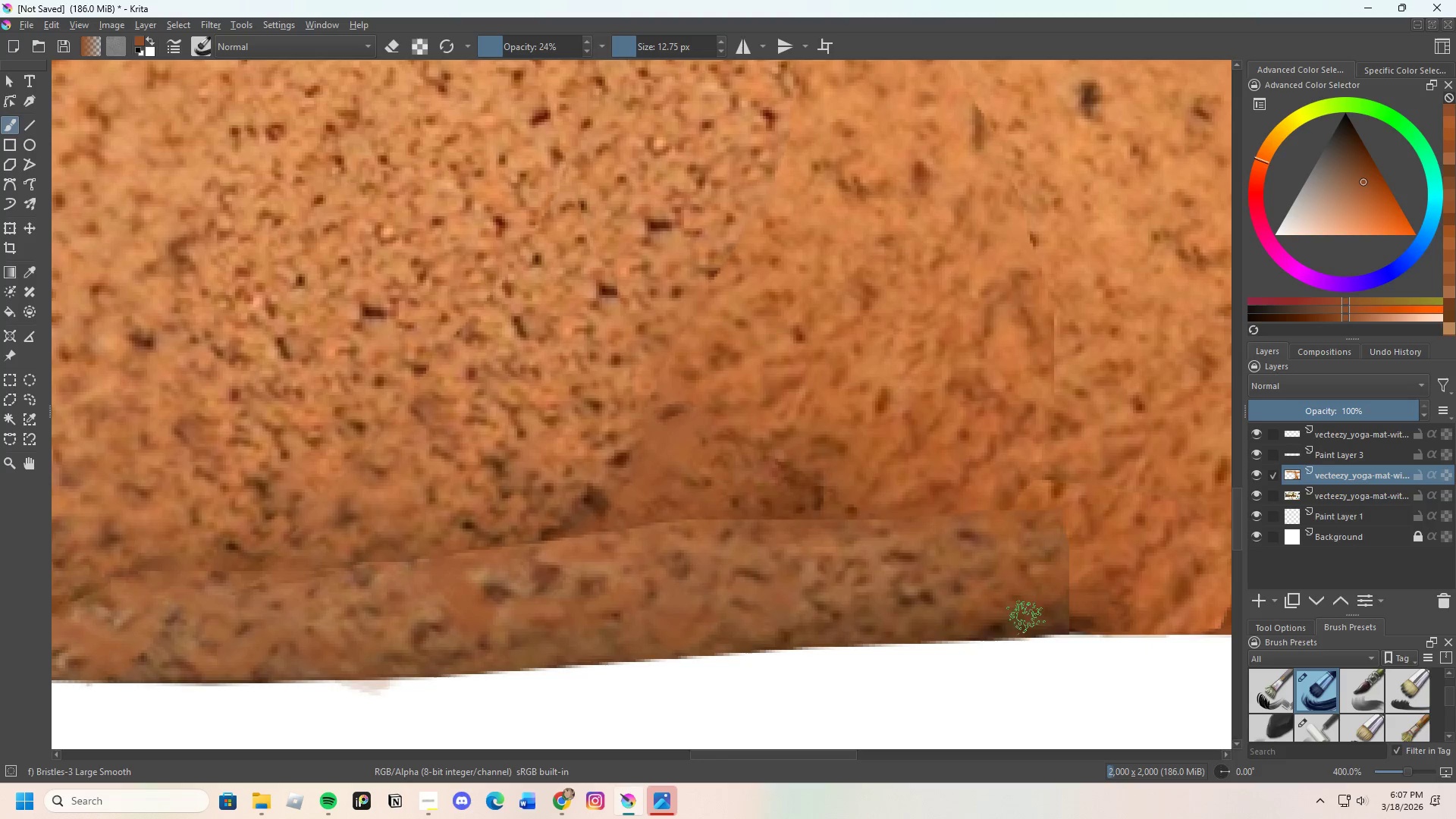 
left_click_drag(start_coordinate=[987, 630], to_coordinate=[1058, 617])
 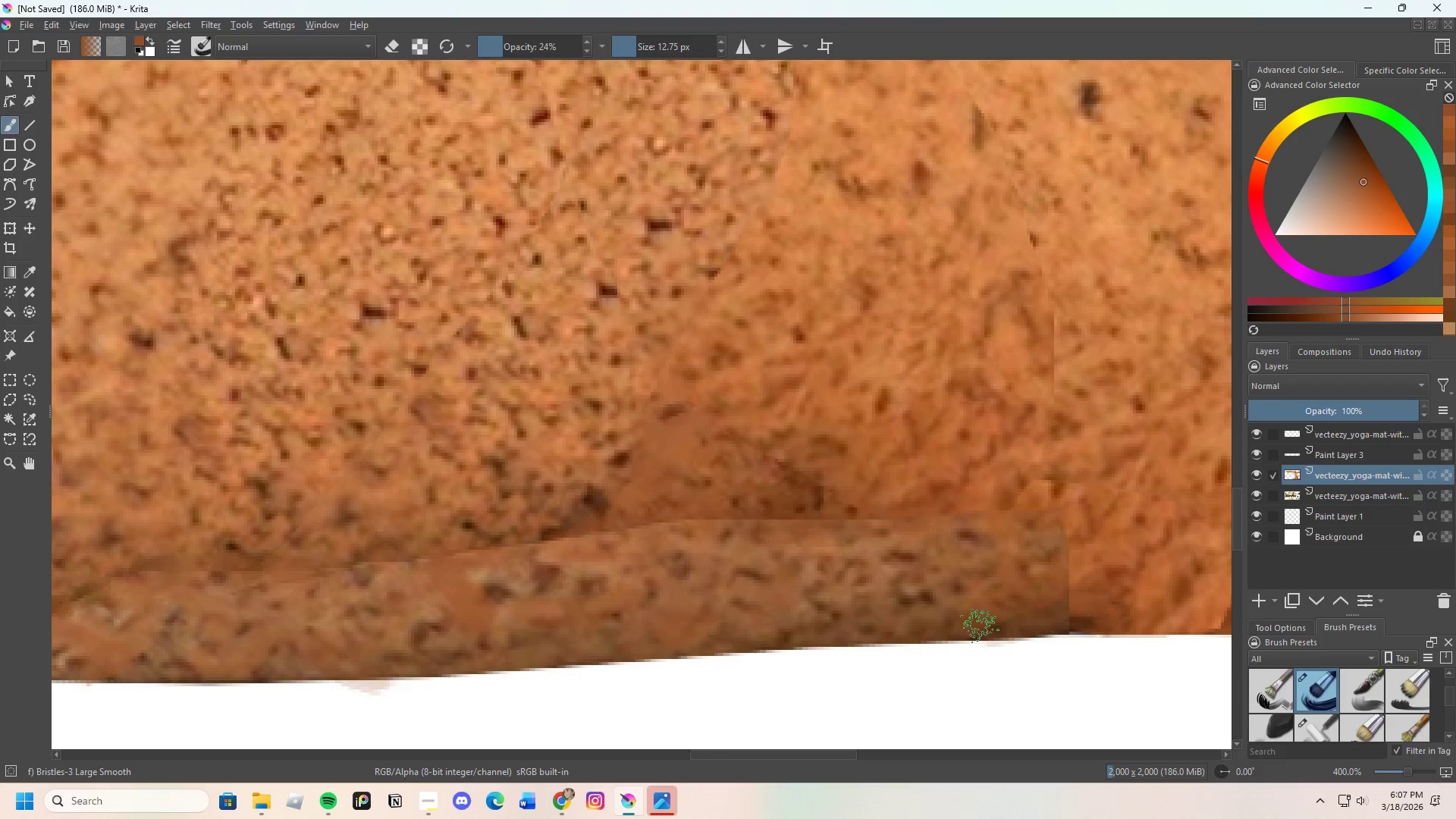 
left_click_drag(start_coordinate=[1022, 626], to_coordinate=[1078, 623])
 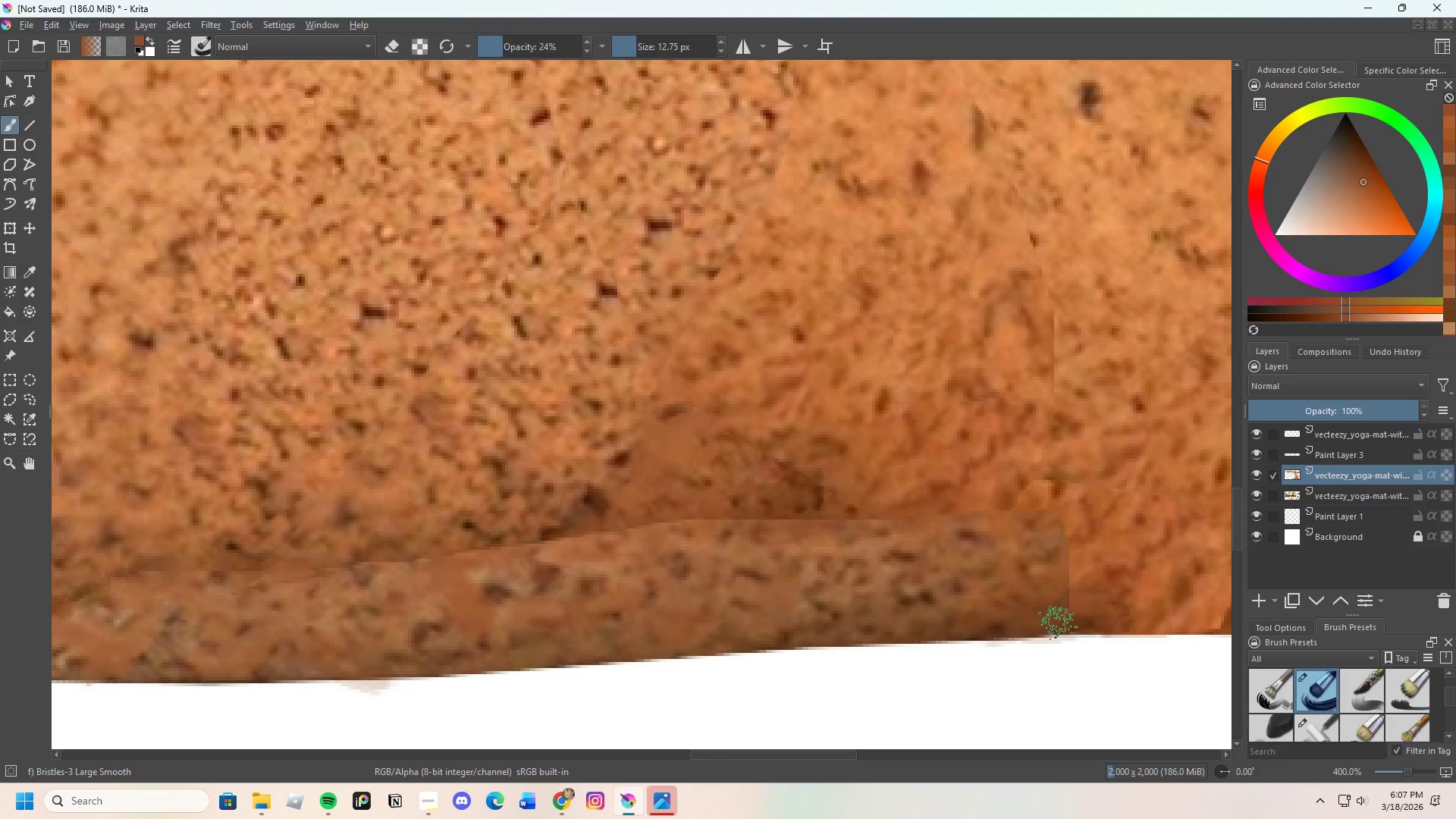 
left_click_drag(start_coordinate=[1058, 623], to_coordinate=[1138, 623])
 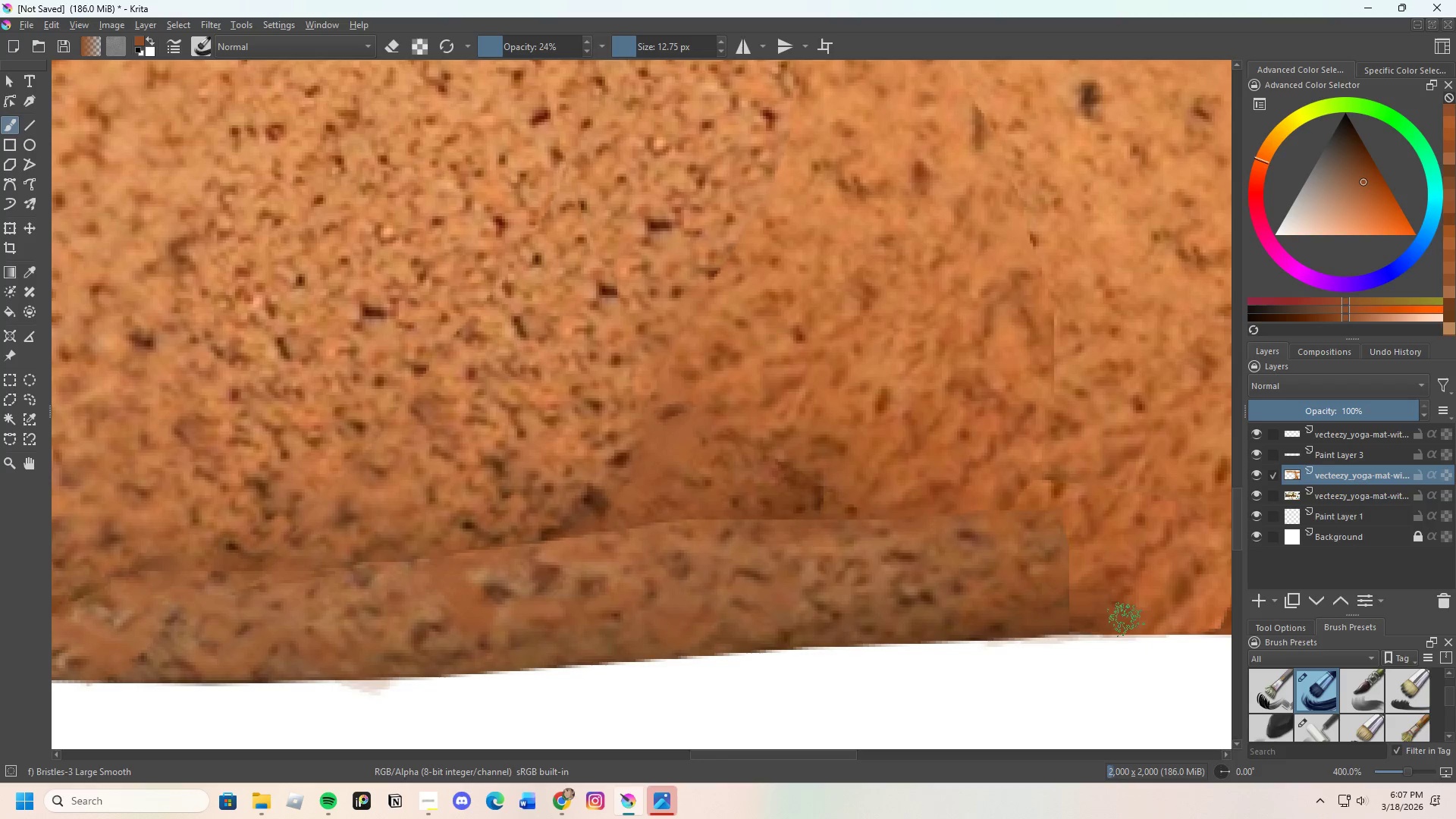 
hold_key(key=ControlLeft, duration=0.56)
left_click([1084, 578])
 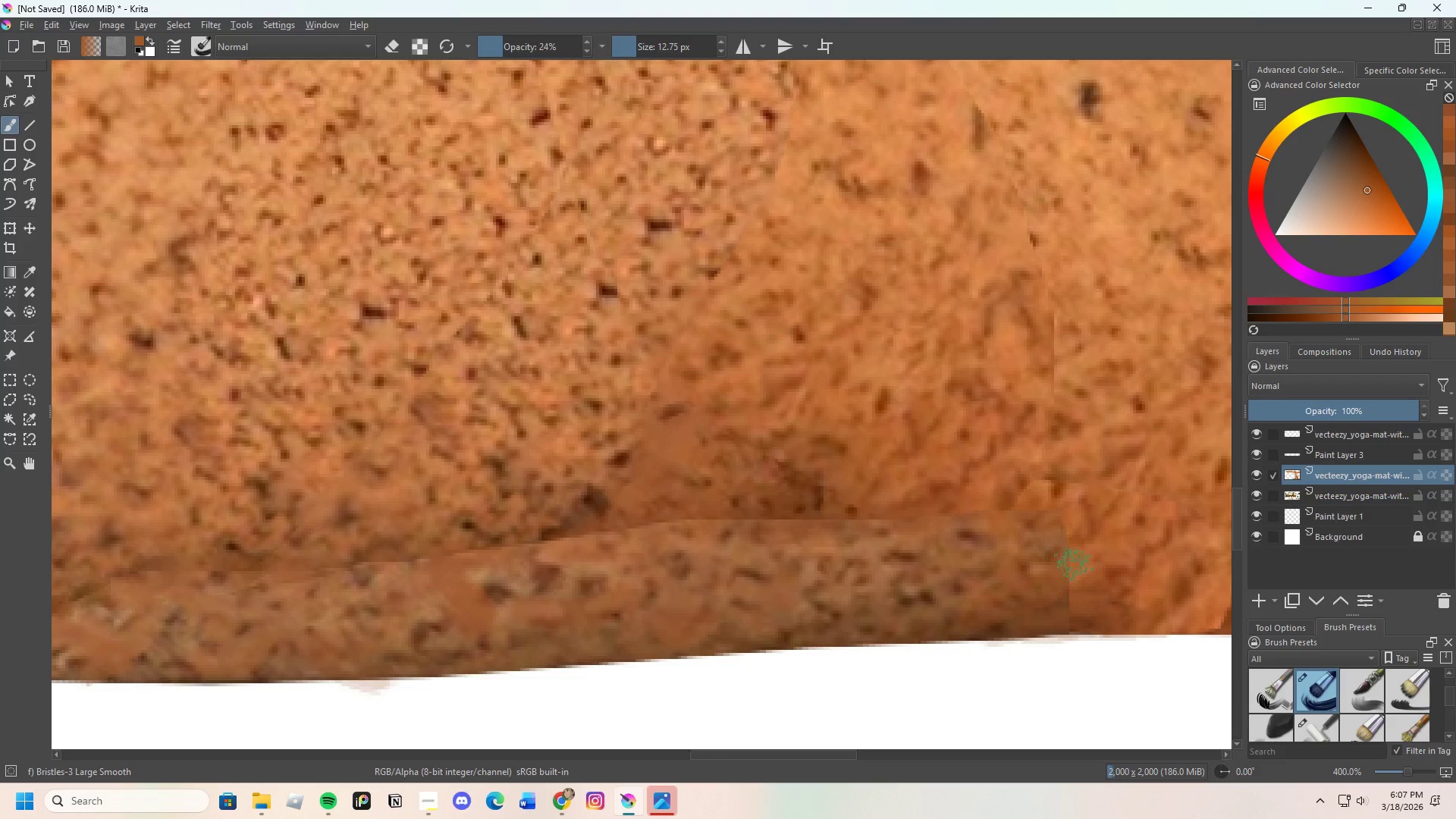 
left_click_drag(start_coordinate=[1073, 564], to_coordinate=[1065, 581])
 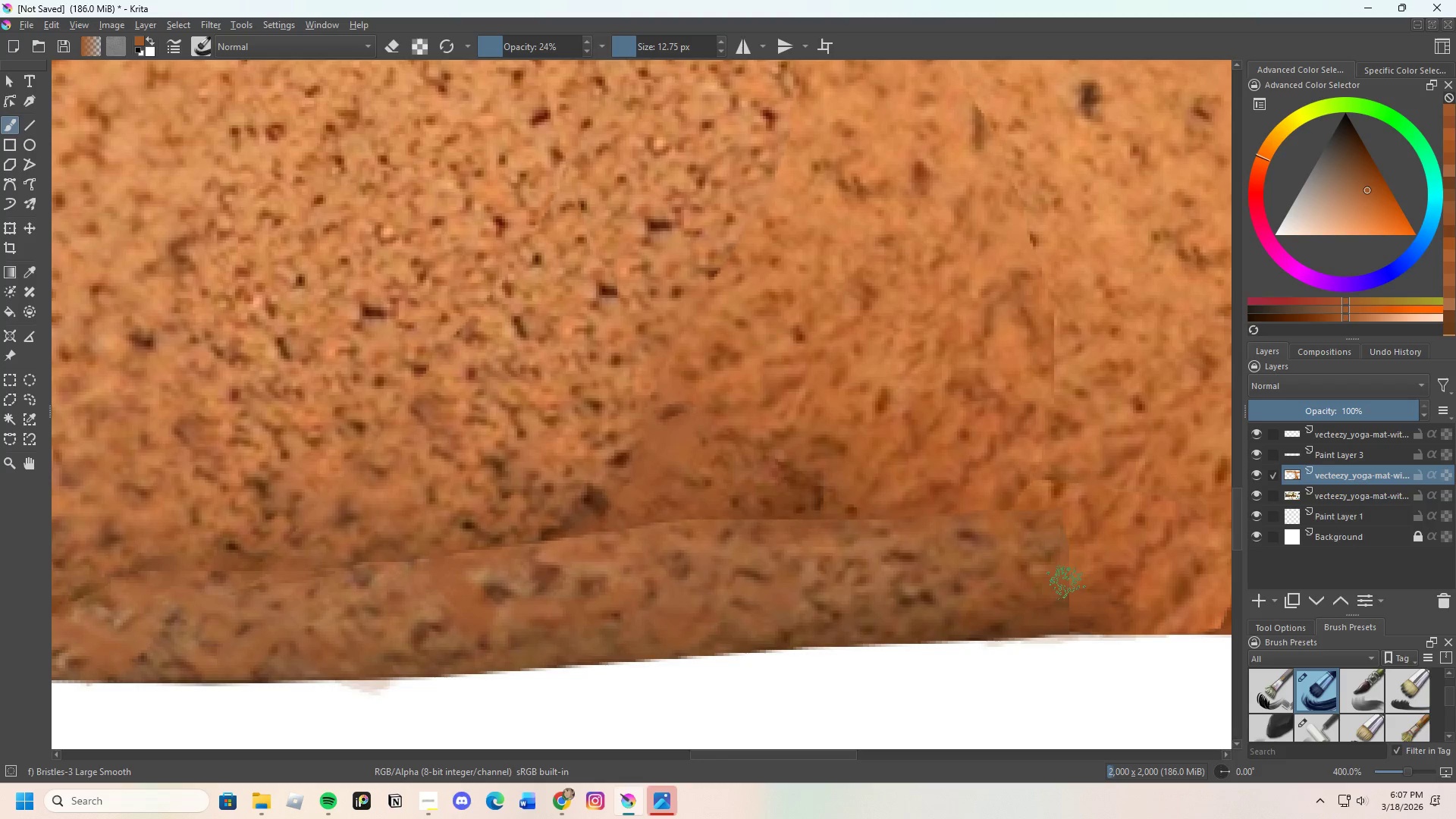 
left_click_drag(start_coordinate=[1066, 582], to_coordinate=[1074, 573])
 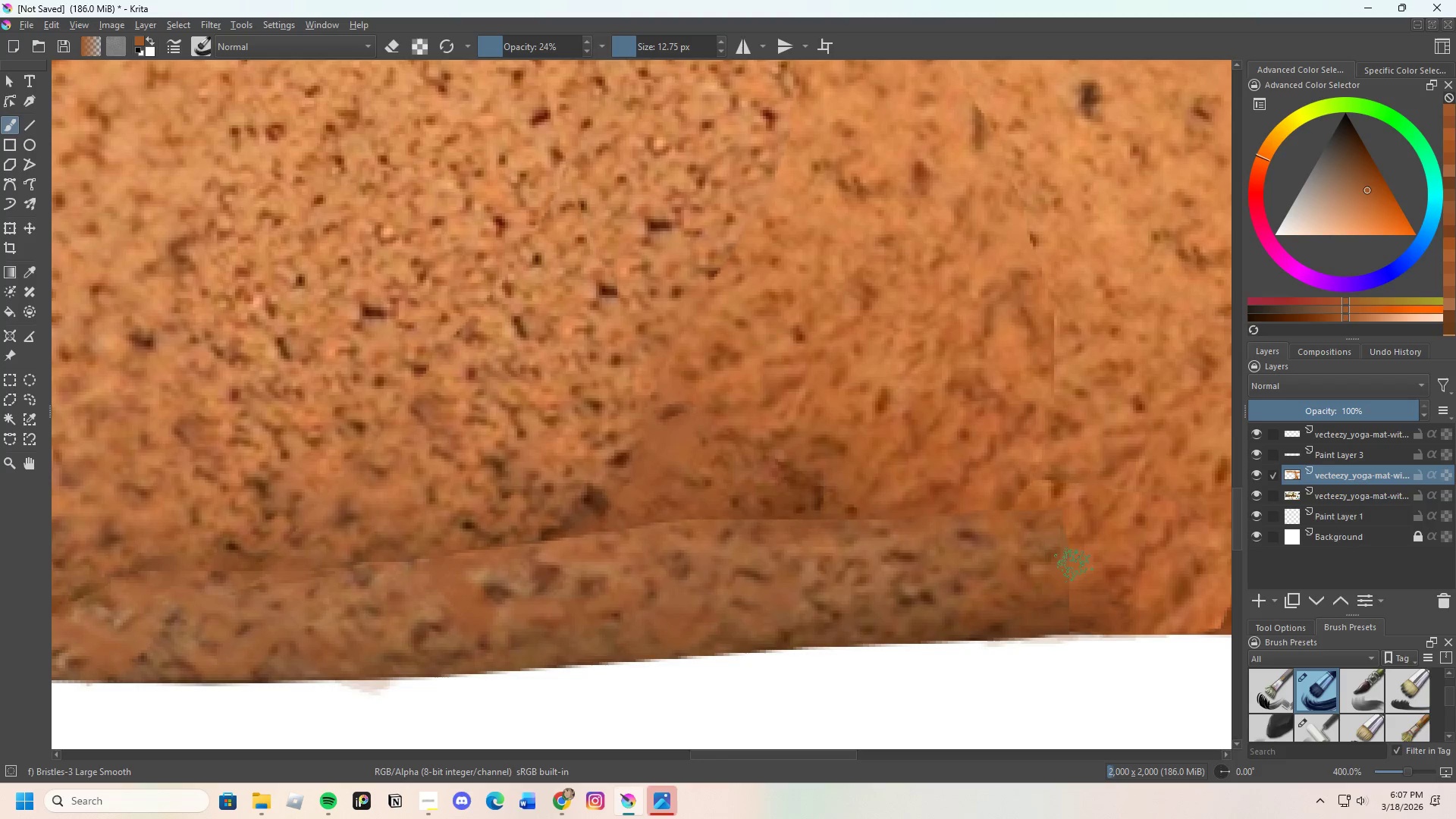 
left_click_drag(start_coordinate=[1073, 565], to_coordinate=[1059, 566])
 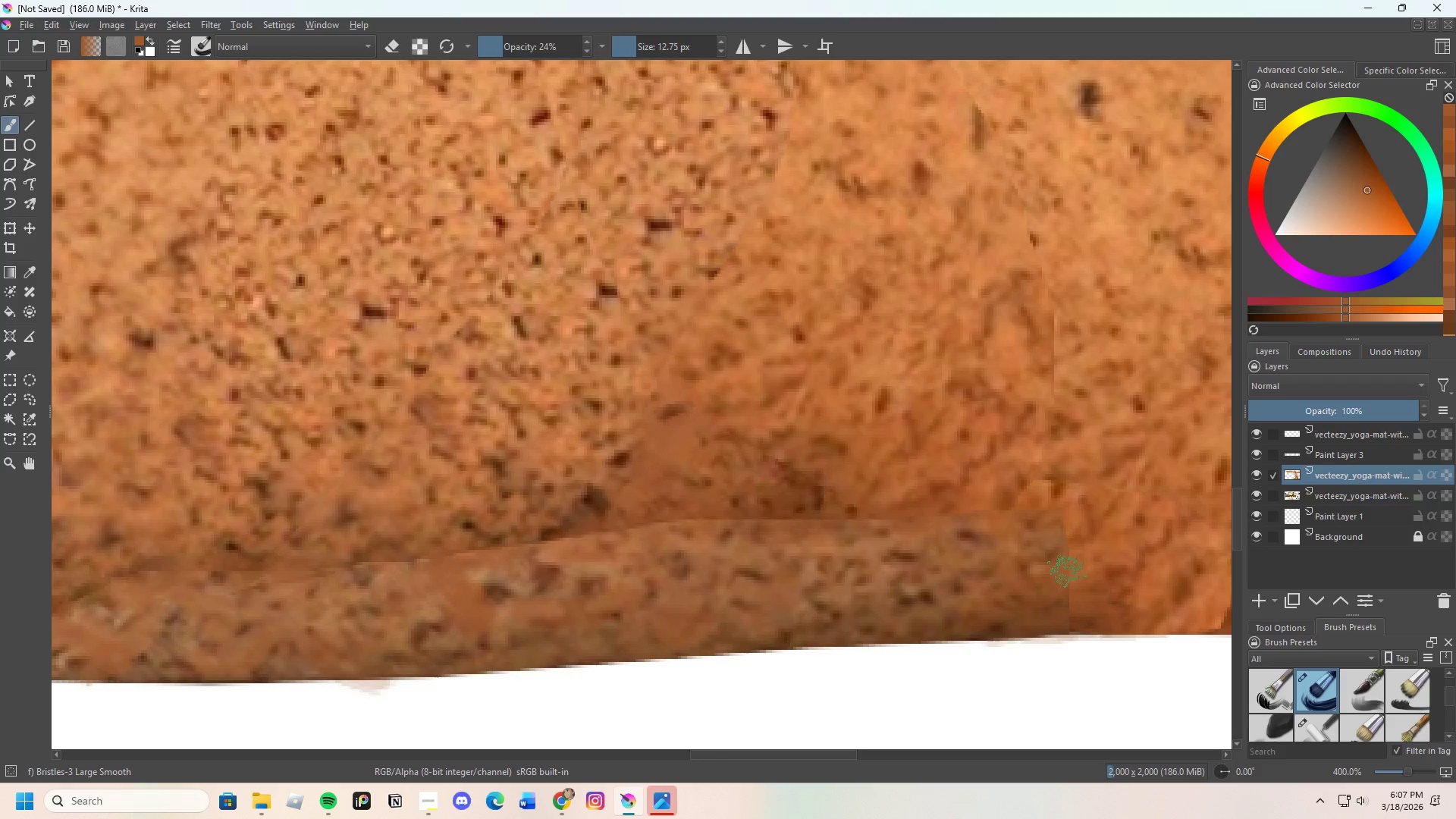 
left_click_drag(start_coordinate=[1057, 564], to_coordinate=[1059, 537])
 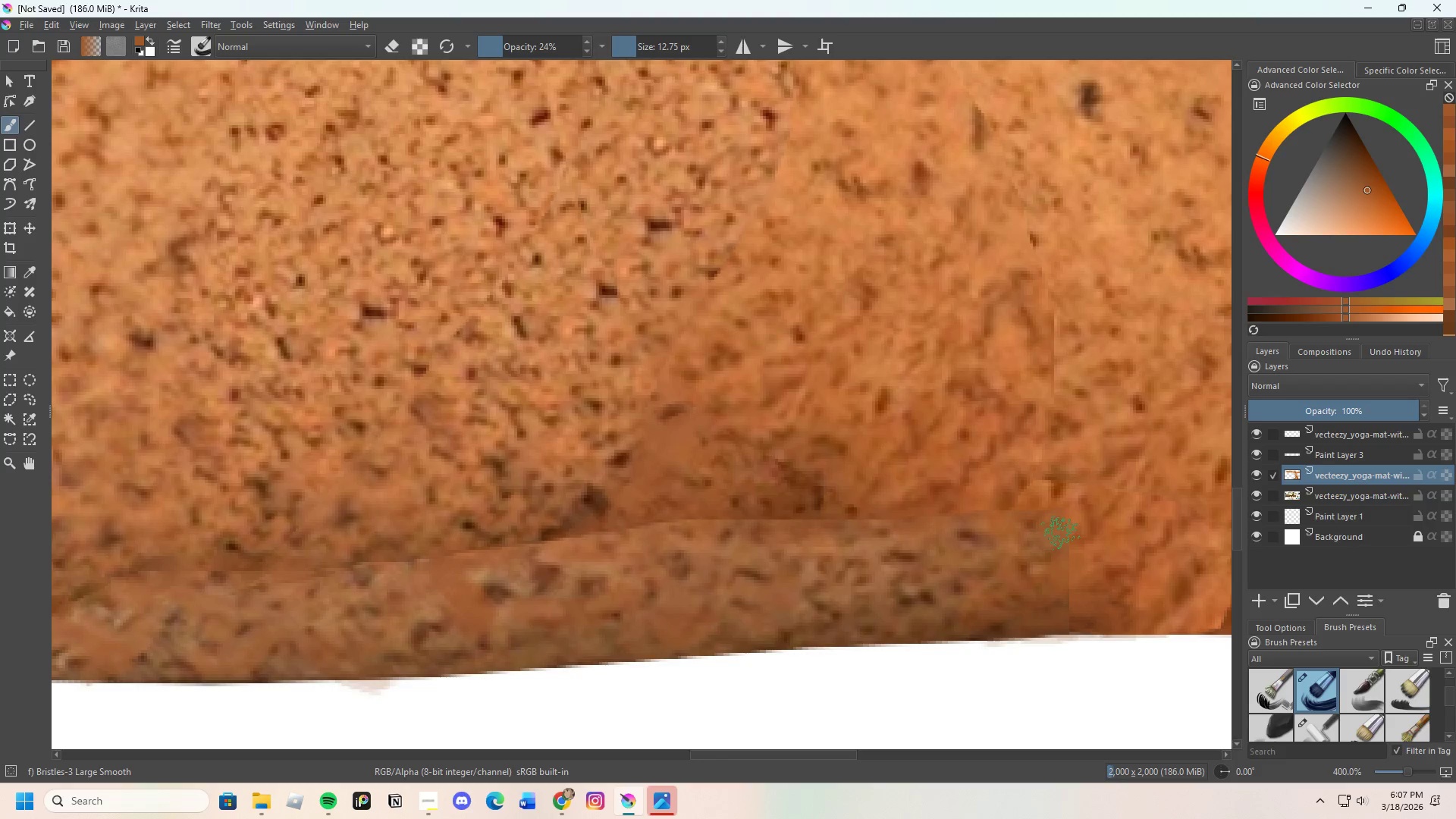 
key(Control+ControlLeft)
 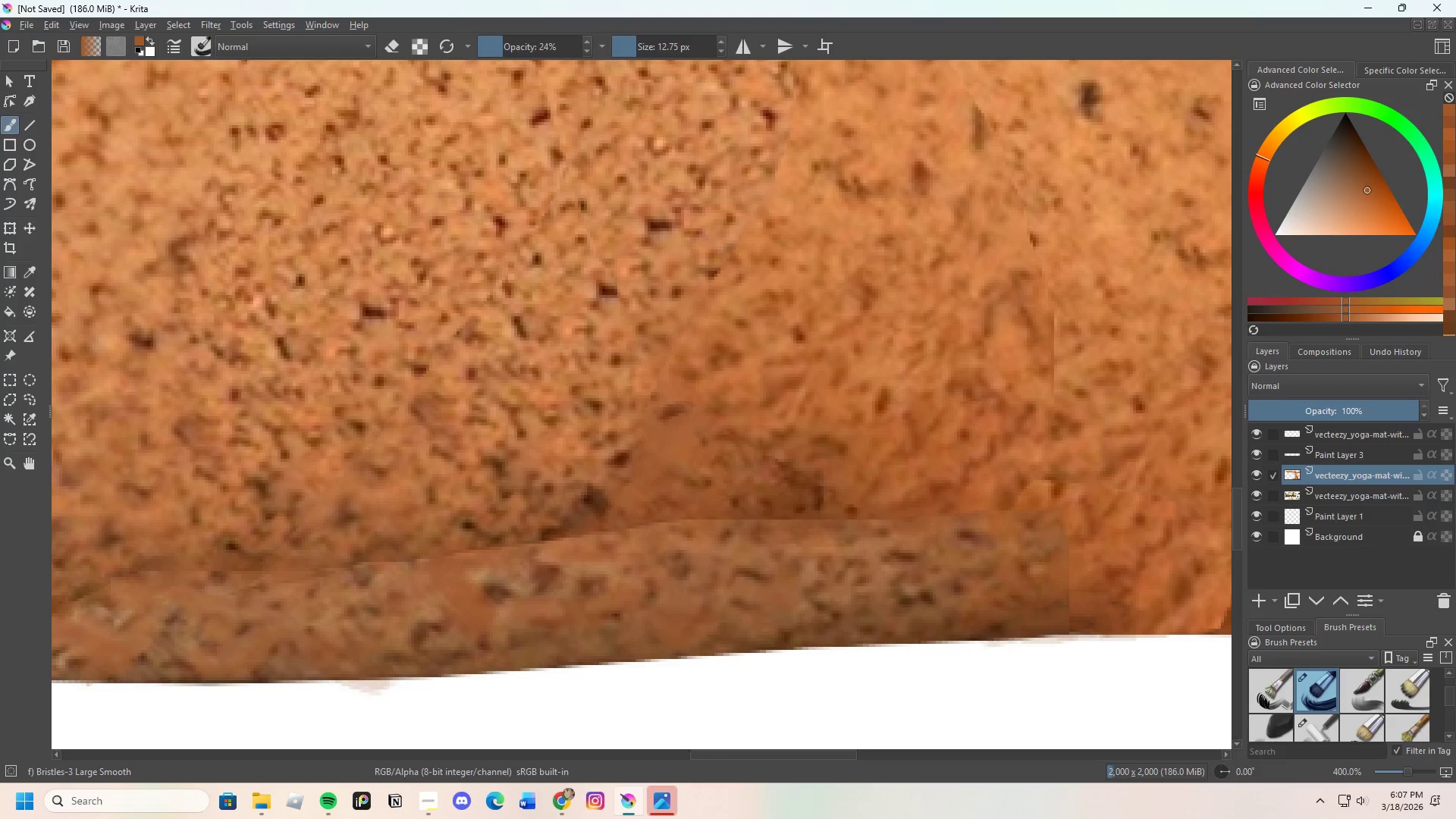 
left_click([1062, 532])
 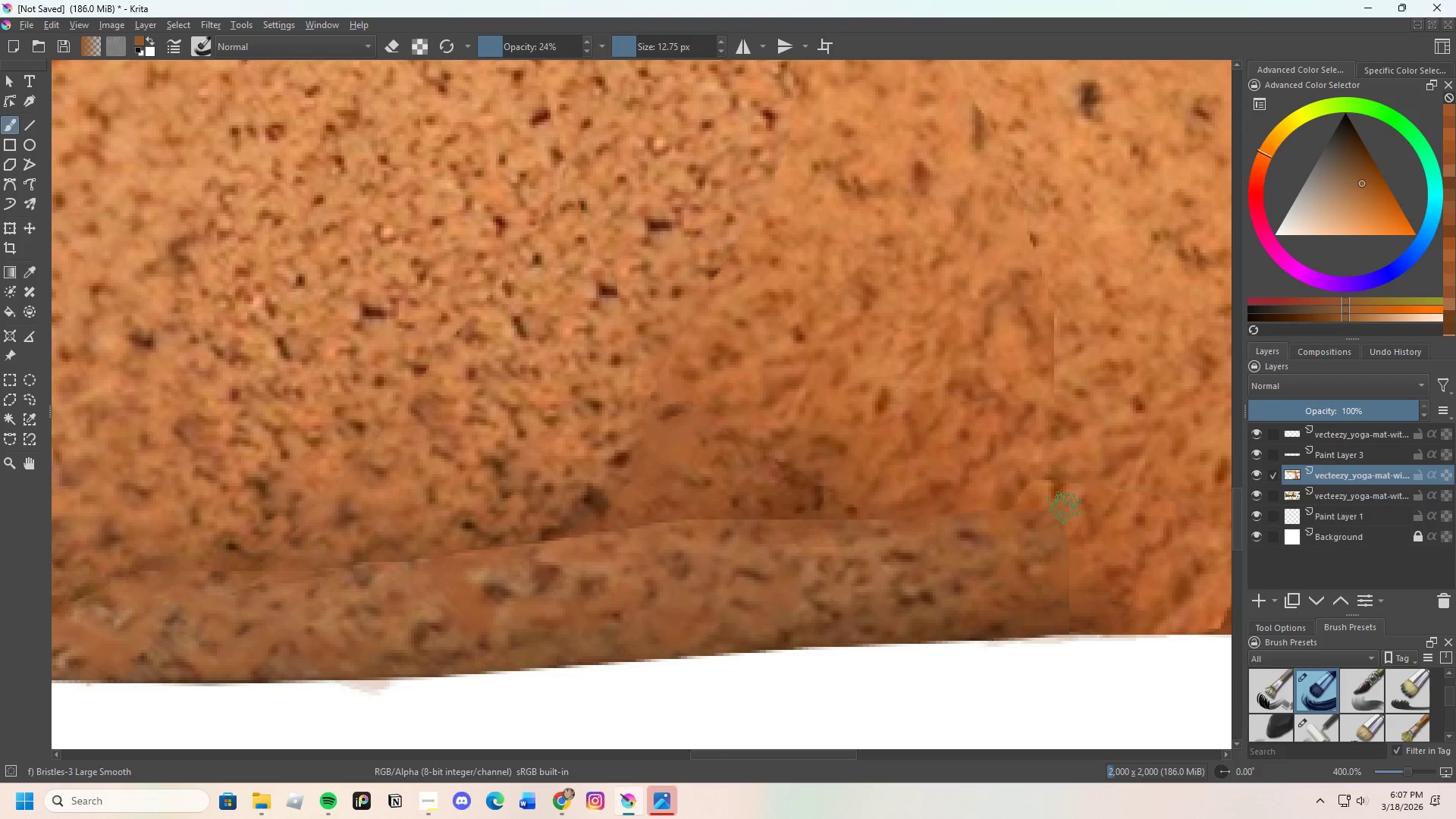 
hold_key(key=ControlLeft, duration=0.33)
 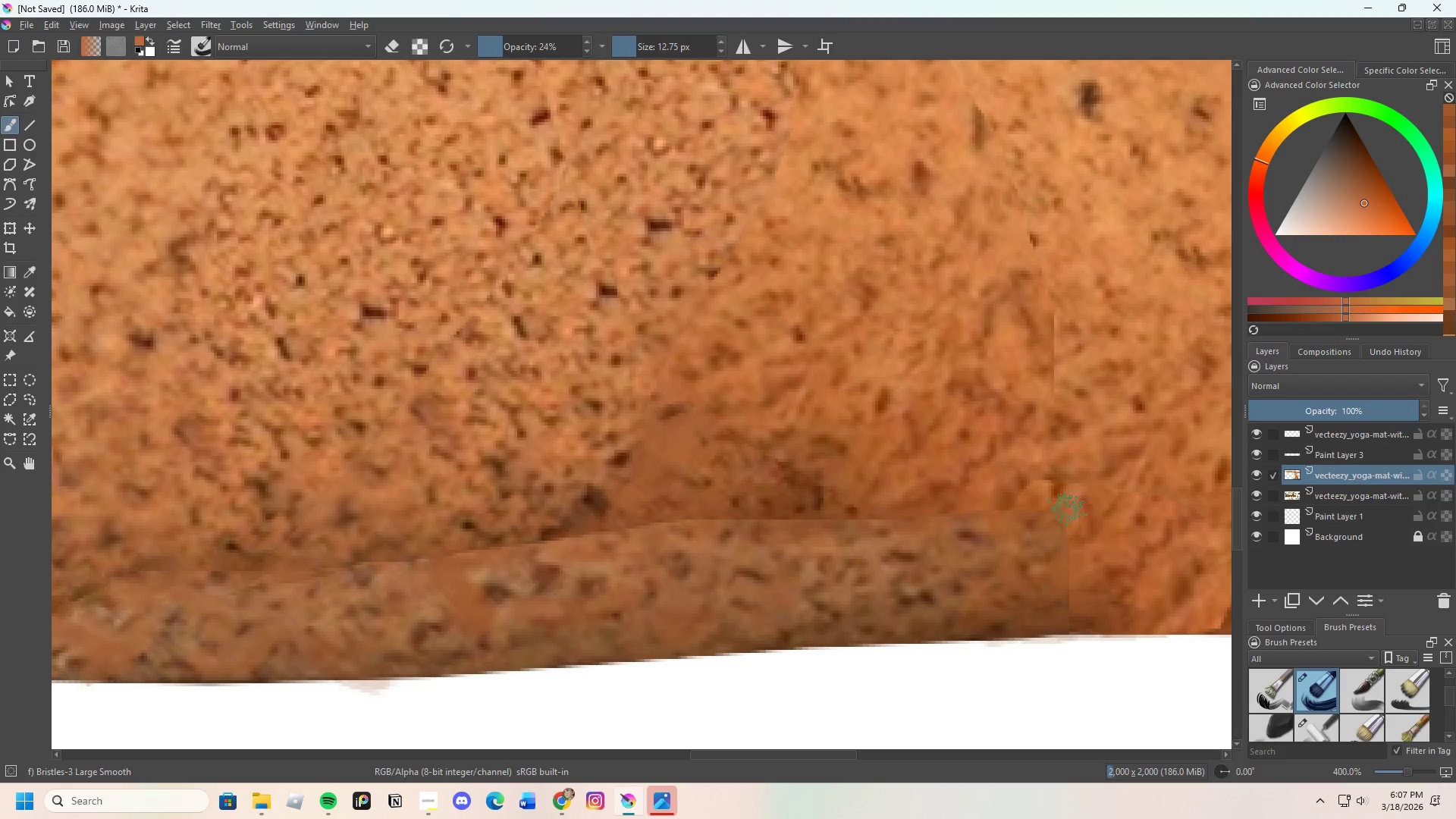 
left_click_drag(start_coordinate=[1068, 510], to_coordinate=[1056, 516])
 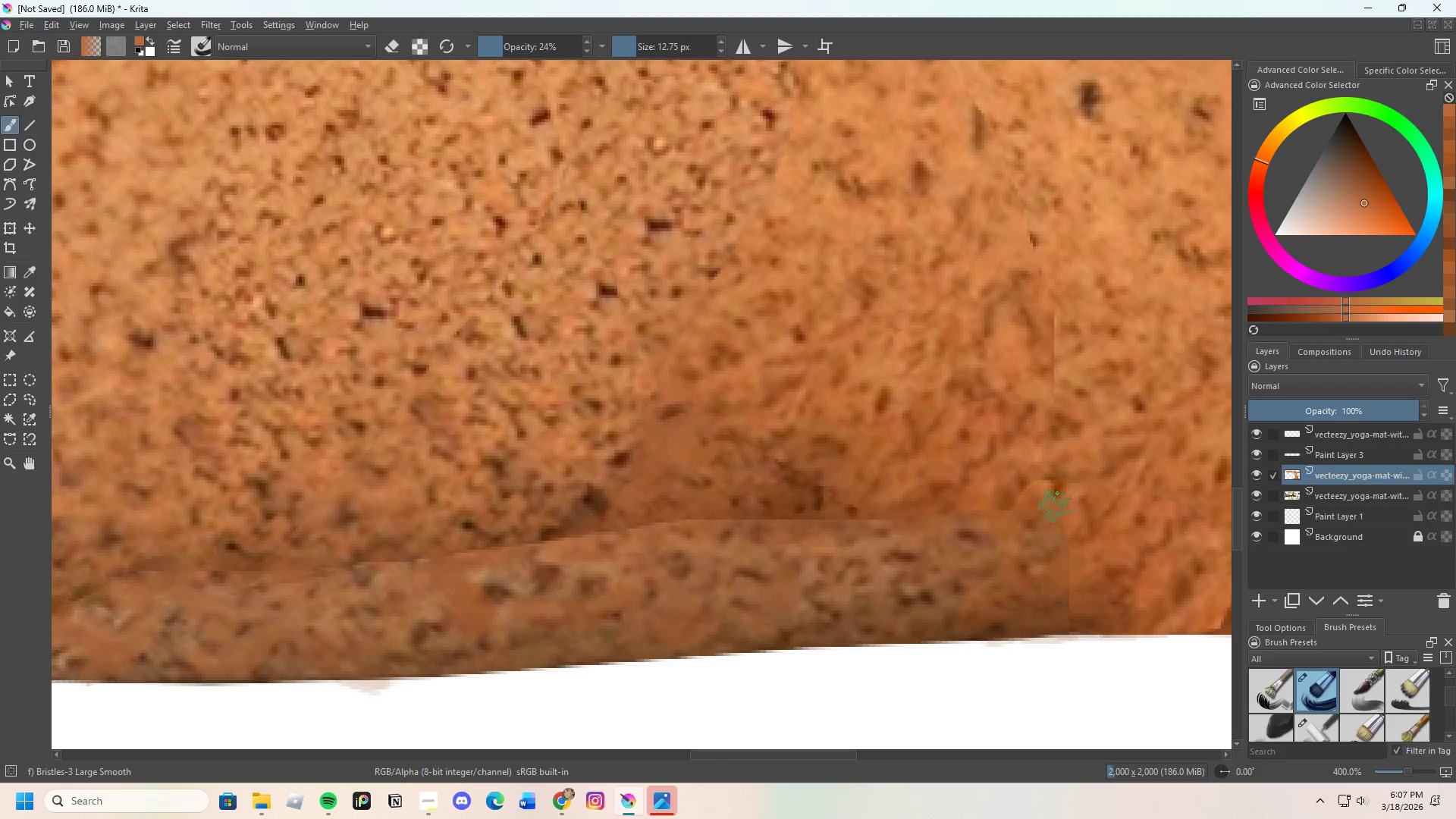 
left_click_drag(start_coordinate=[1053, 506], to_coordinate=[1018, 508])
 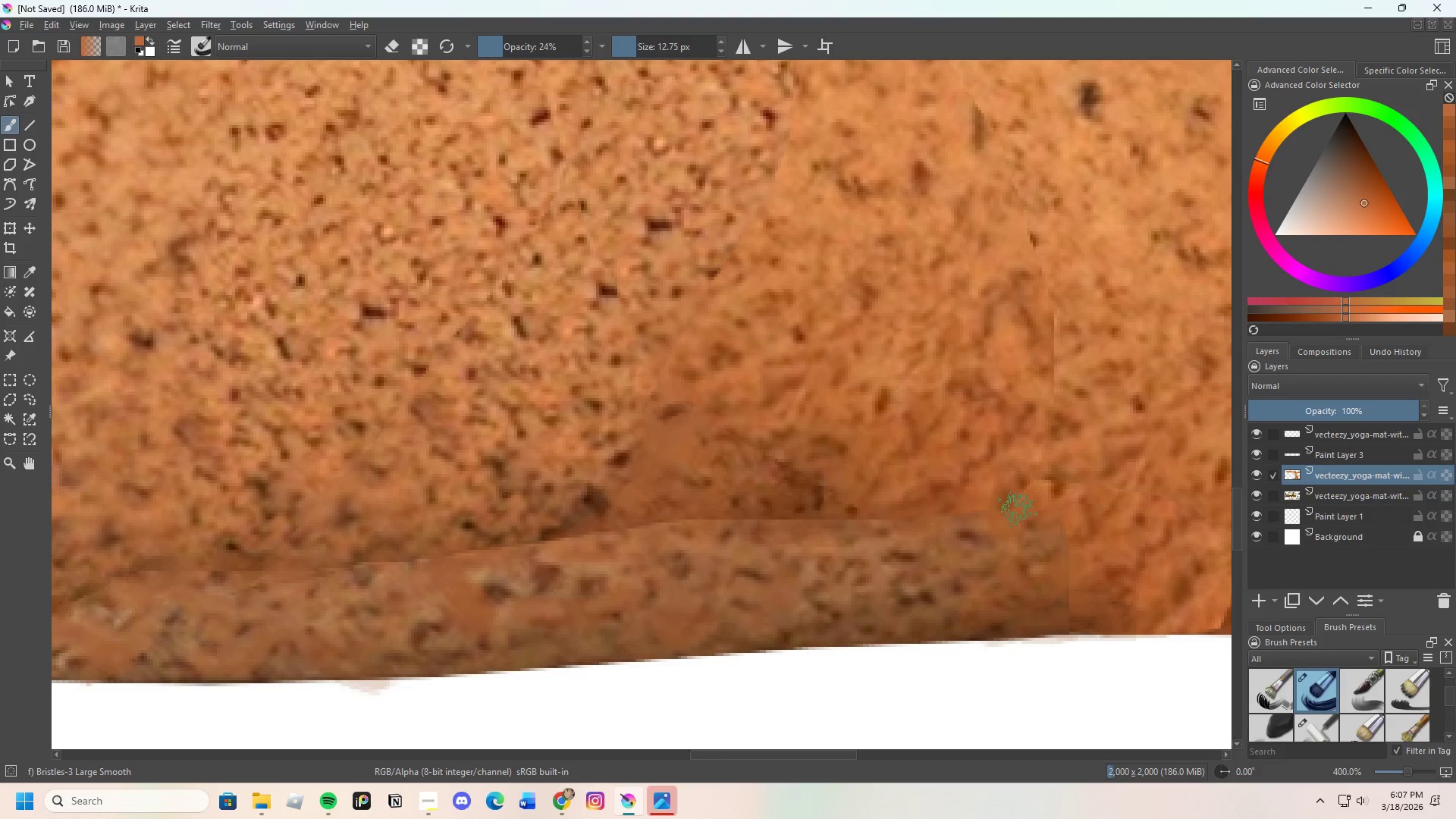 
triple_click([1020, 509])
 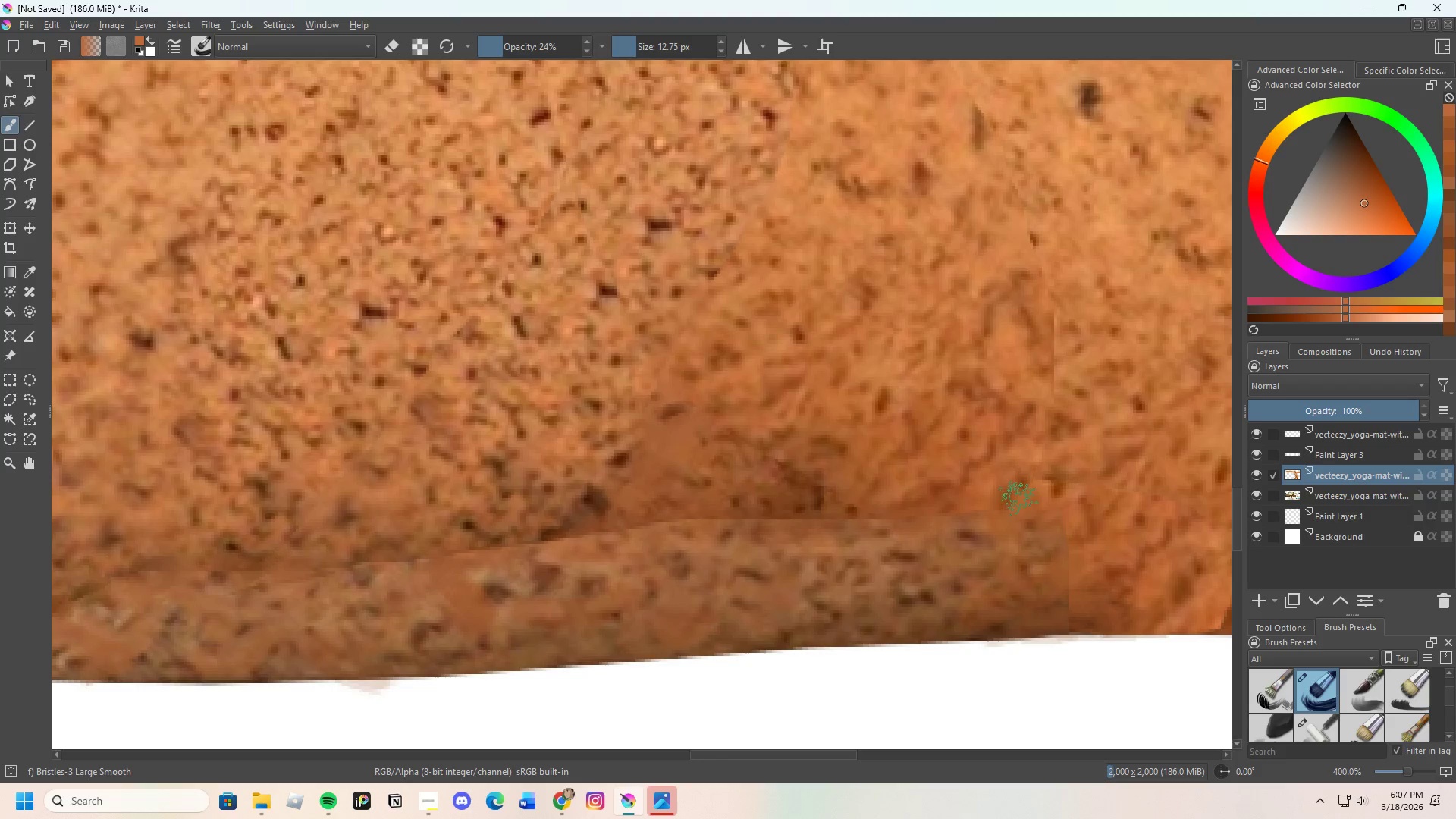 
key(Control+ControlLeft)
 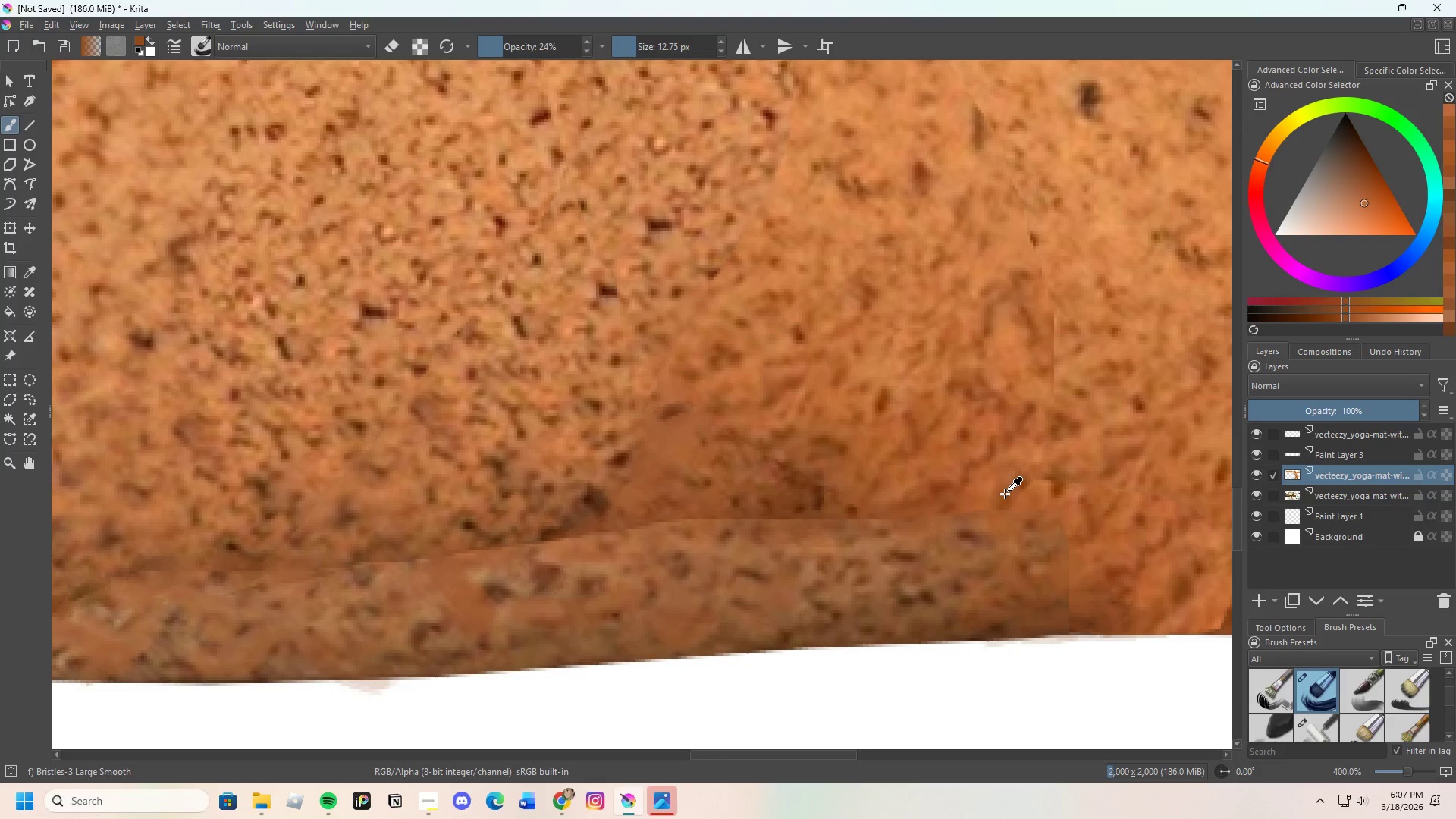 
triple_click([1006, 494])
 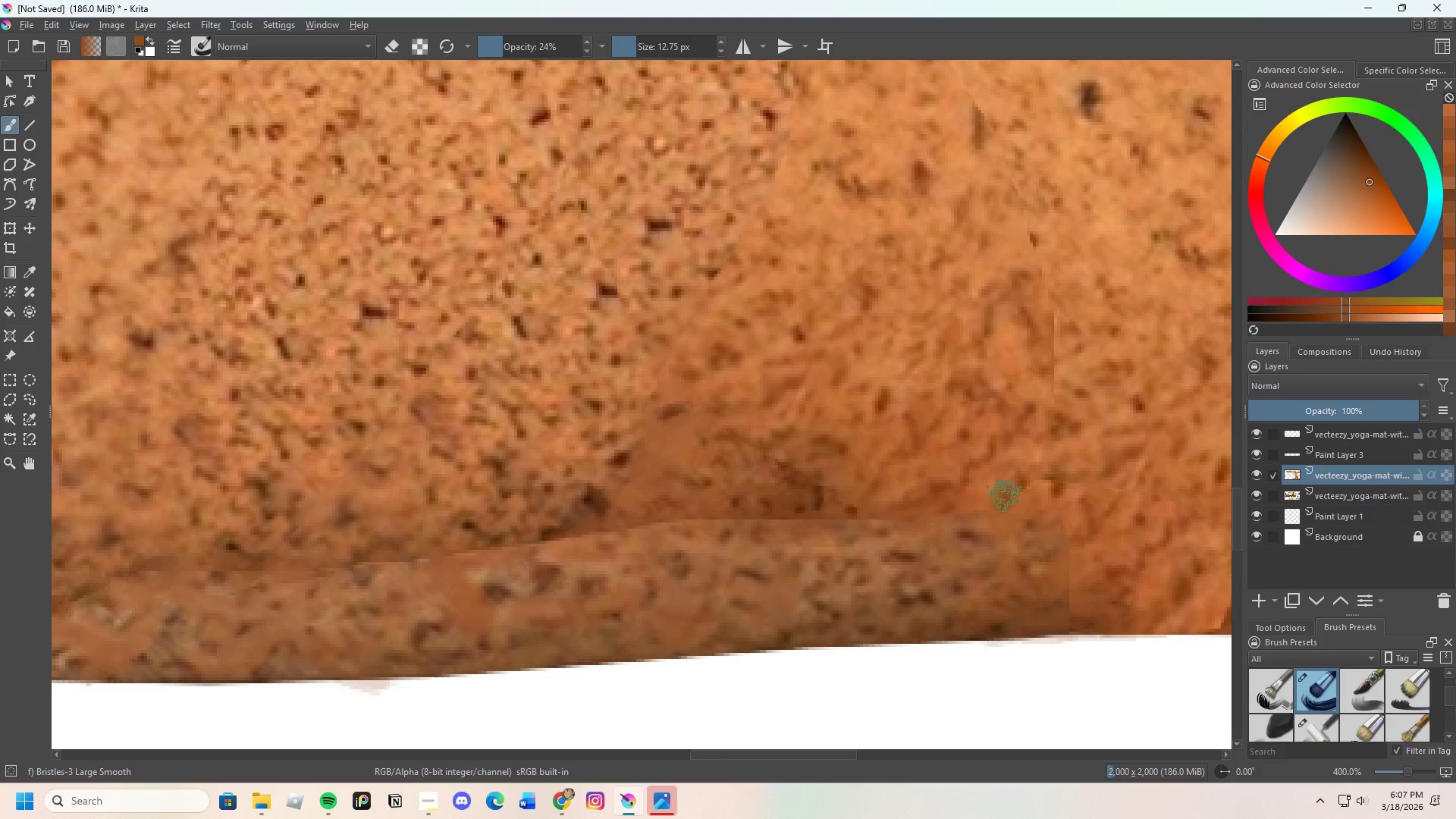 
left_click_drag(start_coordinate=[1006, 510], to_coordinate=[1012, 501])
 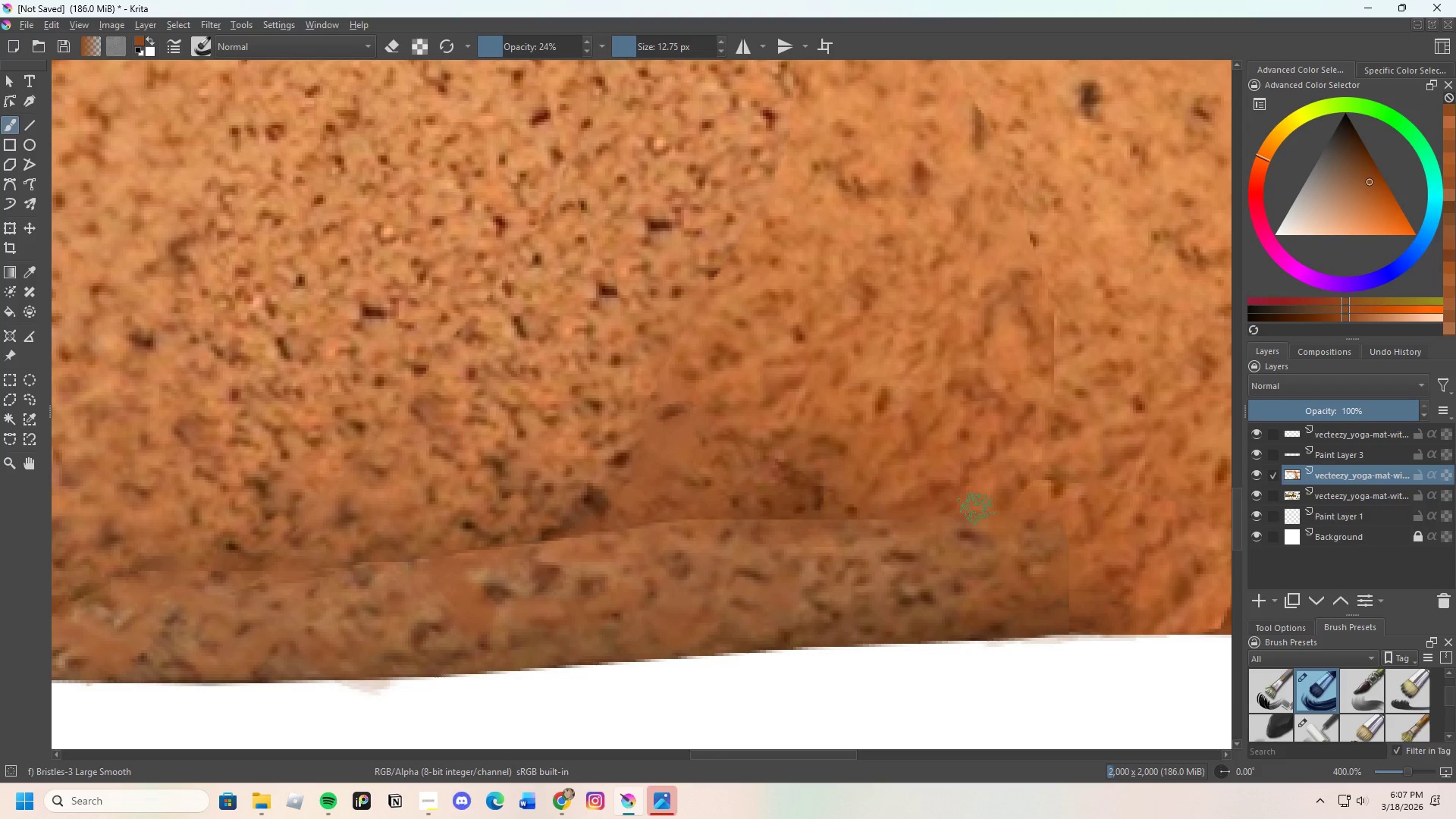 
scroll: coordinate [920, 544], scroll_direction: down, amount: 4.0
 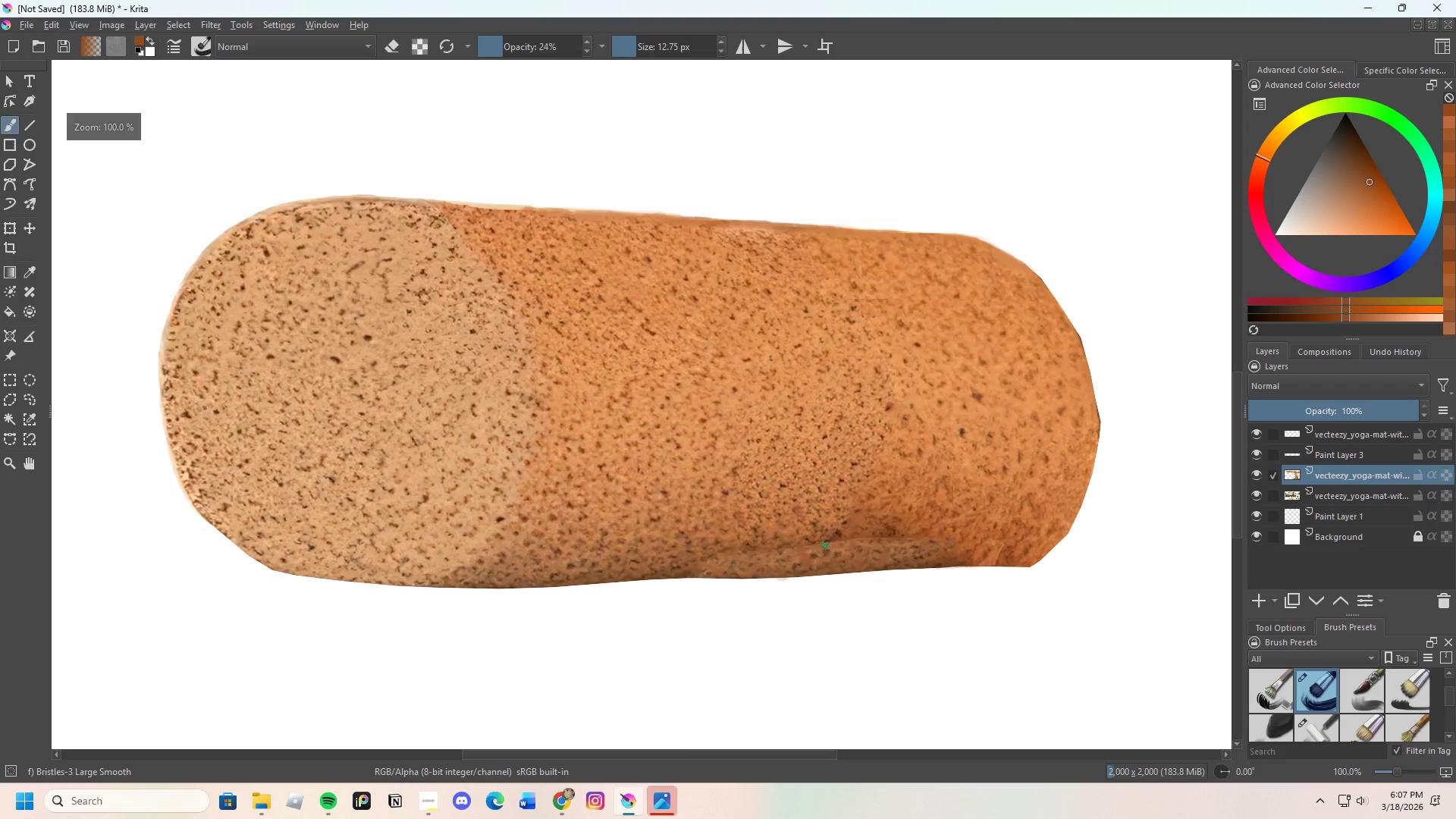 
hold_key(key=ControlLeft, duration=0.73)
 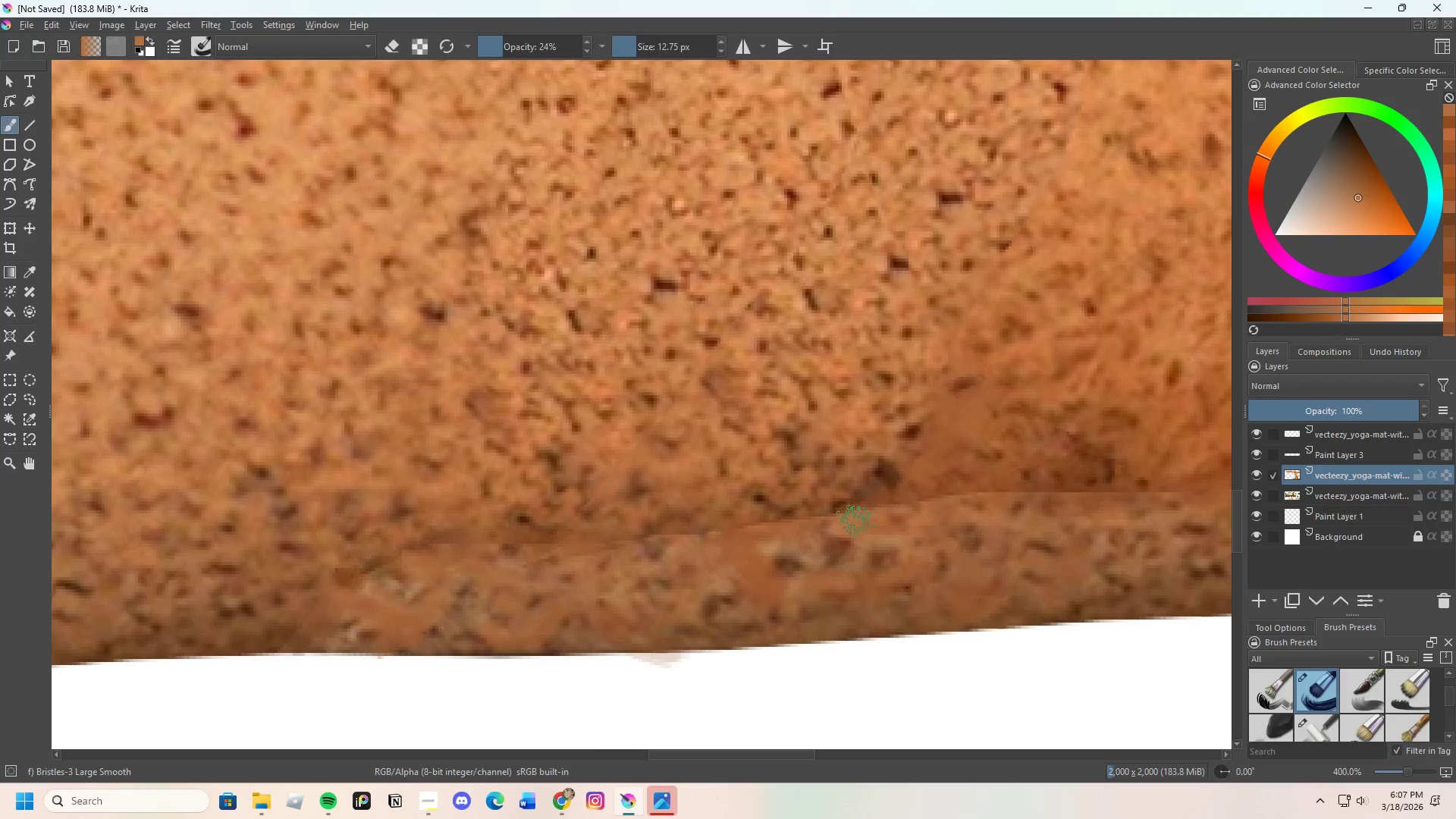 
scroll: coordinate [828, 554], scroll_direction: up, amount: 4.0
 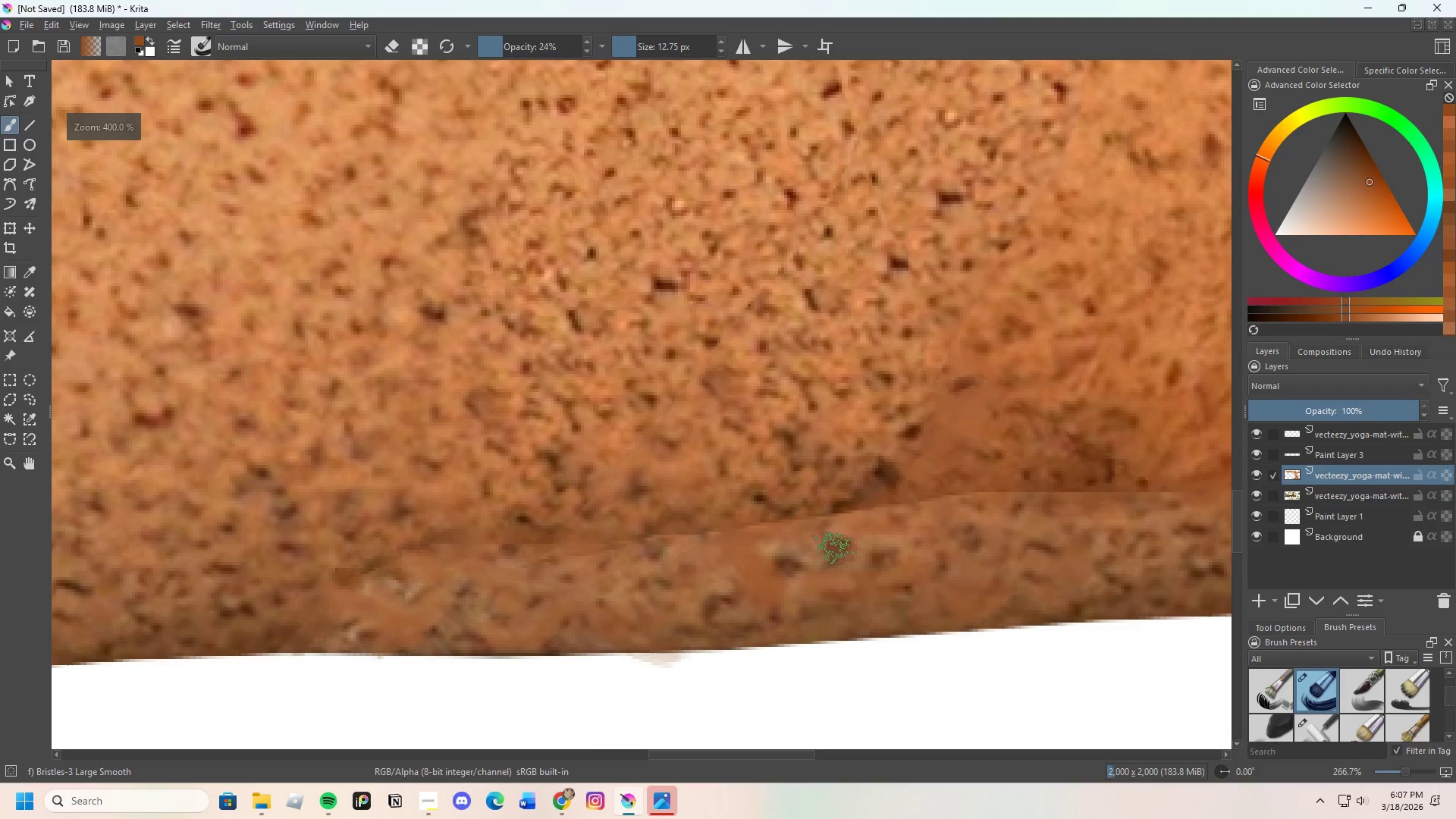 
left_click([849, 524])
 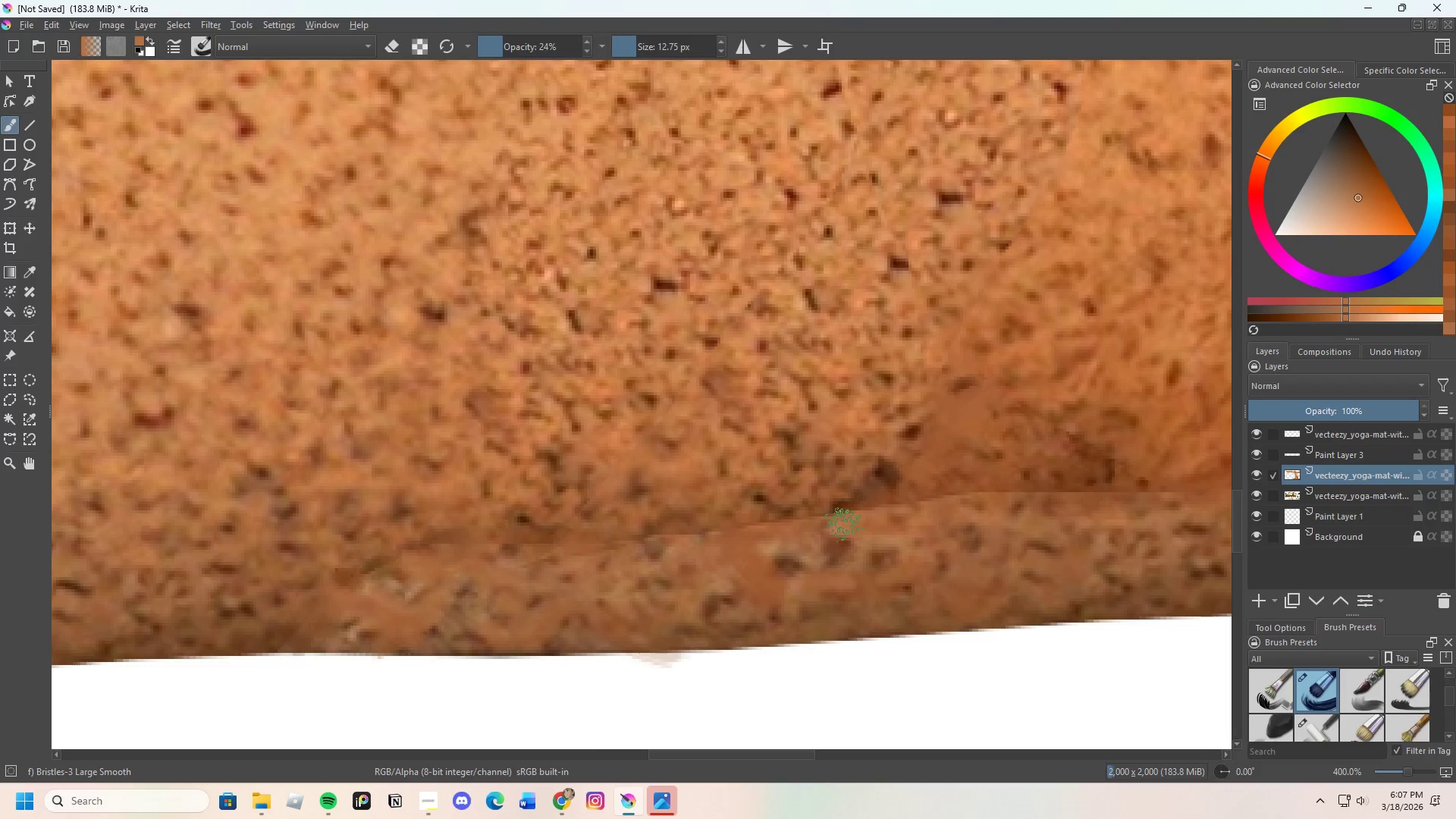 
left_click_drag(start_coordinate=[845, 525], to_coordinate=[858, 515])
 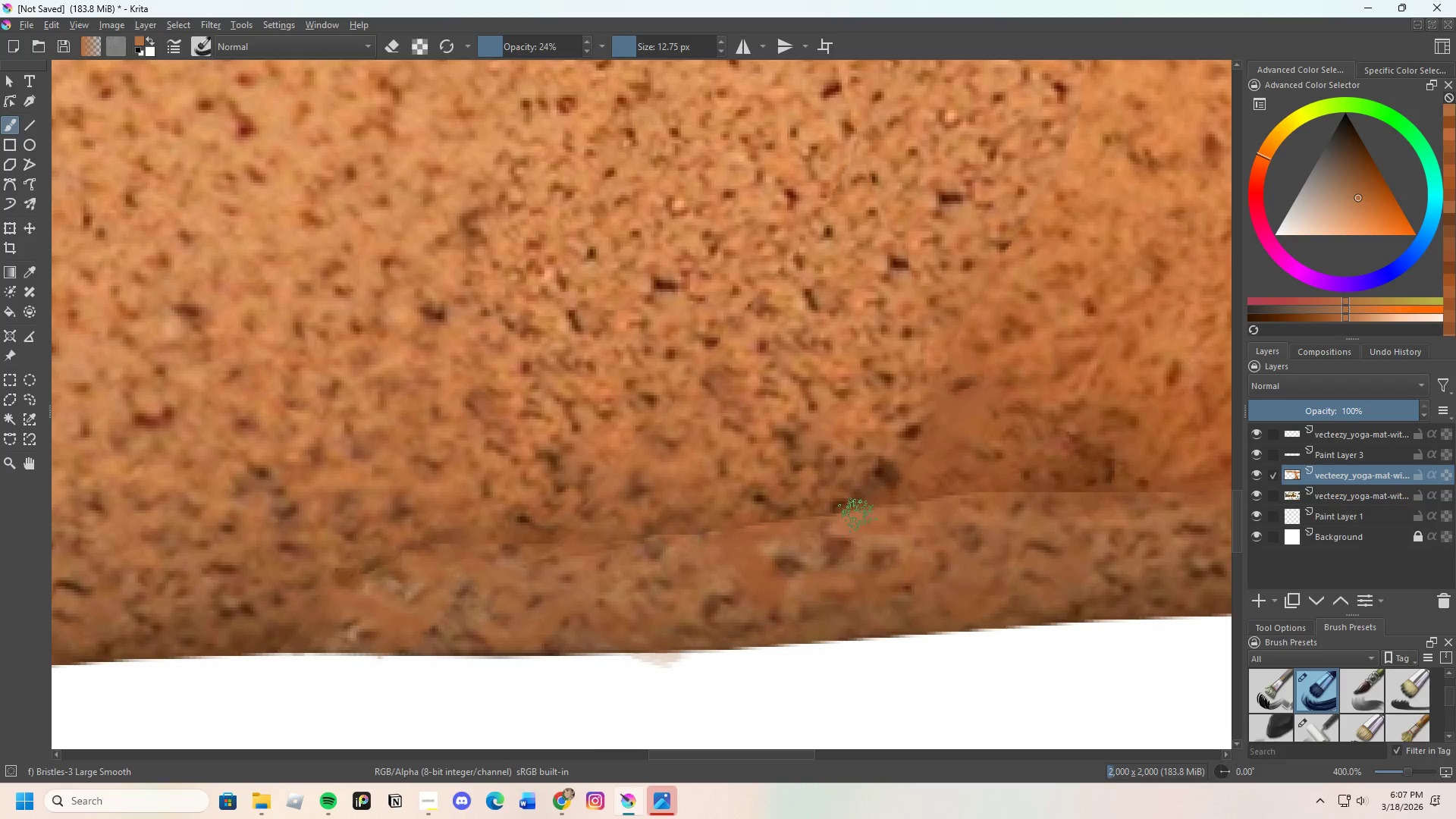 
left_click_drag(start_coordinate=[858, 516], to_coordinate=[855, 522])
 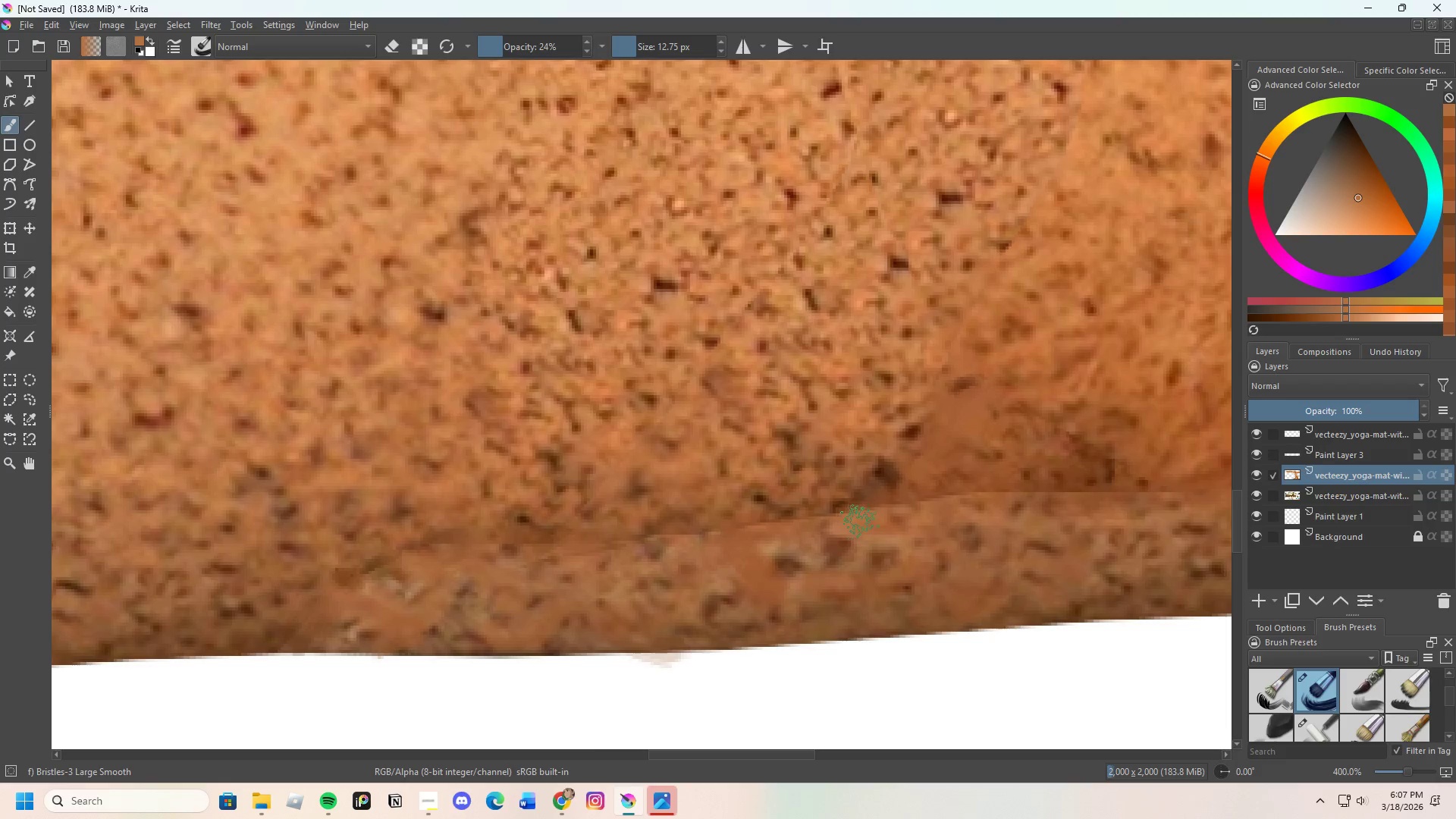 
key(Control+ControlLeft)
 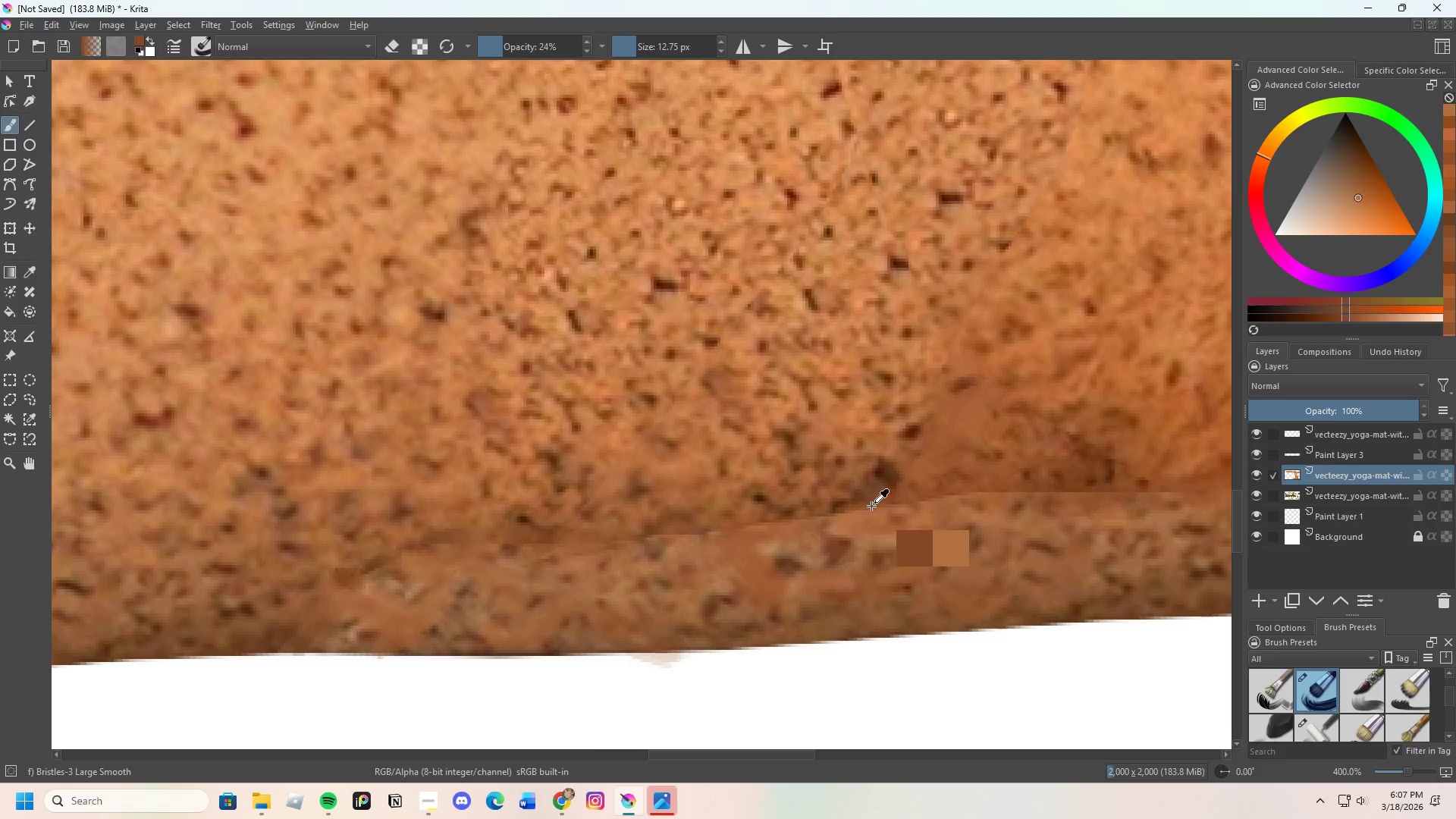 
triple_click([872, 506])
 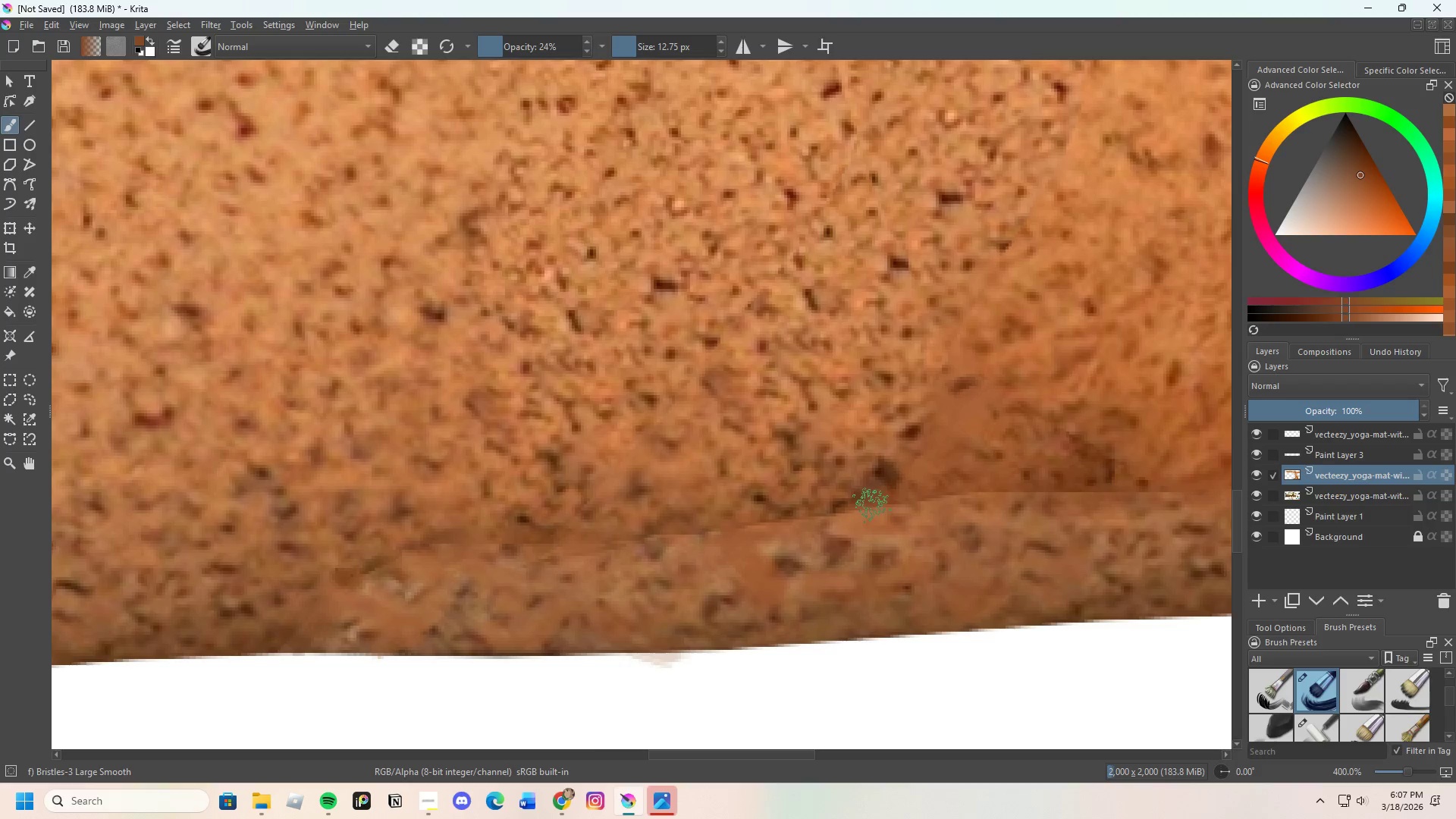 
left_click_drag(start_coordinate=[869, 507], to_coordinate=[861, 516])
 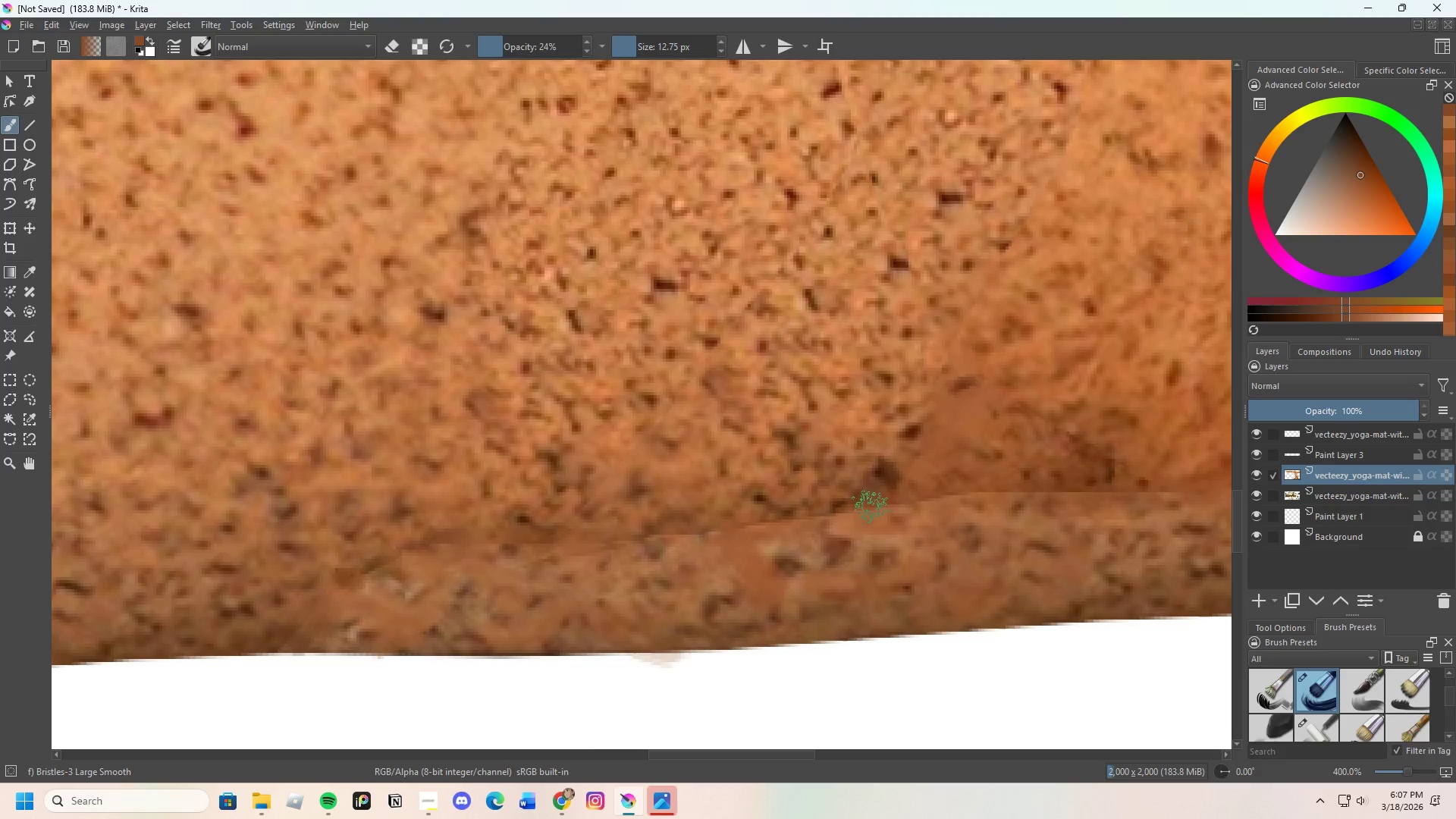 
left_click_drag(start_coordinate=[871, 507], to_coordinate=[853, 519])
 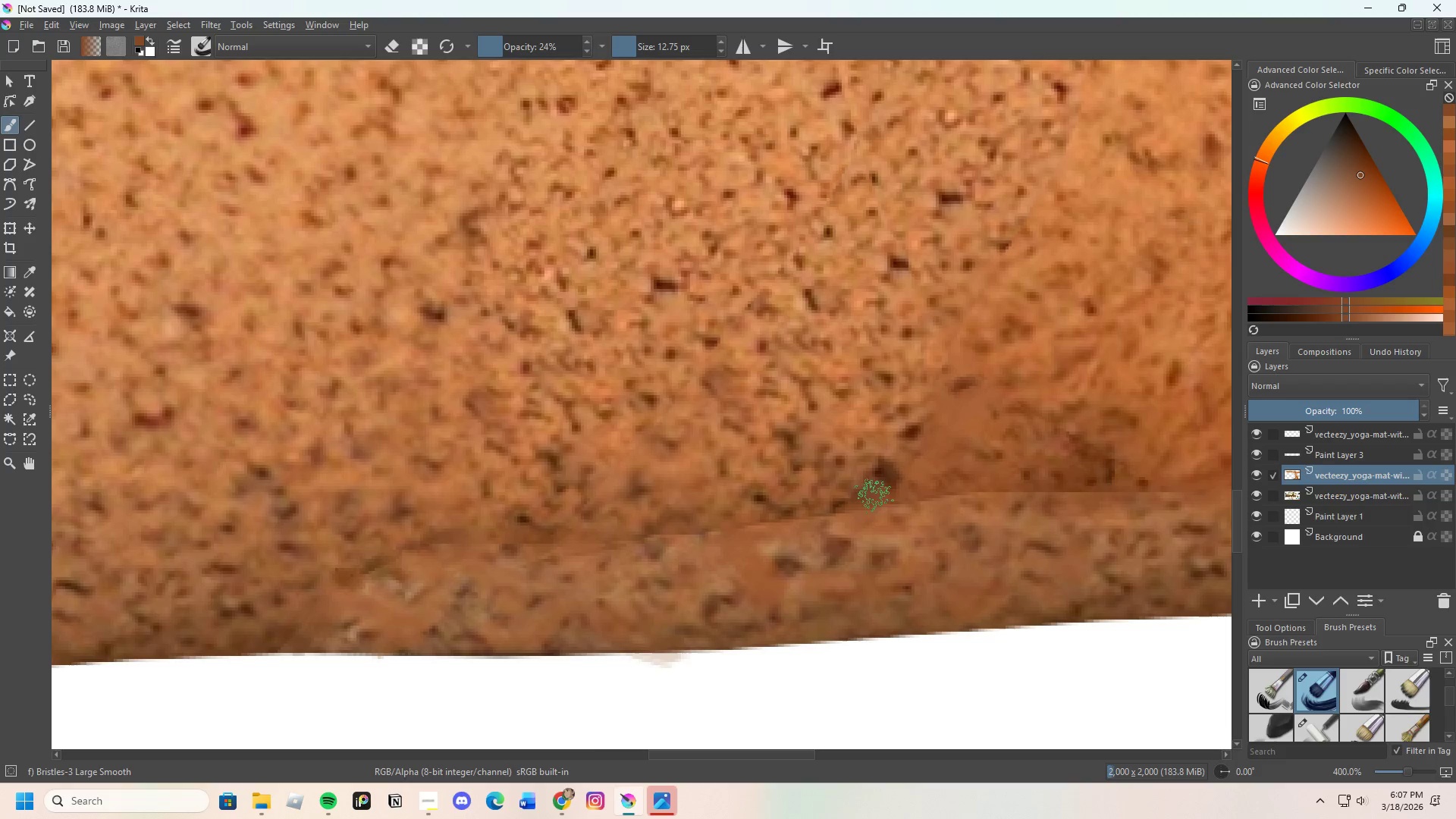 
left_click_drag(start_coordinate=[873, 497], to_coordinate=[850, 510])
 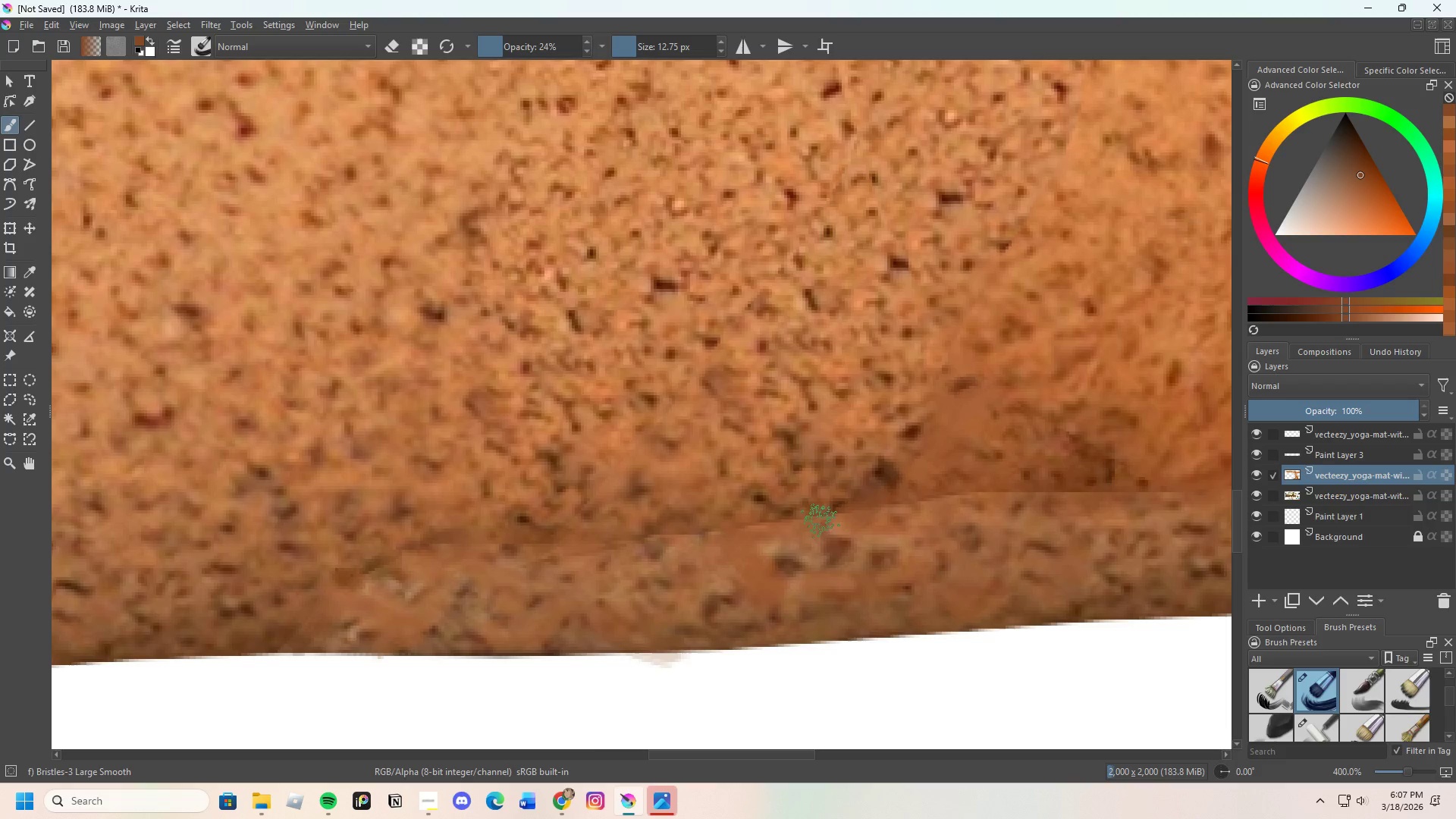 
hold_key(key=ControlLeft, duration=0.77)
left_click([788, 510])
 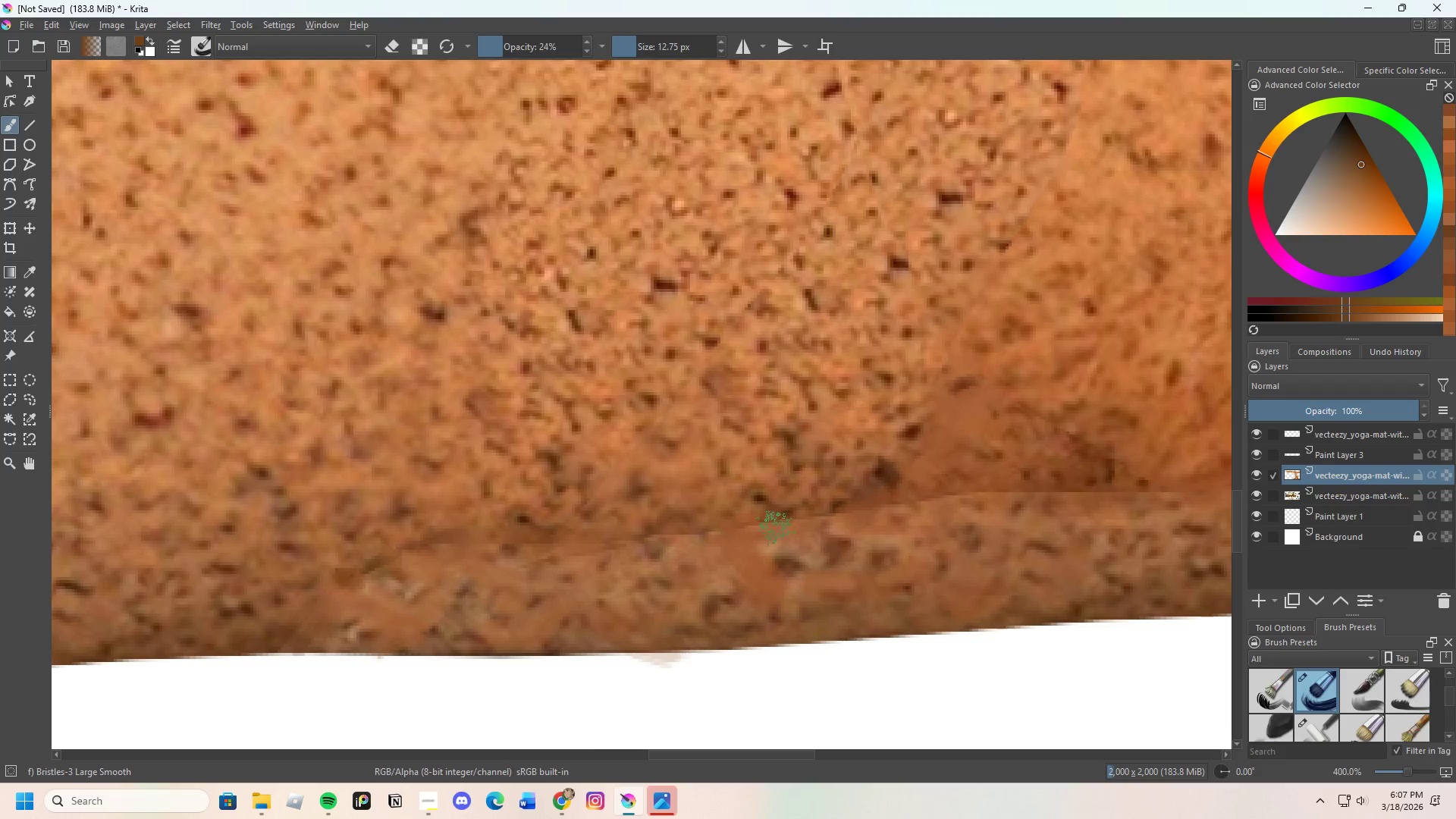 
left_click_drag(start_coordinate=[775, 531], to_coordinate=[792, 513])
 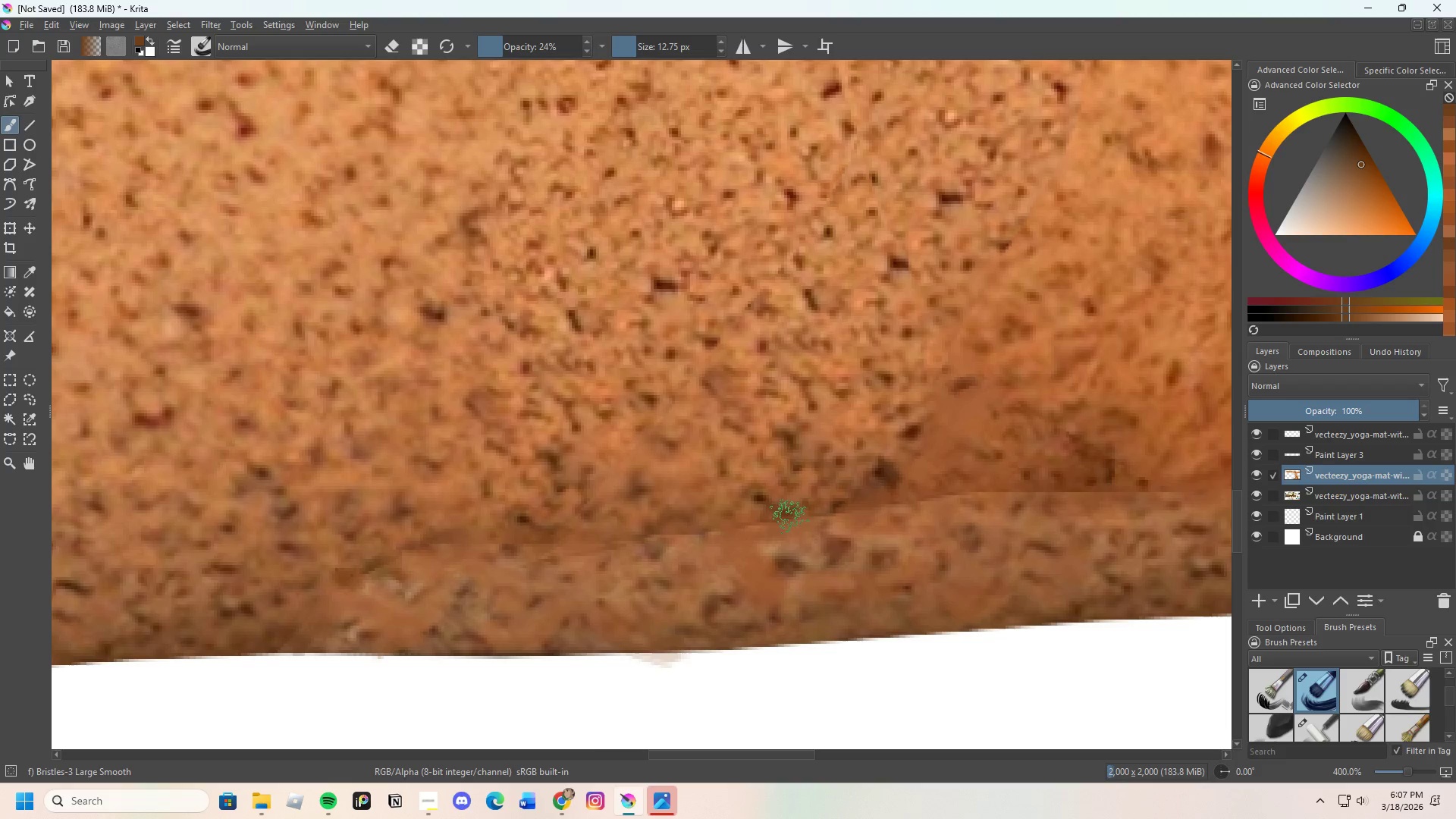 
left_click_drag(start_coordinate=[789, 522], to_coordinate=[795, 520])
 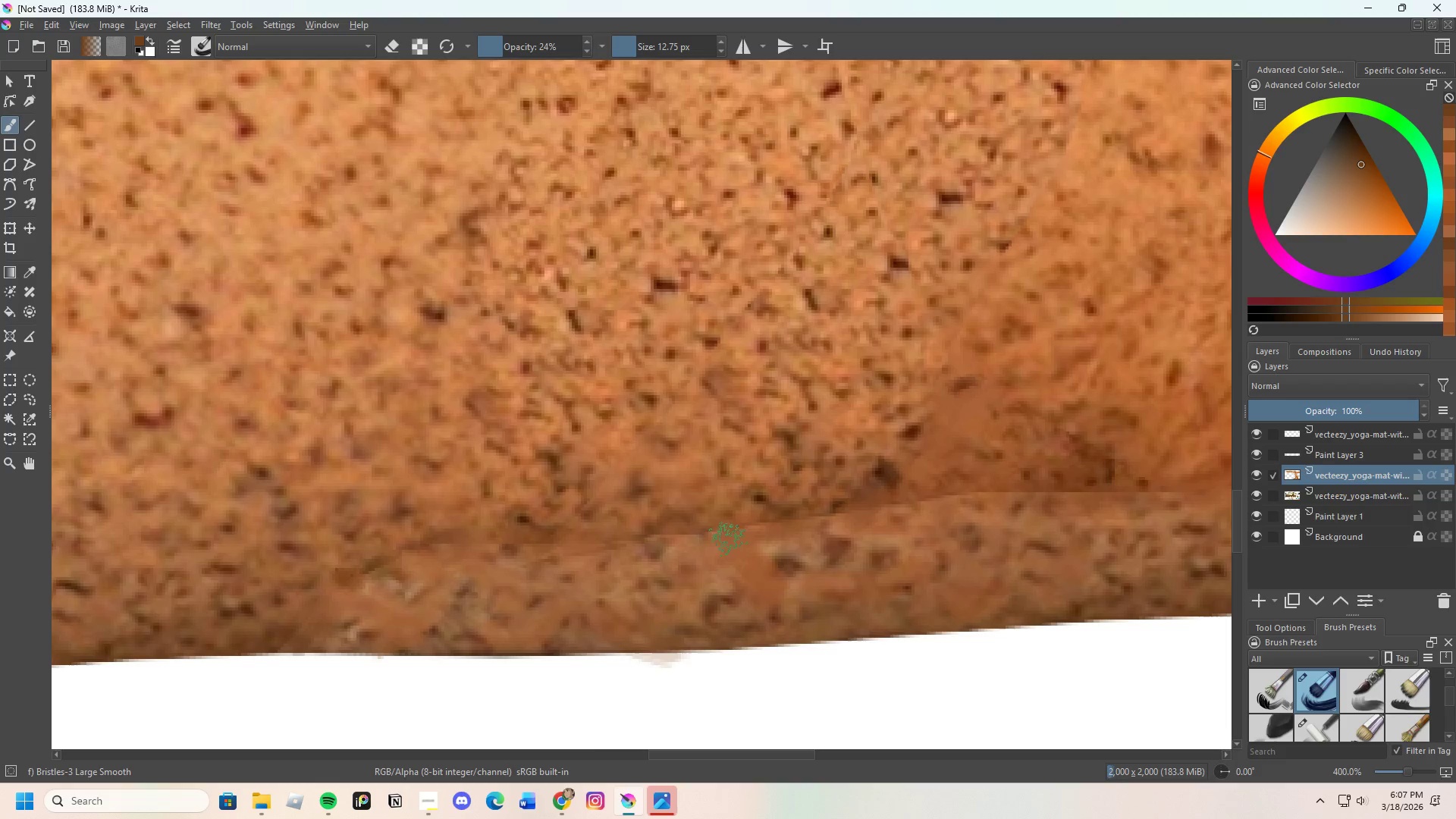 
hold_key(key=ControlLeft, duration=0.55)
left_click([692, 526])
 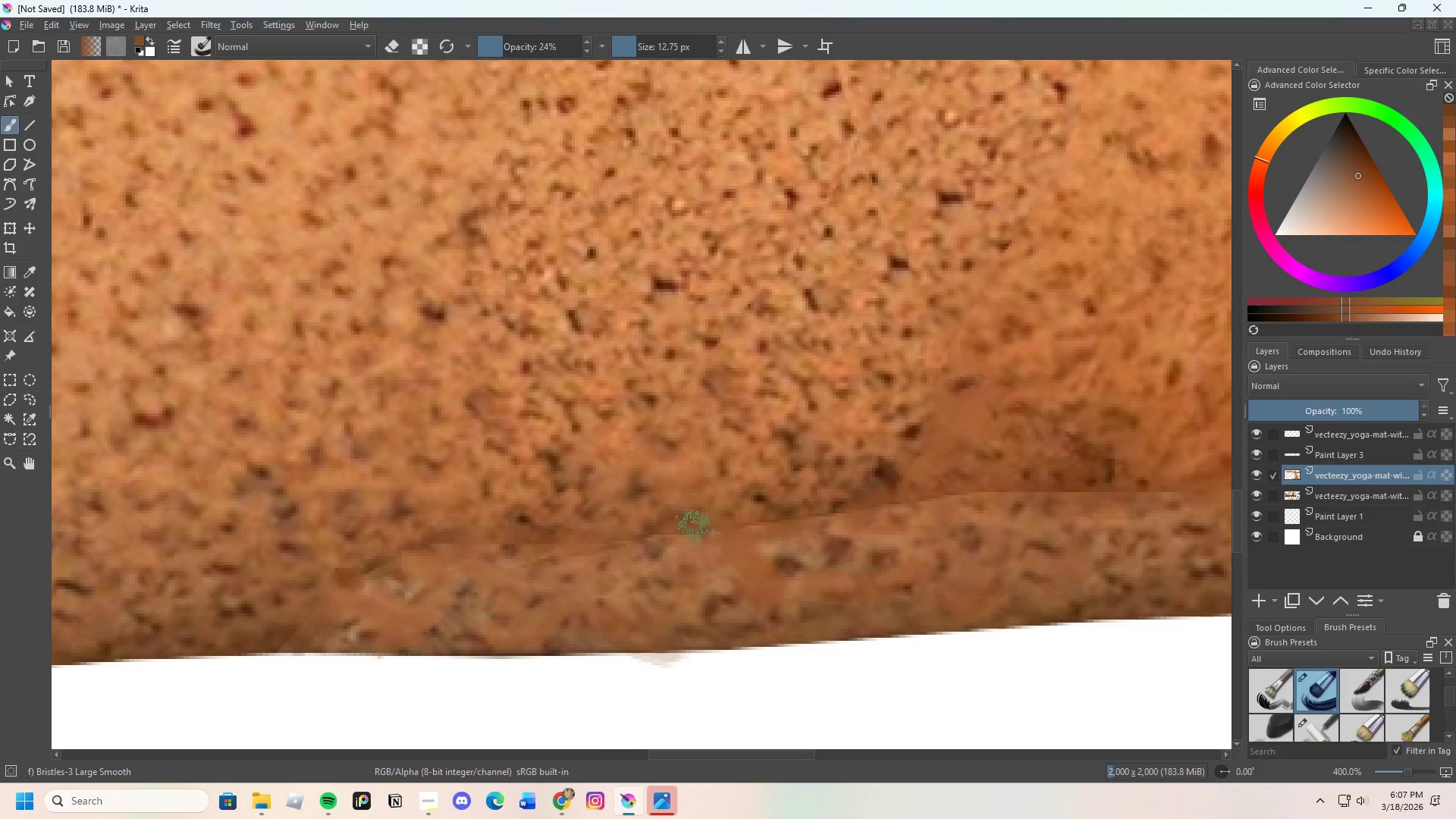 
left_click_drag(start_coordinate=[692, 529], to_coordinate=[671, 539])
 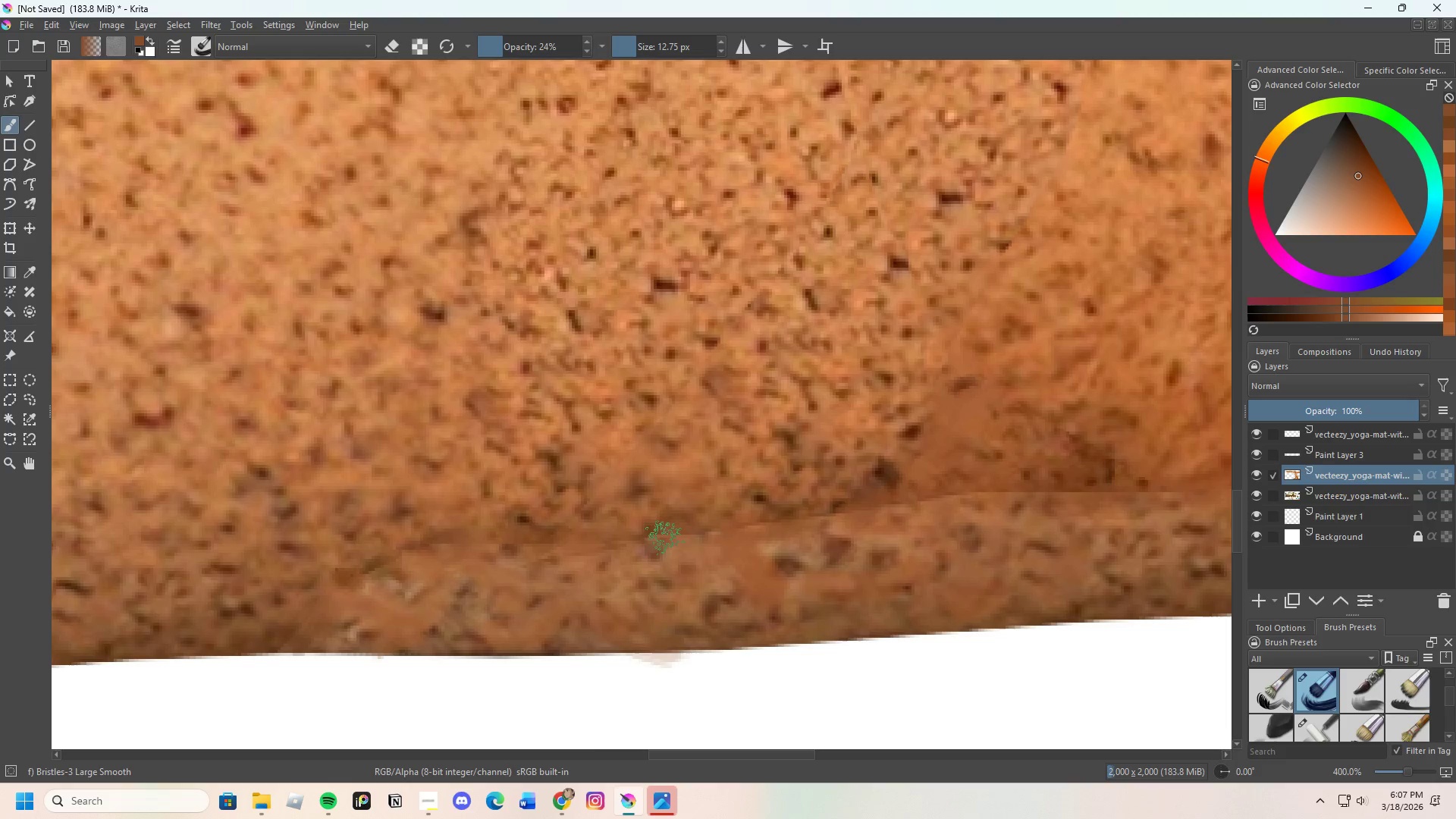 
left_click_drag(start_coordinate=[663, 538], to_coordinate=[703, 538])
 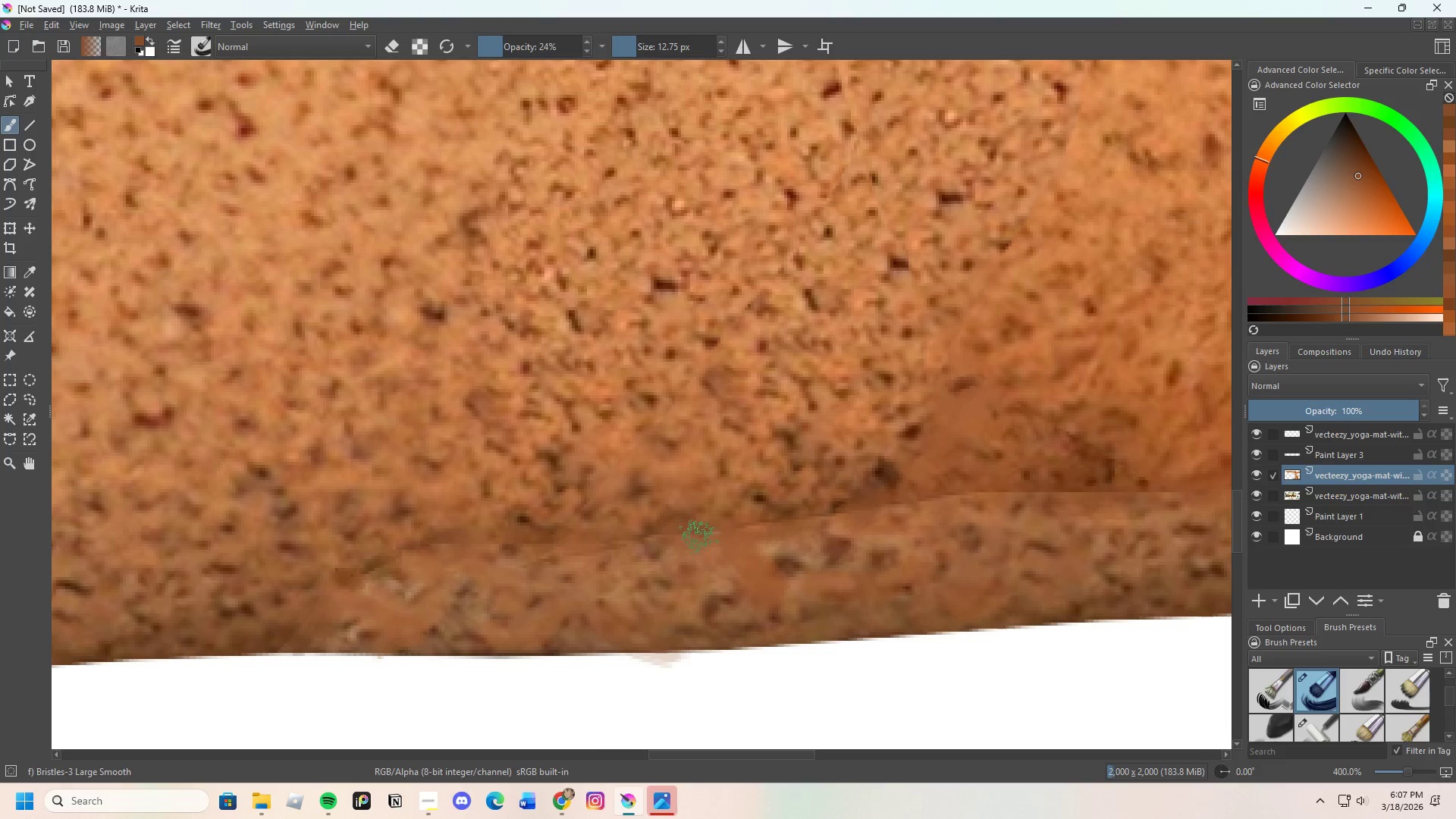 
left_click_drag(start_coordinate=[698, 537], to_coordinate=[711, 534])
 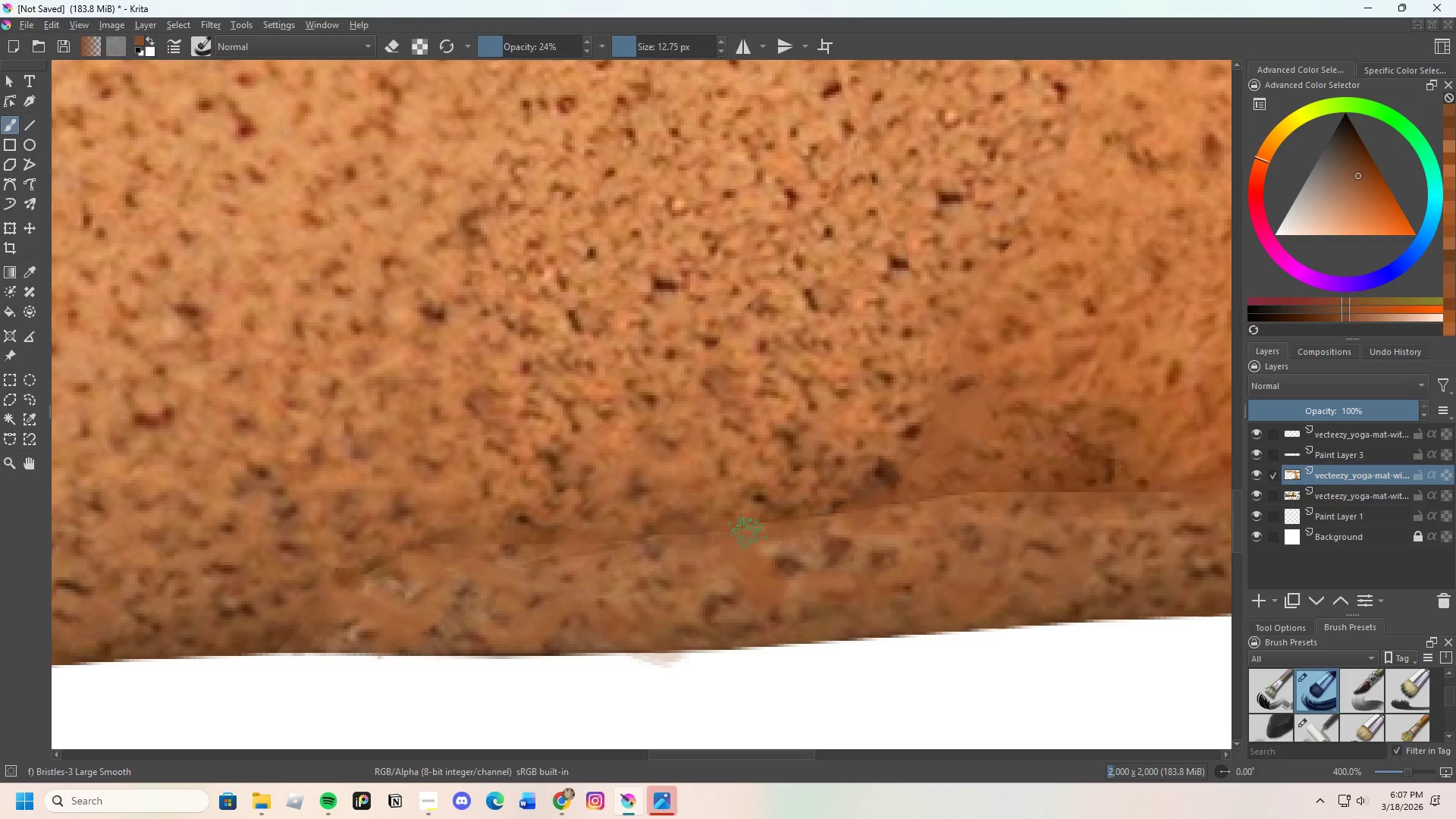 
hold_key(key=ControlLeft, duration=0.38)
 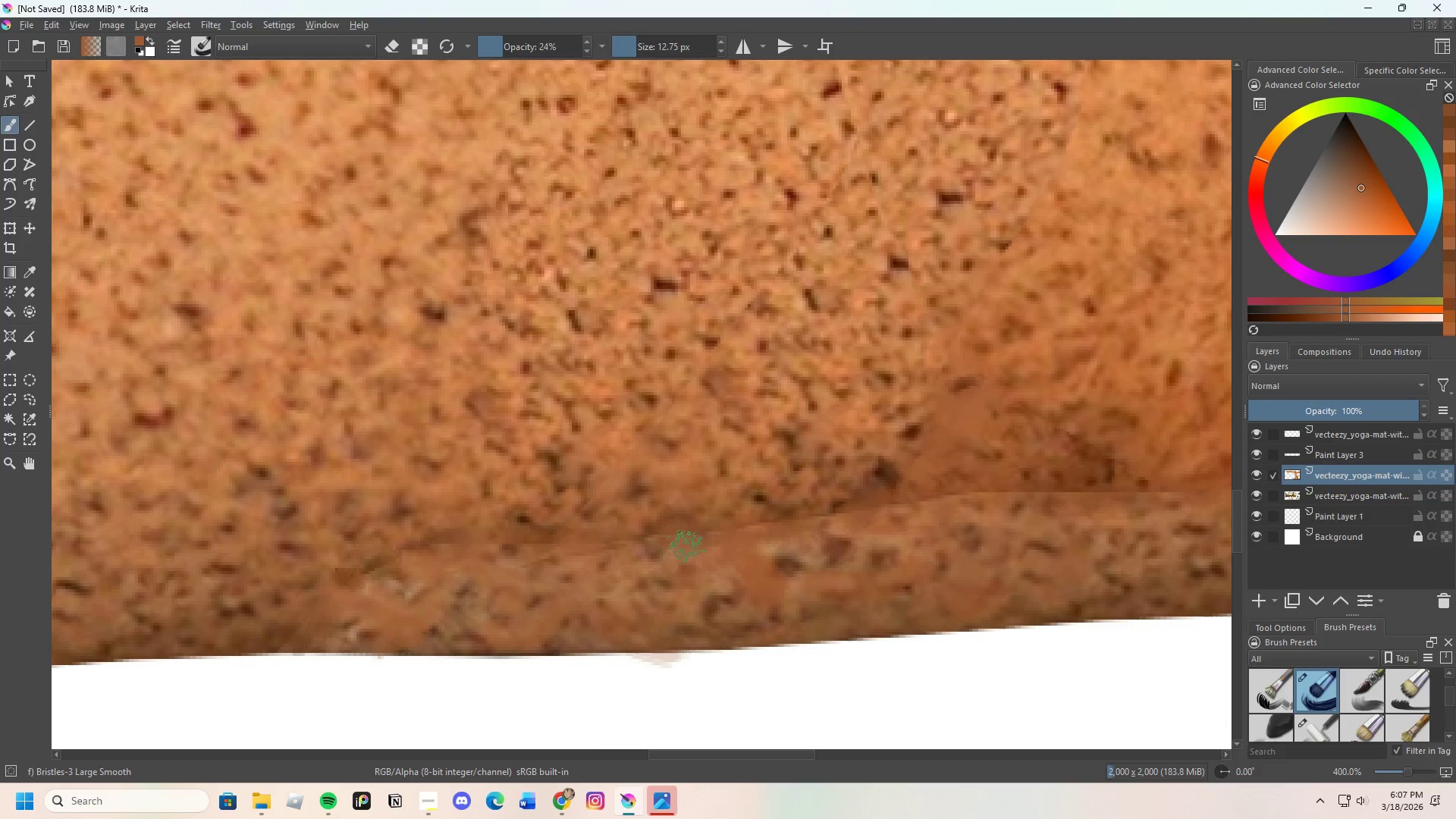 
hold_key(key=ControlLeft, duration=1.16)
 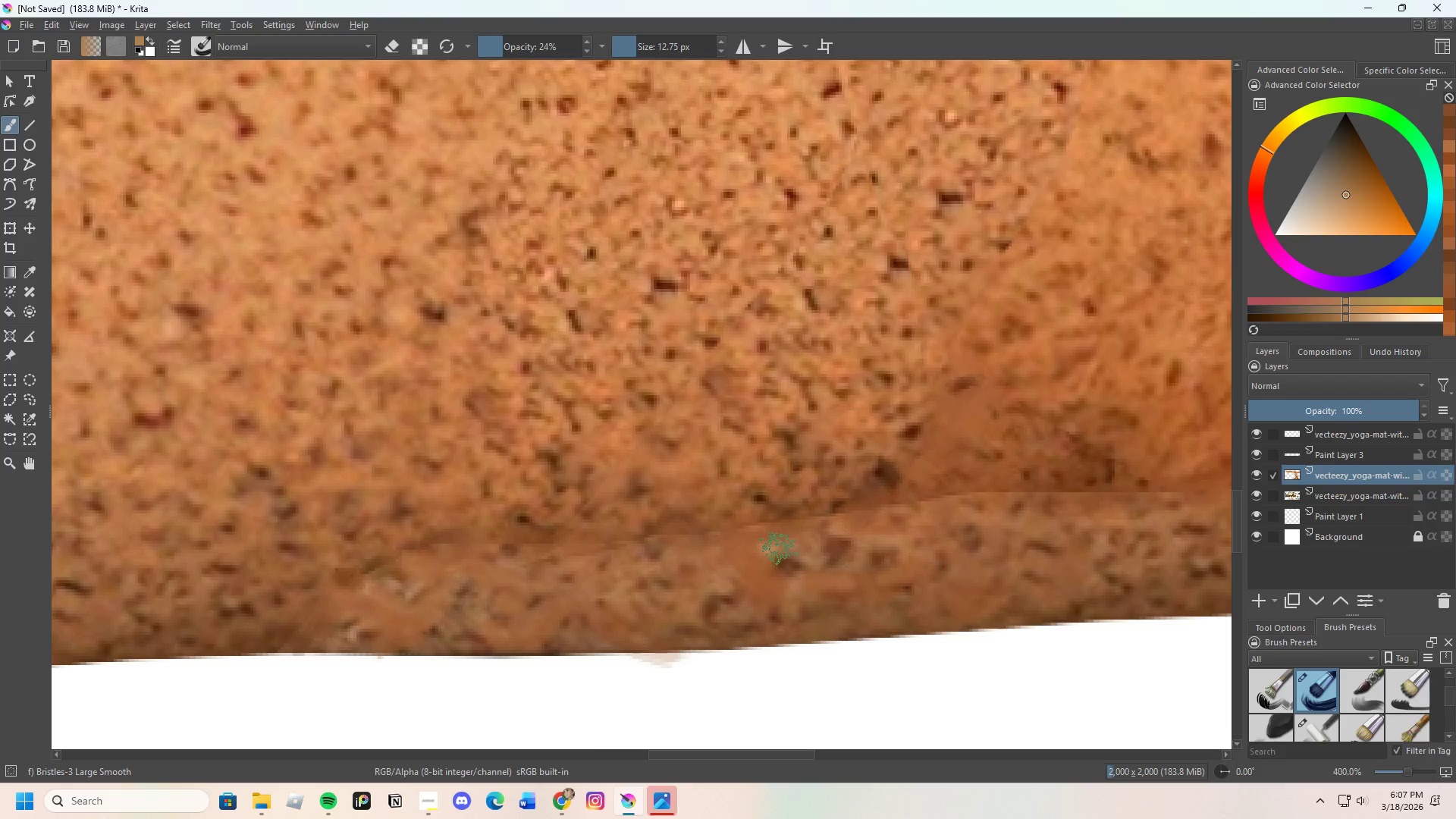 
left_click_drag(start_coordinate=[779, 549], to_coordinate=[786, 541])
 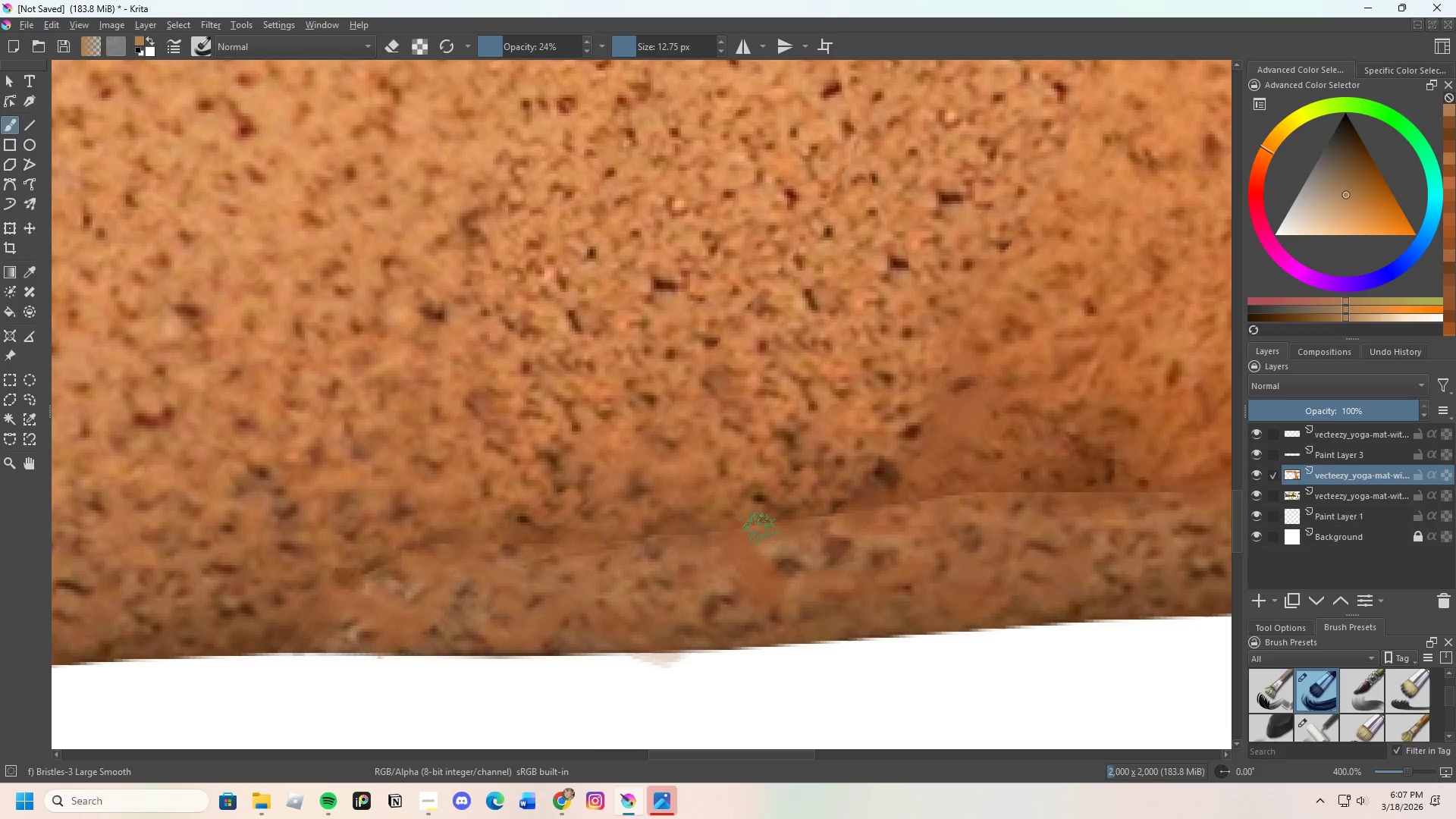 
hold_key(key=ControlLeft, duration=0.5)
left_click([761, 513])
 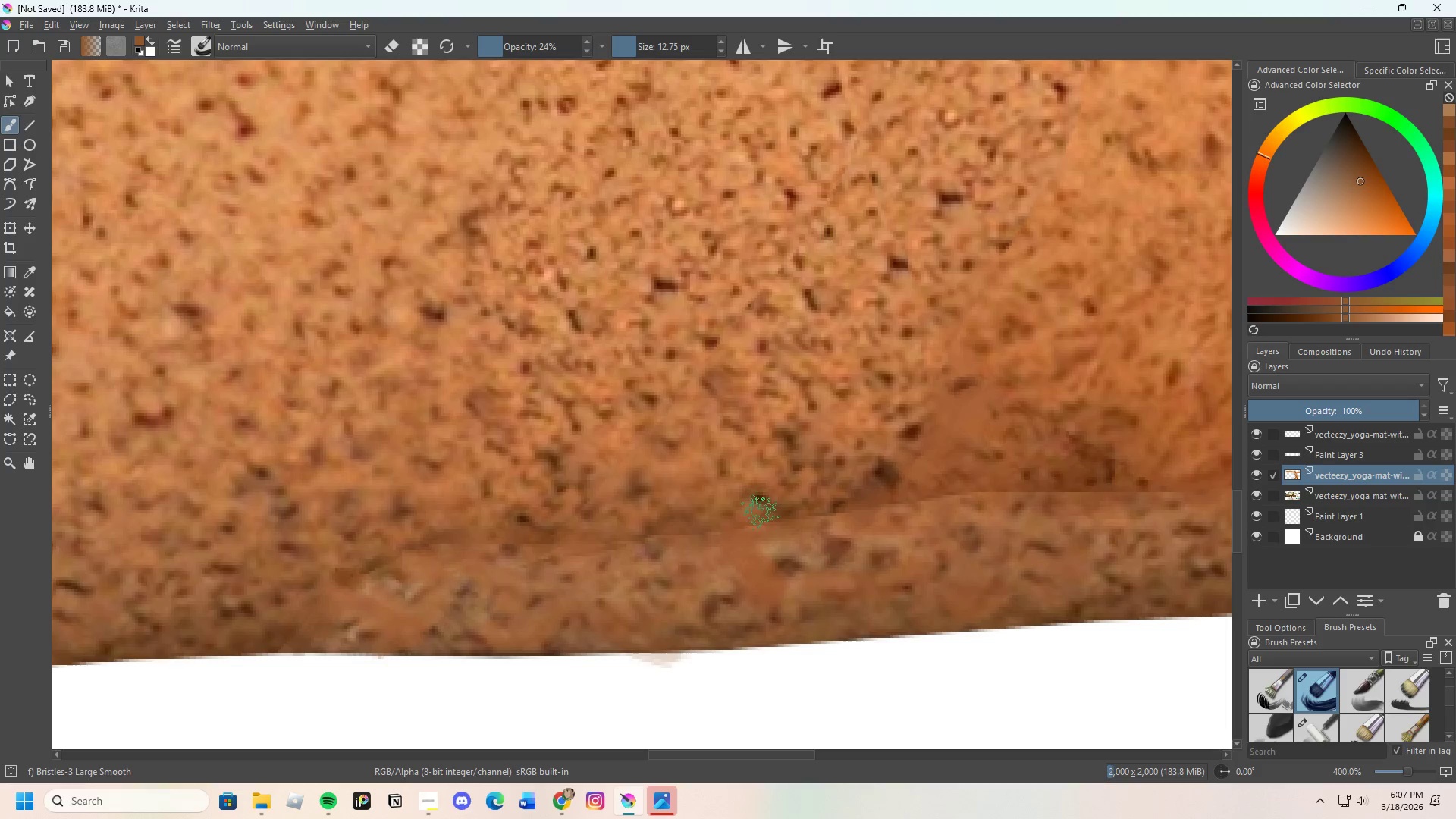 
left_click_drag(start_coordinate=[761, 518], to_coordinate=[757, 520])
 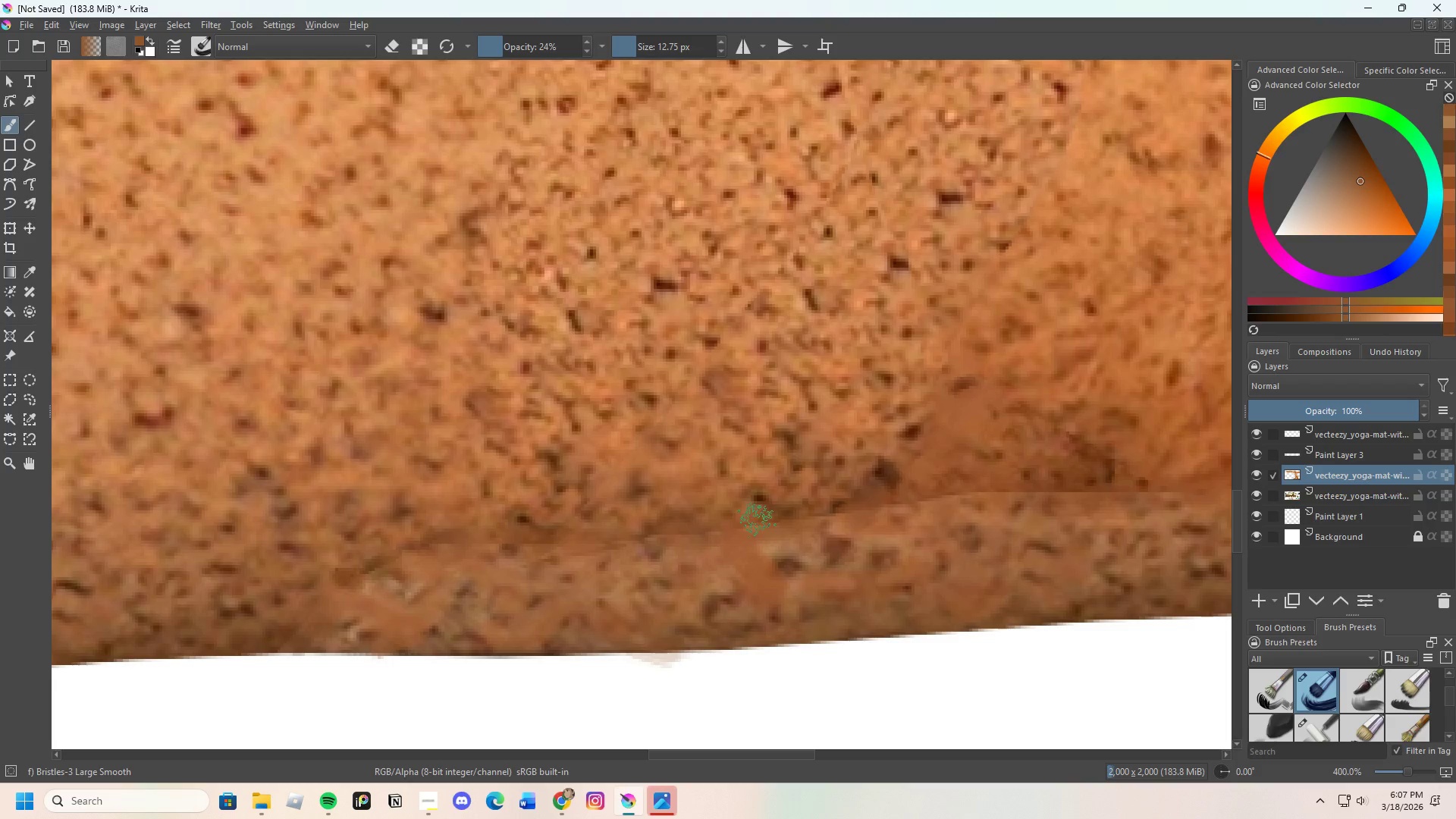 
left_click_drag(start_coordinate=[757, 520], to_coordinate=[761, 510])
 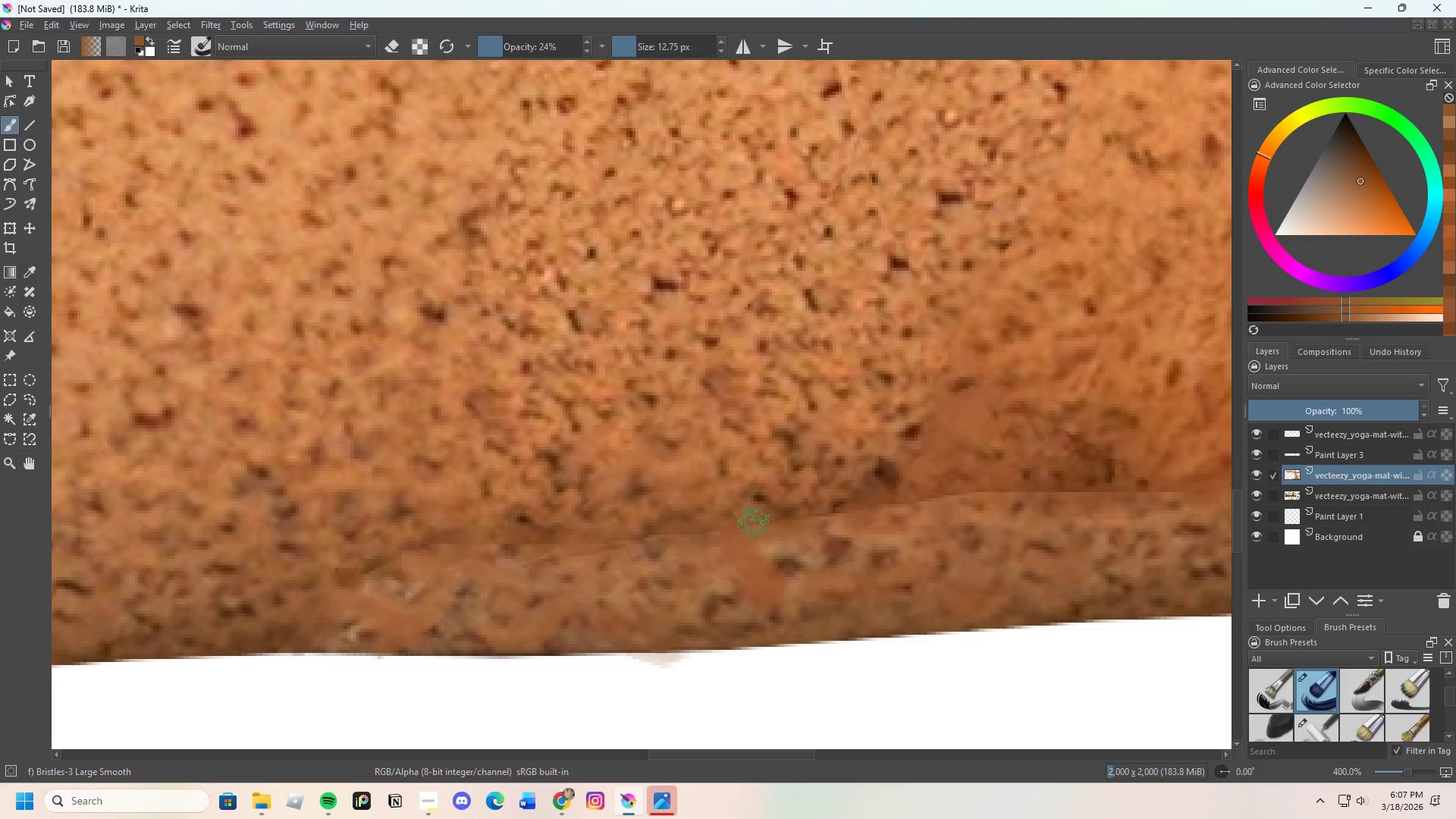 
left_click_drag(start_coordinate=[753, 525], to_coordinate=[767, 516])
 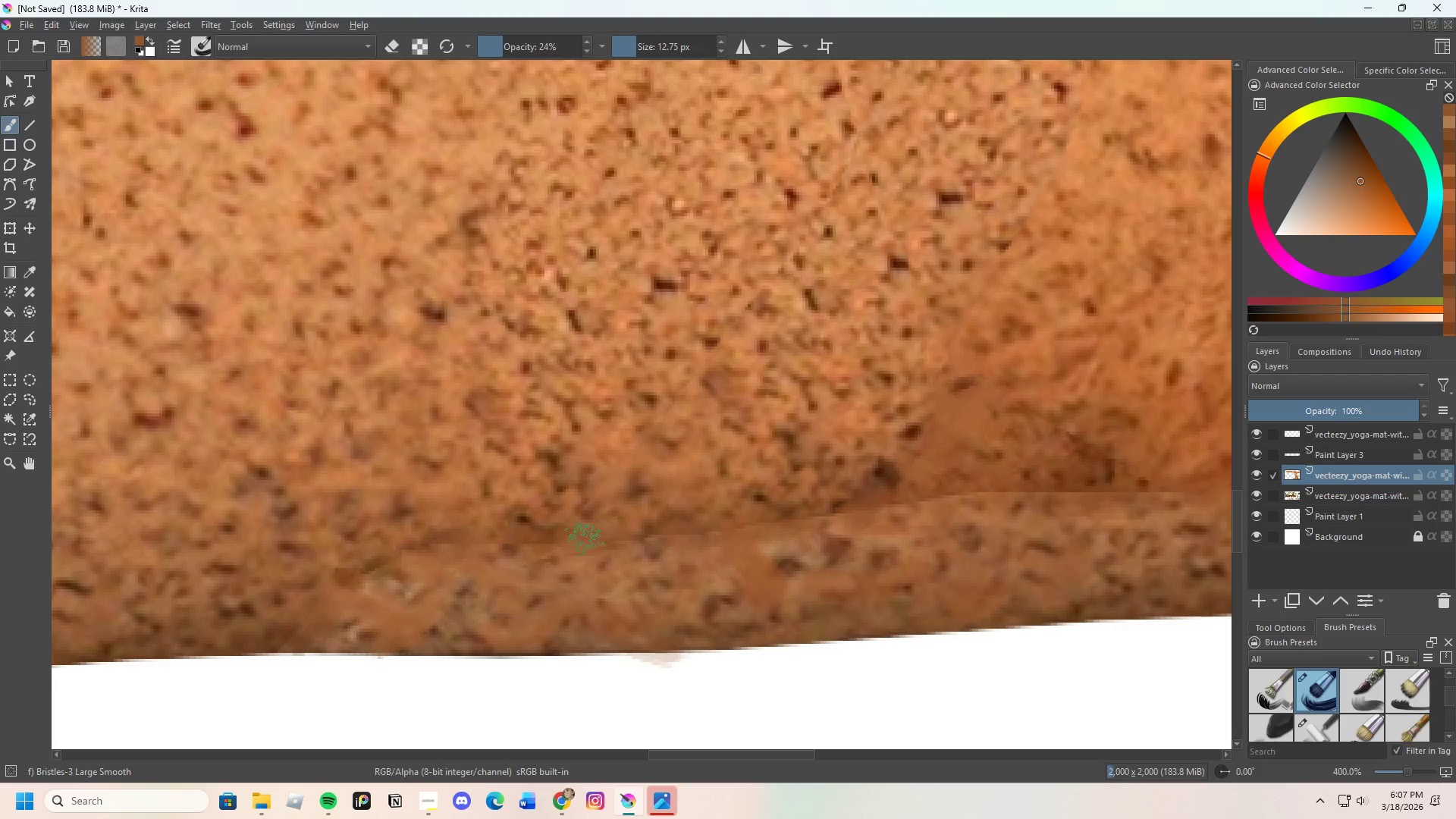 
hold_key(key=ControlLeft, duration=0.47)
left_click([647, 532])
 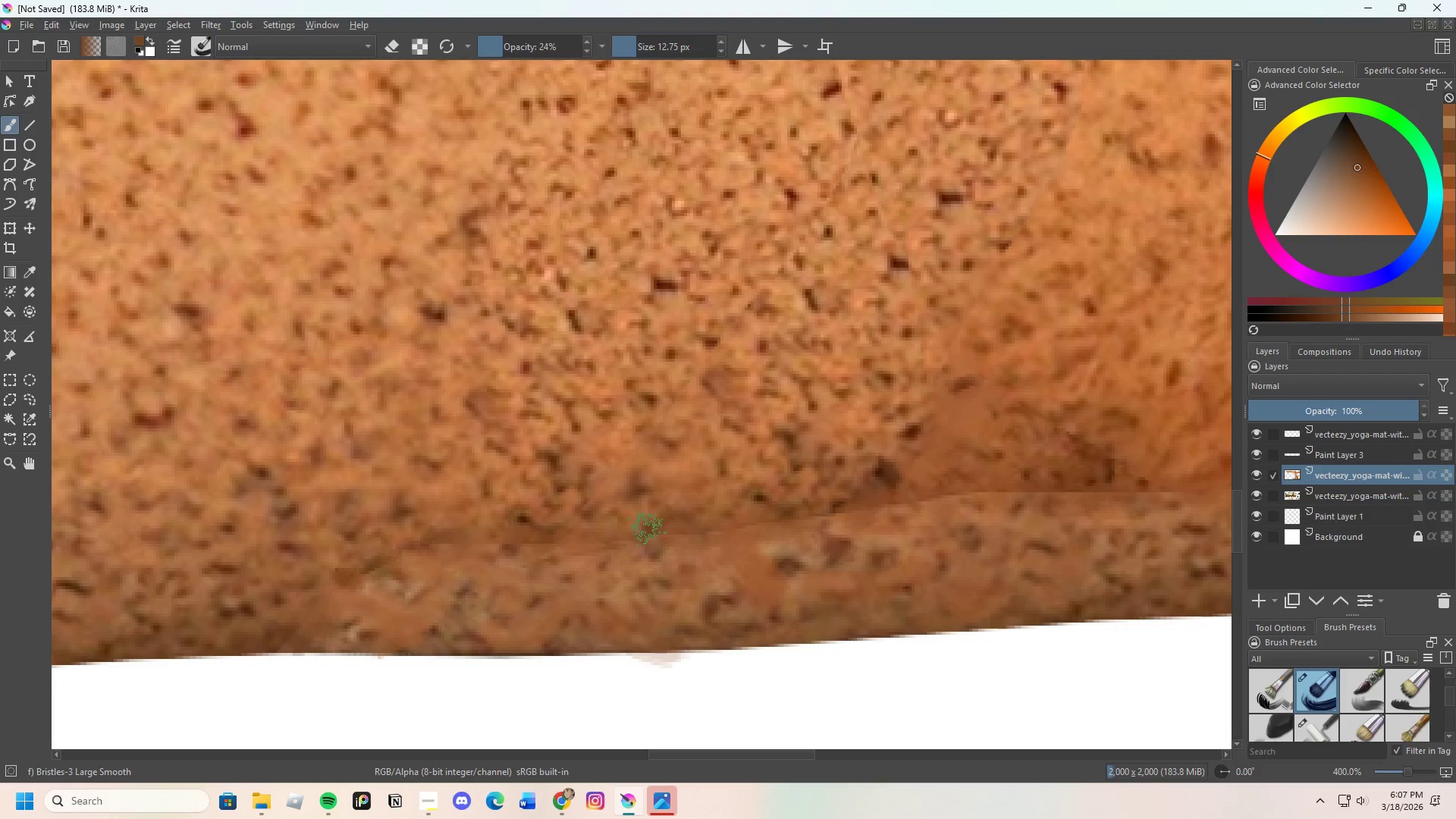 
left_click_drag(start_coordinate=[643, 529], to_coordinate=[614, 537])
 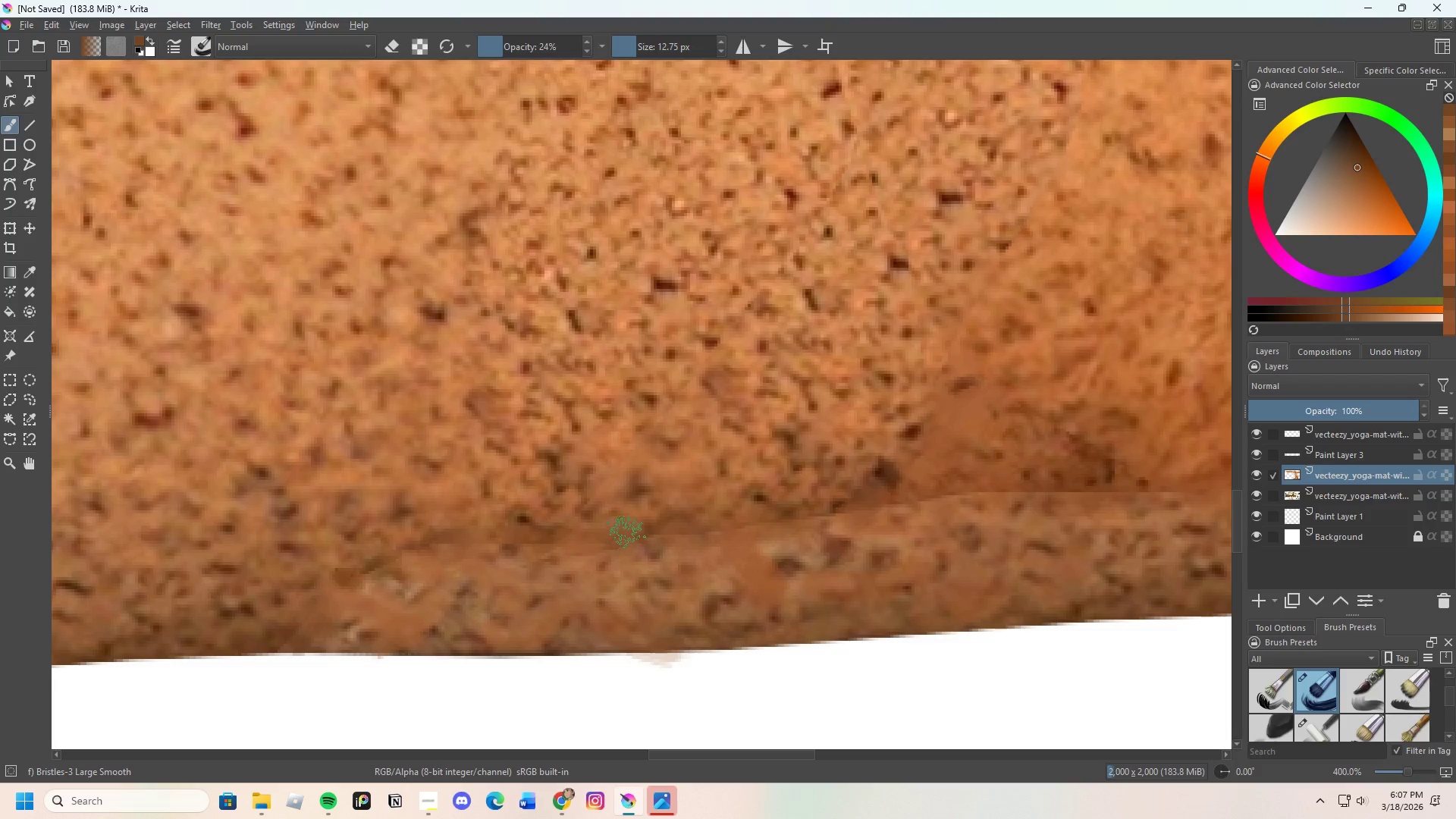 
left_click_drag(start_coordinate=[630, 533], to_coordinate=[673, 535])
 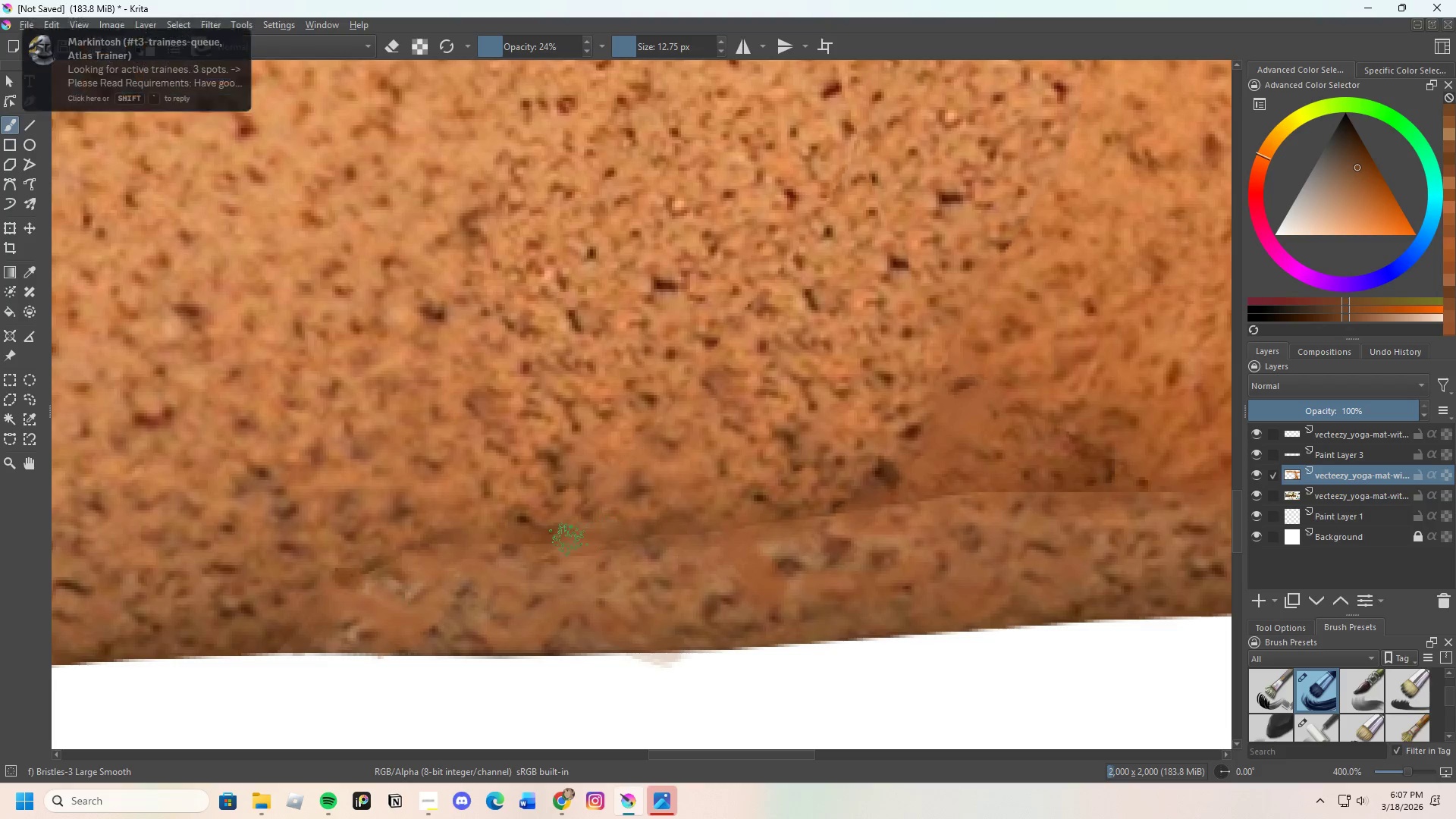 
hold_key(key=ControlLeft, duration=0.38)
left_click([534, 532])
 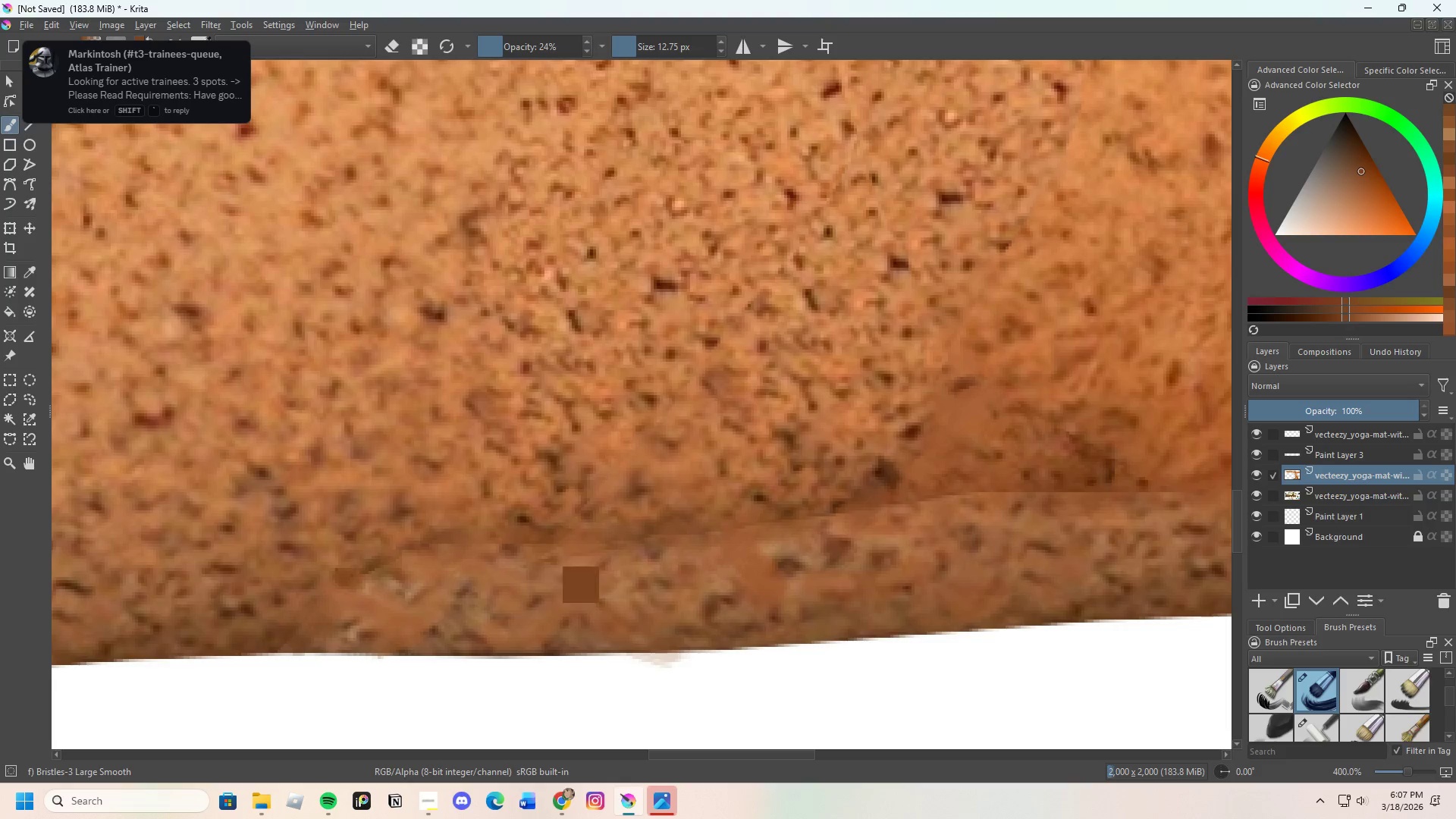 
left_click_drag(start_coordinate=[543, 551], to_coordinate=[542, 545])
 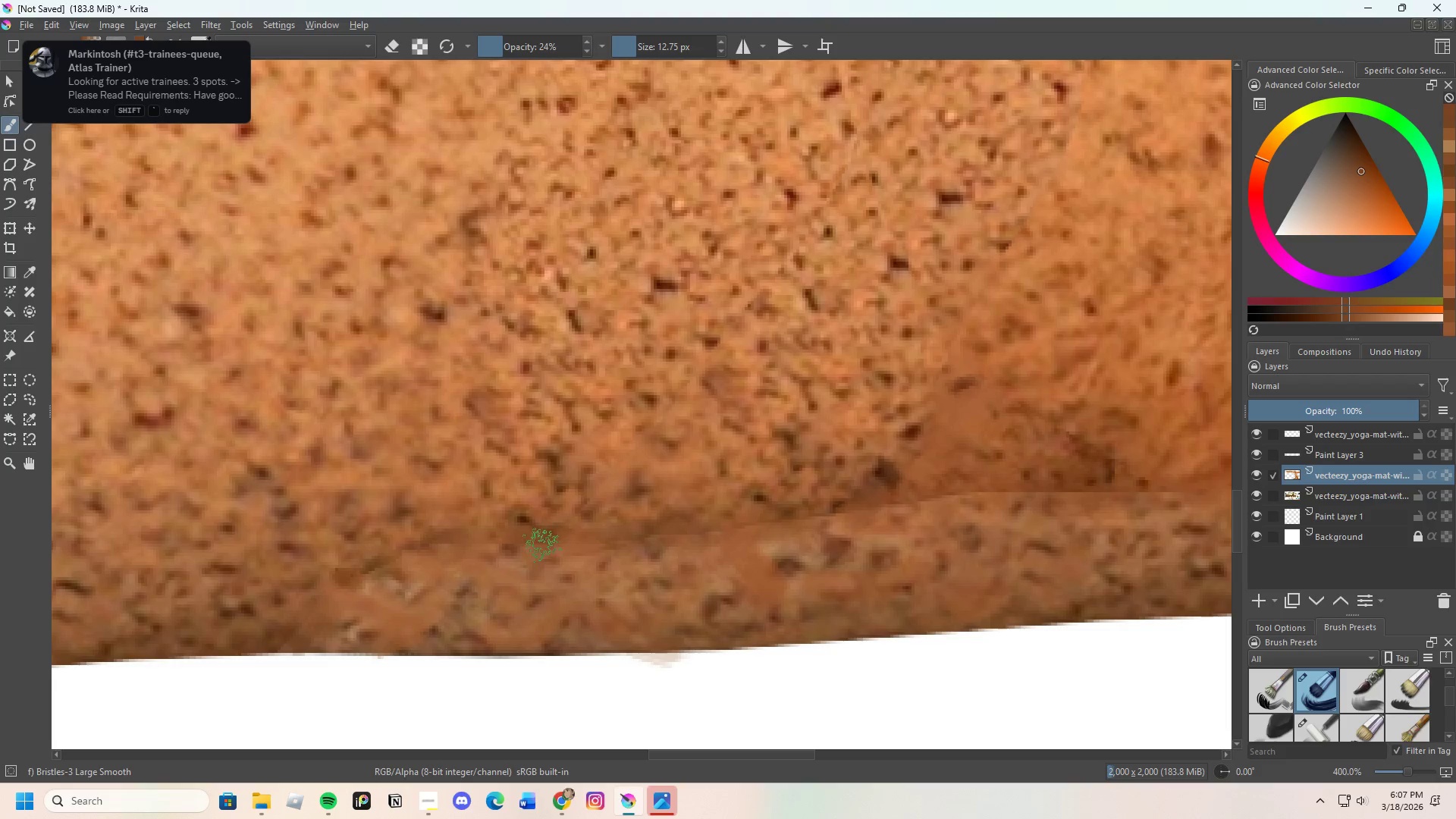 
triple_click([532, 541])
 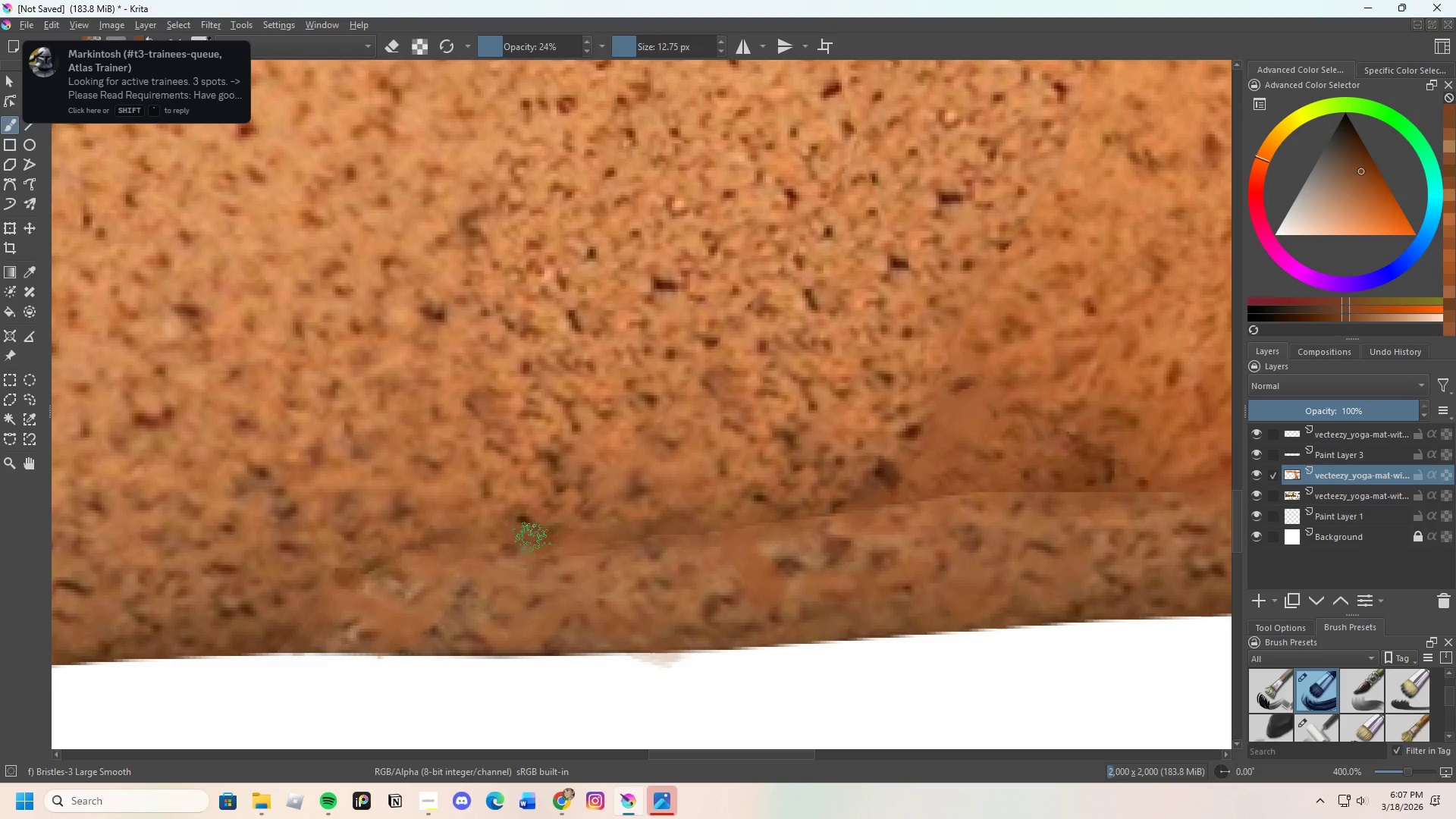 
scroll: coordinate [457, 583], scroll_direction: down, amount: 4.0
 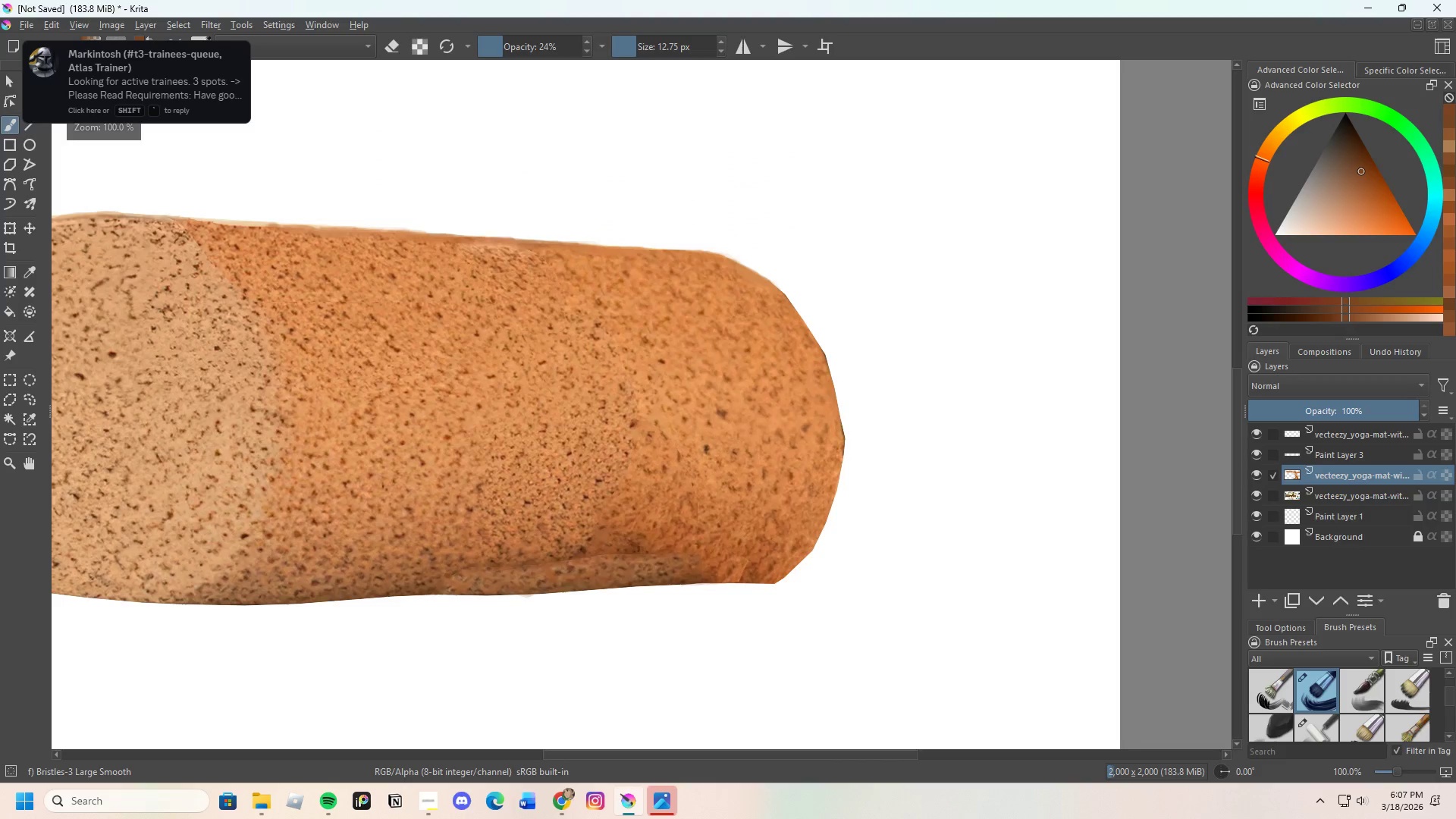 
scroll: coordinate [747, 604], scroll_direction: up, amount: 3.0
 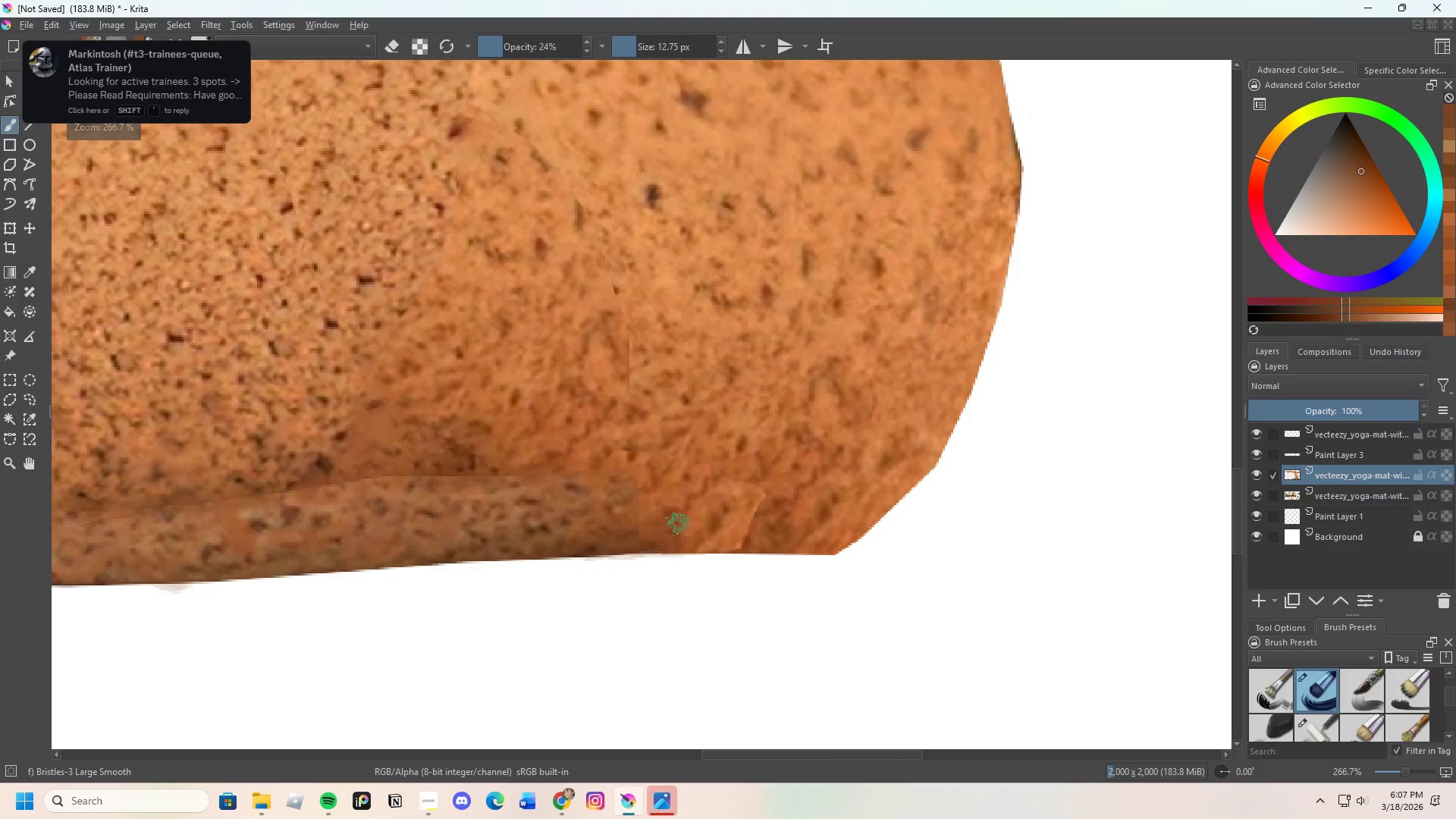 
hold_key(key=ControlLeft, duration=0.52)
 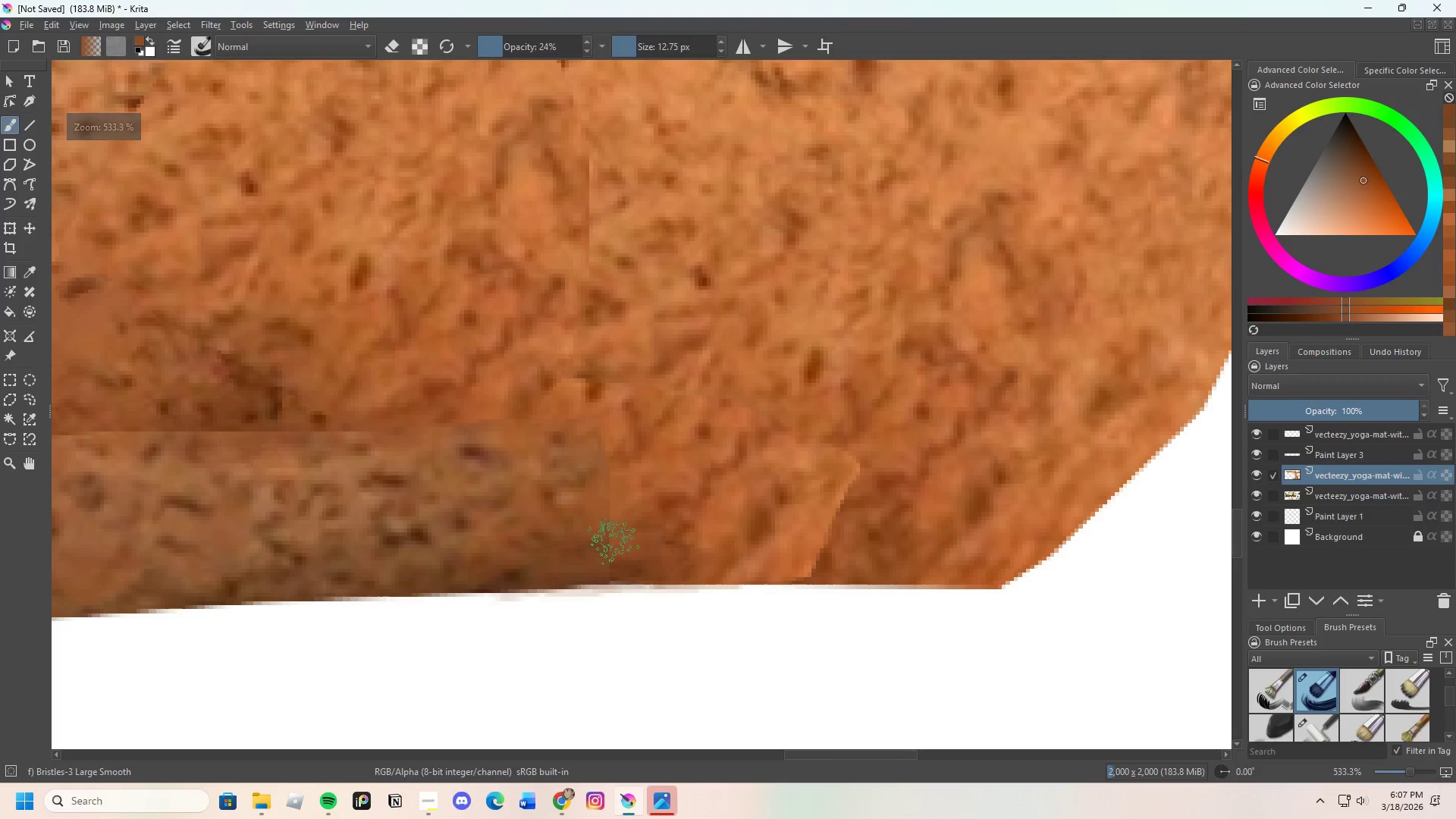 
scroll: coordinate [669, 521], scroll_direction: up, amount: 2.0
 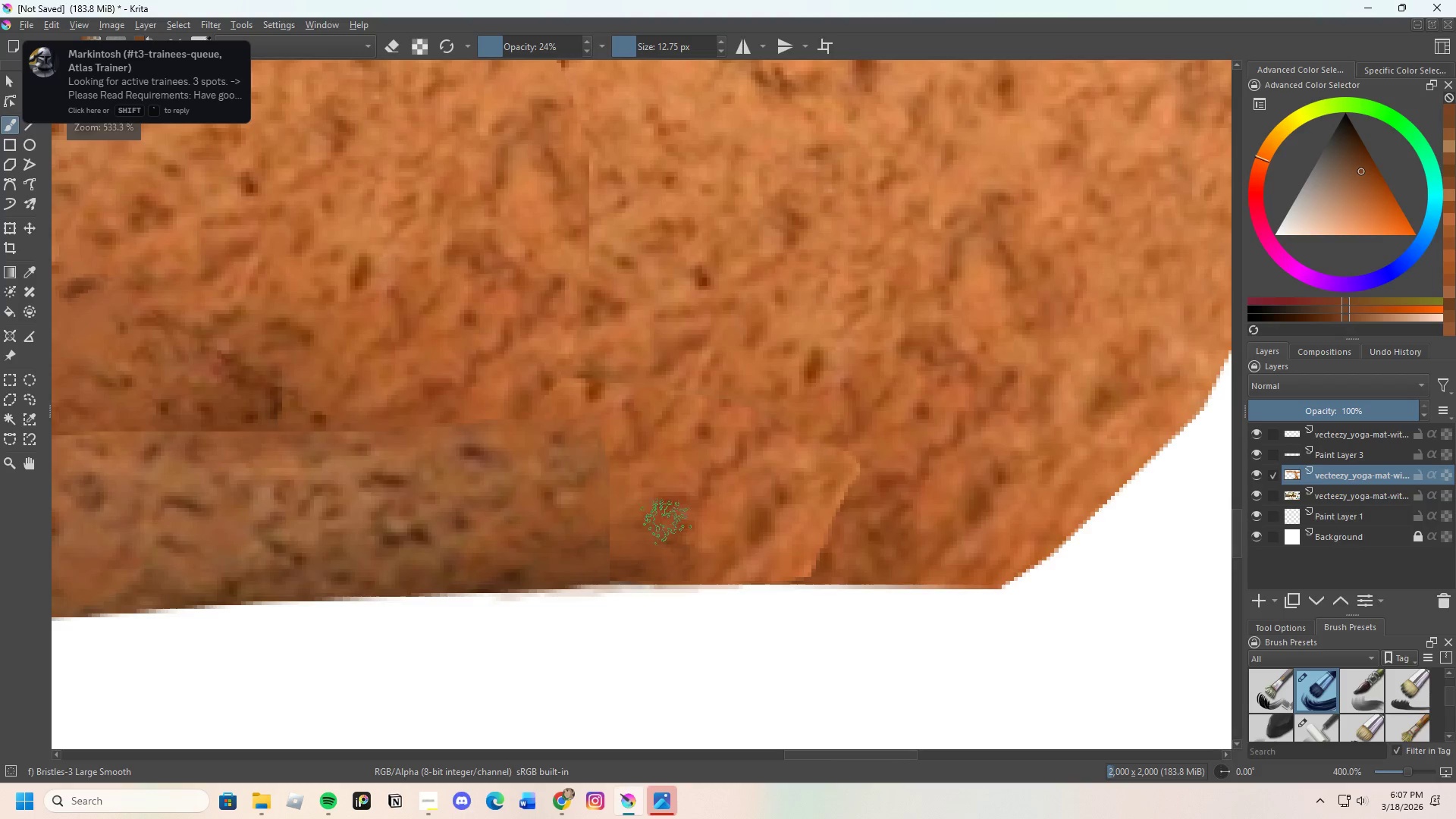 
left_click_drag(start_coordinate=[613, 544], to_coordinate=[608, 536])
 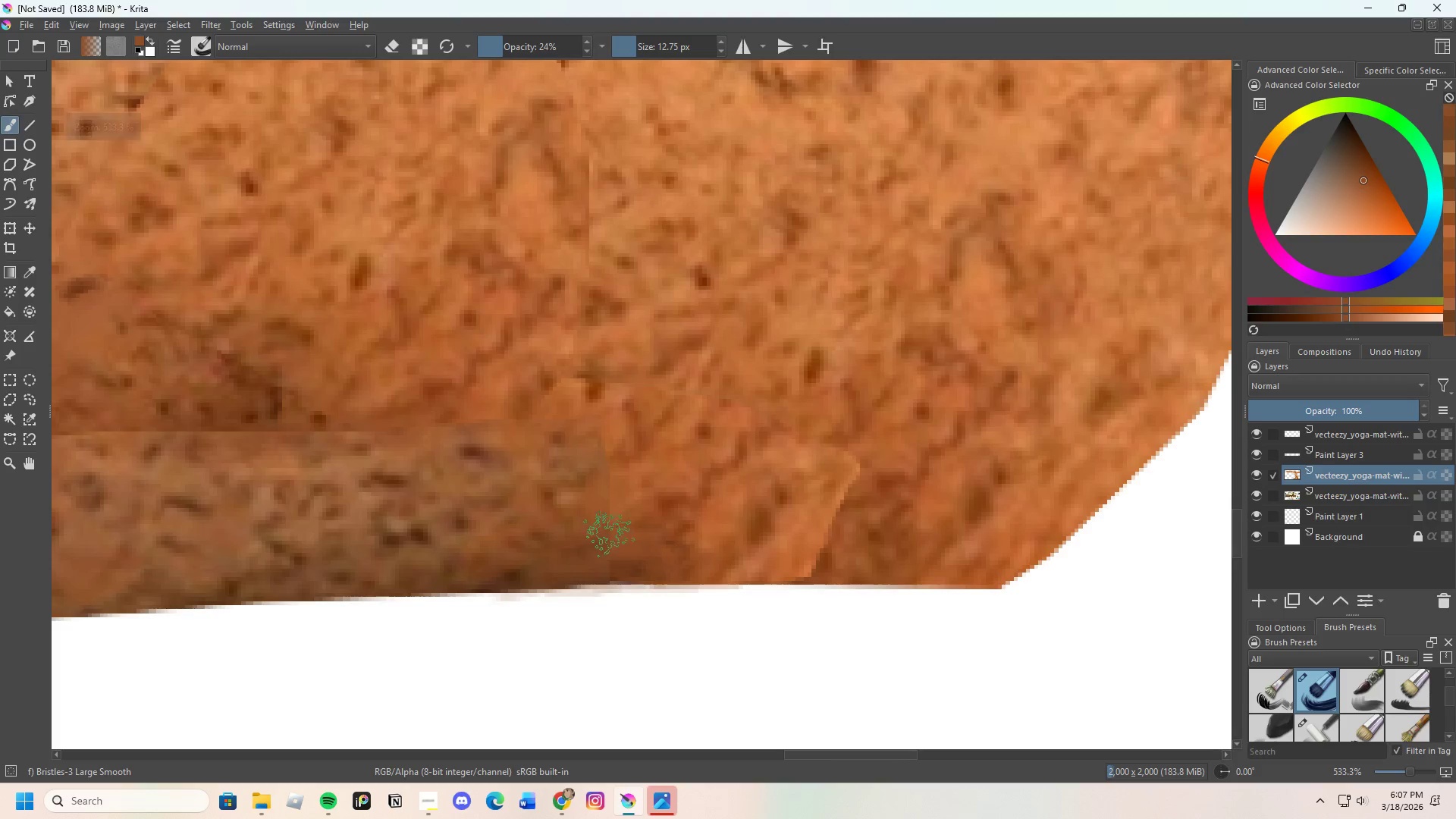 
left_click_drag(start_coordinate=[612, 540], to_coordinate=[618, 550])
 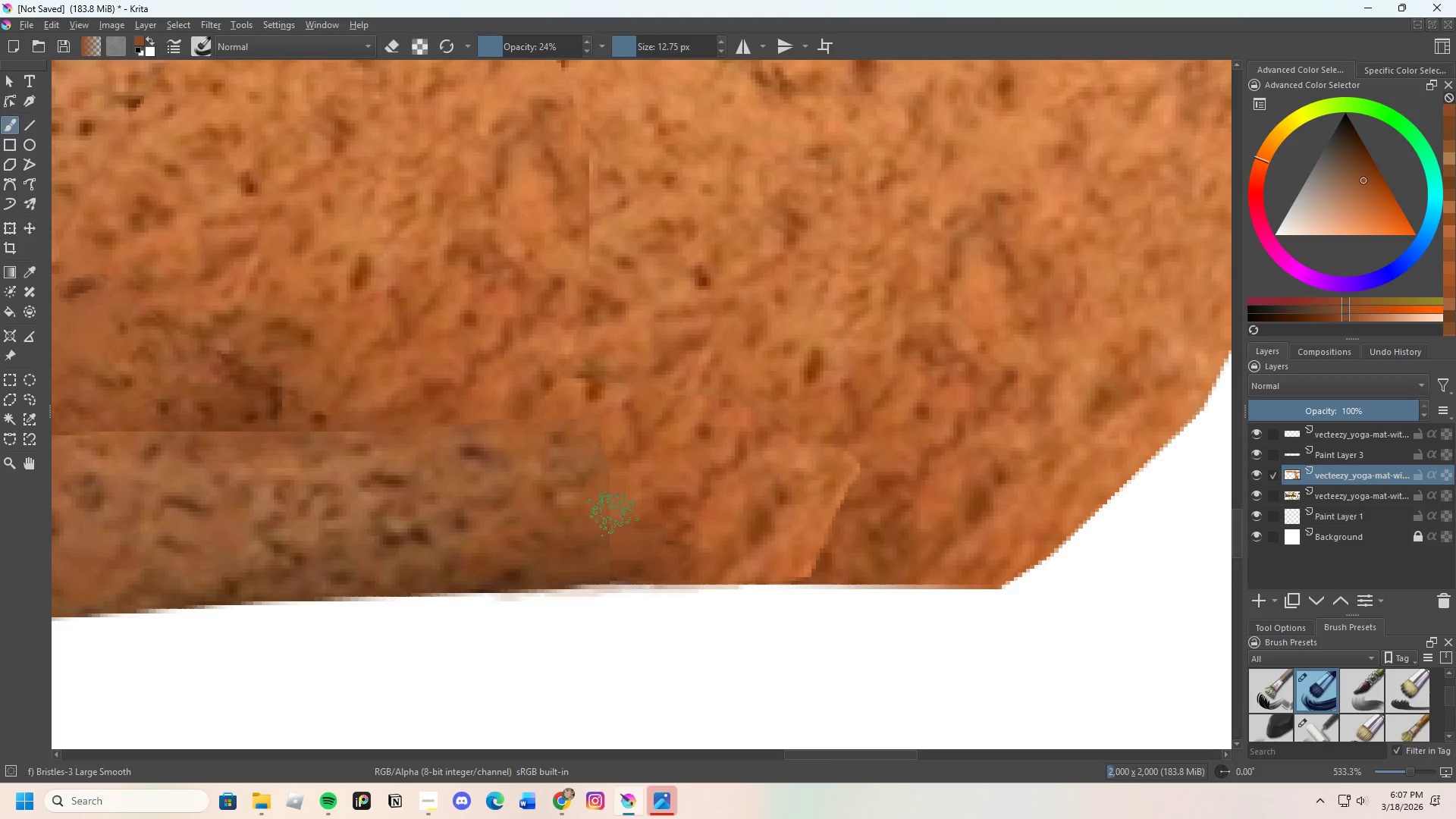 
left_click_drag(start_coordinate=[613, 513], to_coordinate=[609, 520])
 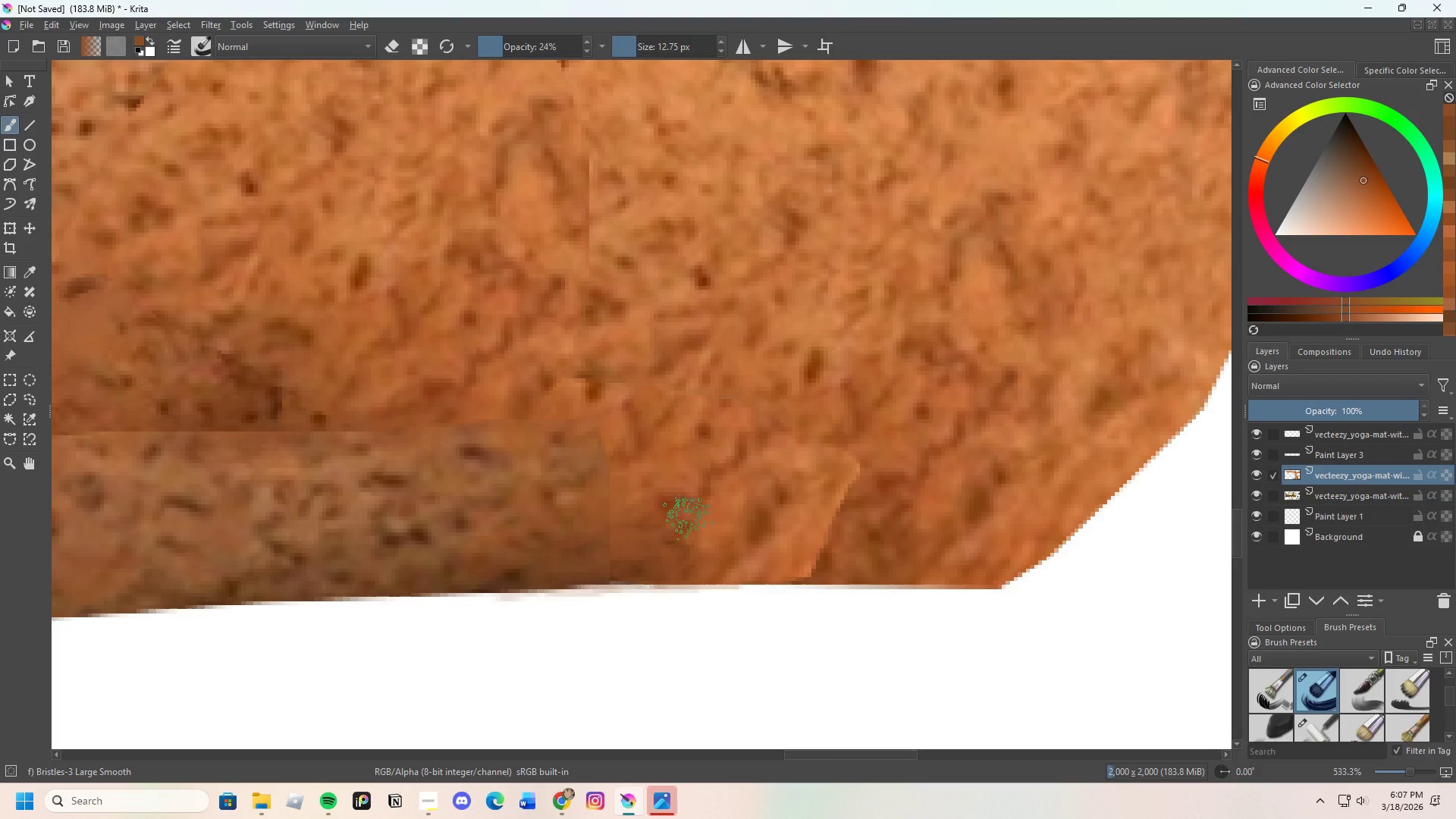 
scroll: coordinate [737, 545], scroll_direction: down, amount: 2.0
 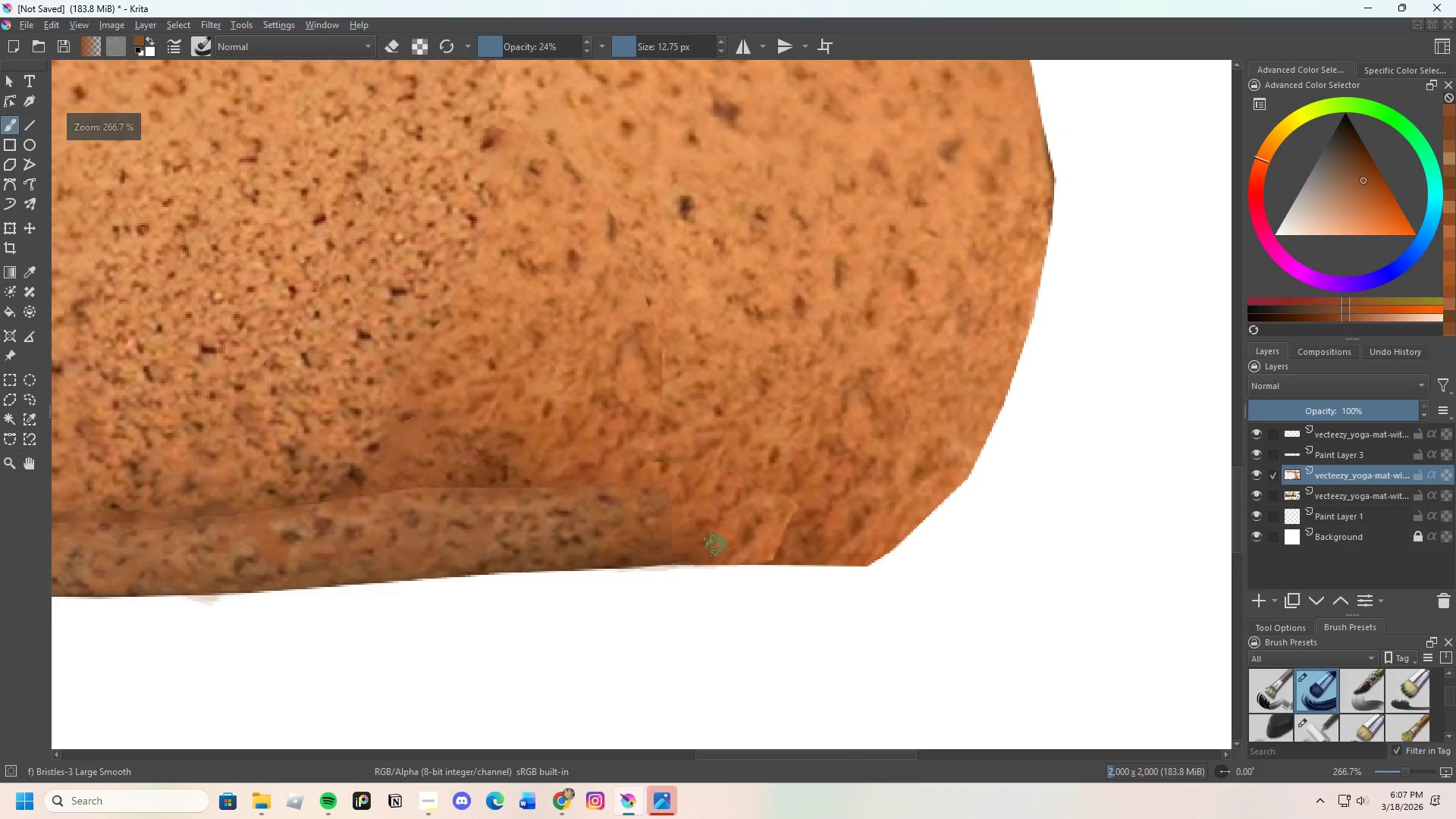 
hold_key(key=ControlLeft, duration=0.48)
 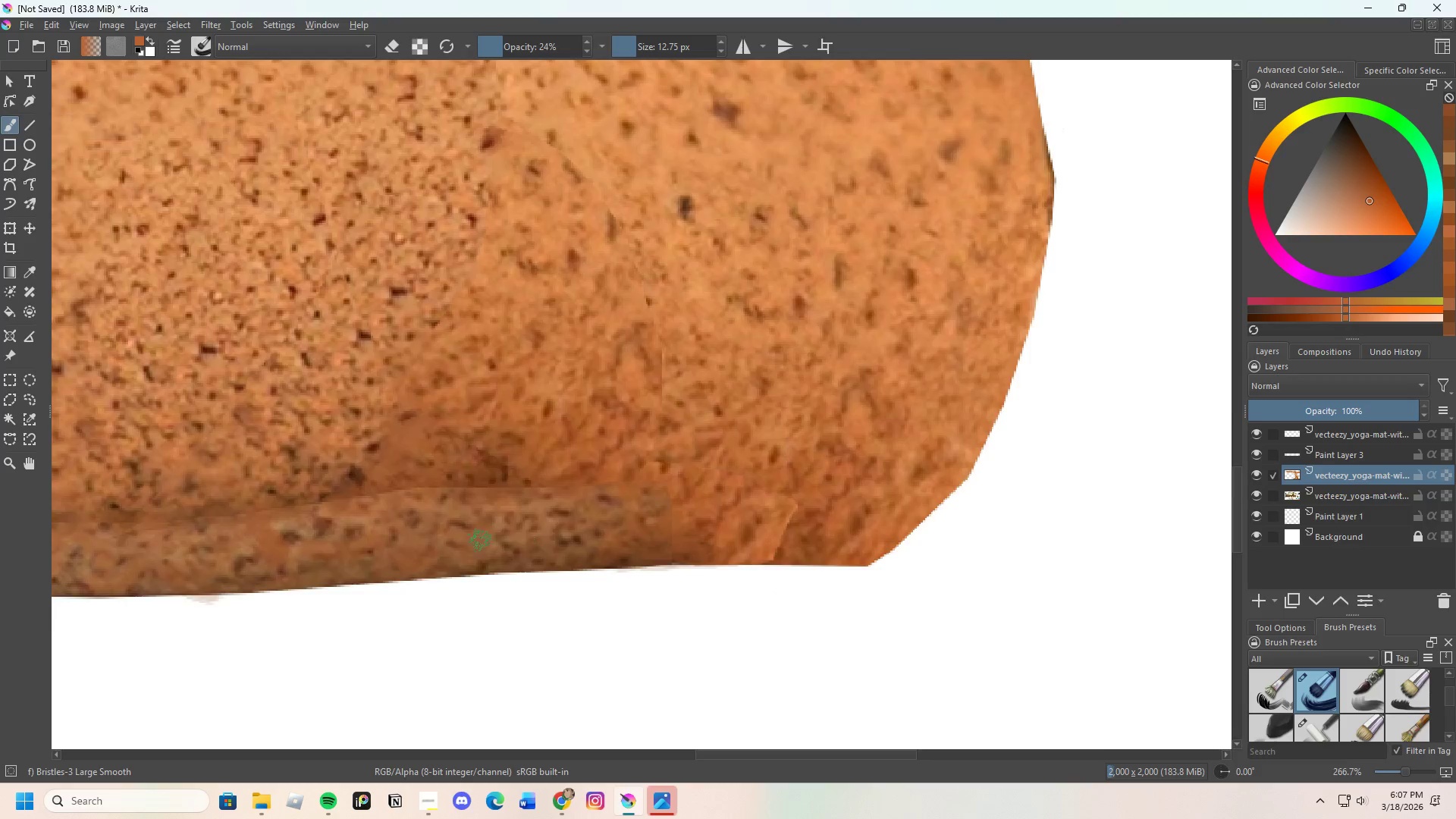 
scroll: coordinate [475, 538], scroll_direction: up, amount: 2.0
 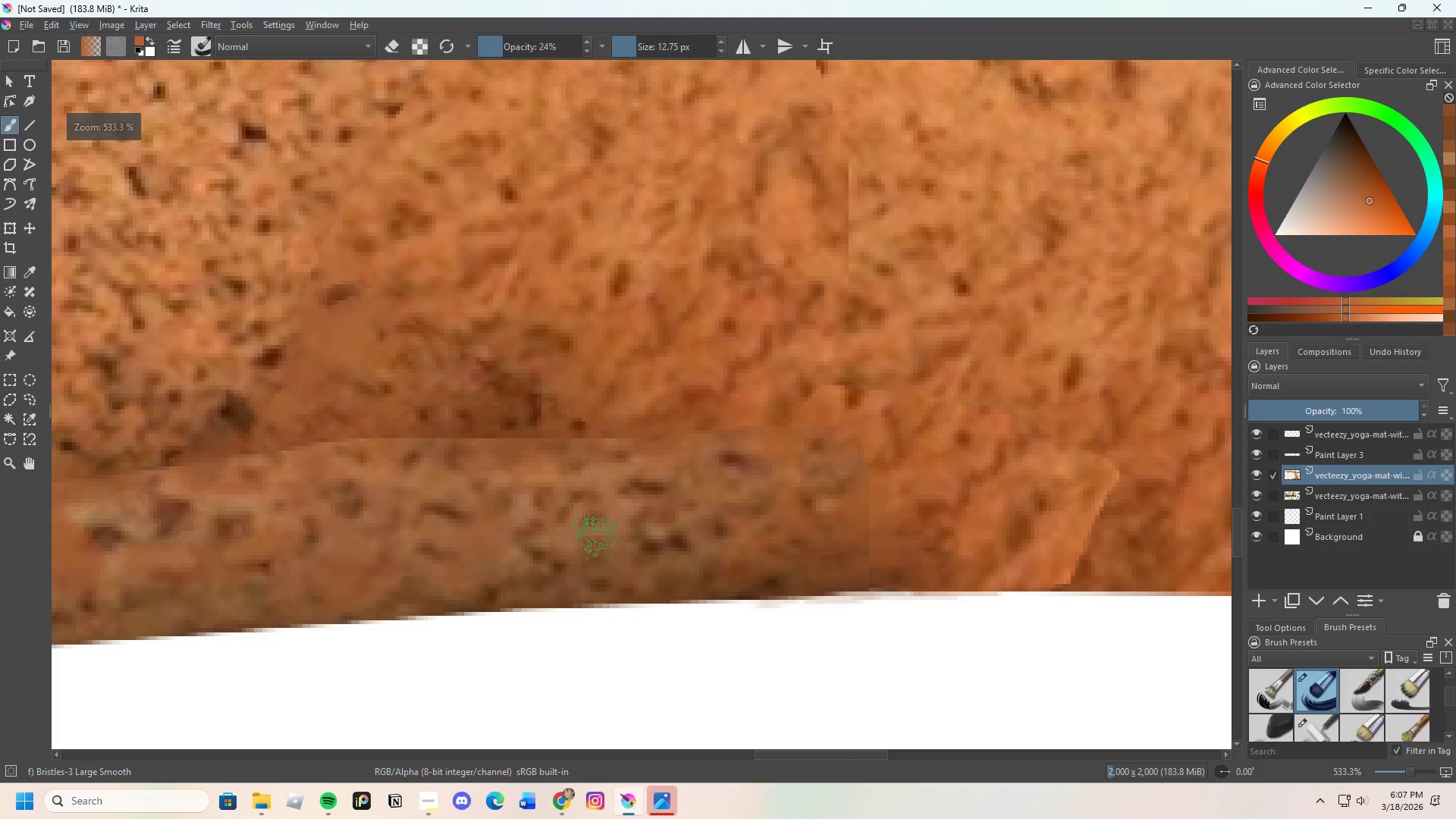 
left_click_drag(start_coordinate=[614, 519], to_coordinate=[638, 548])
 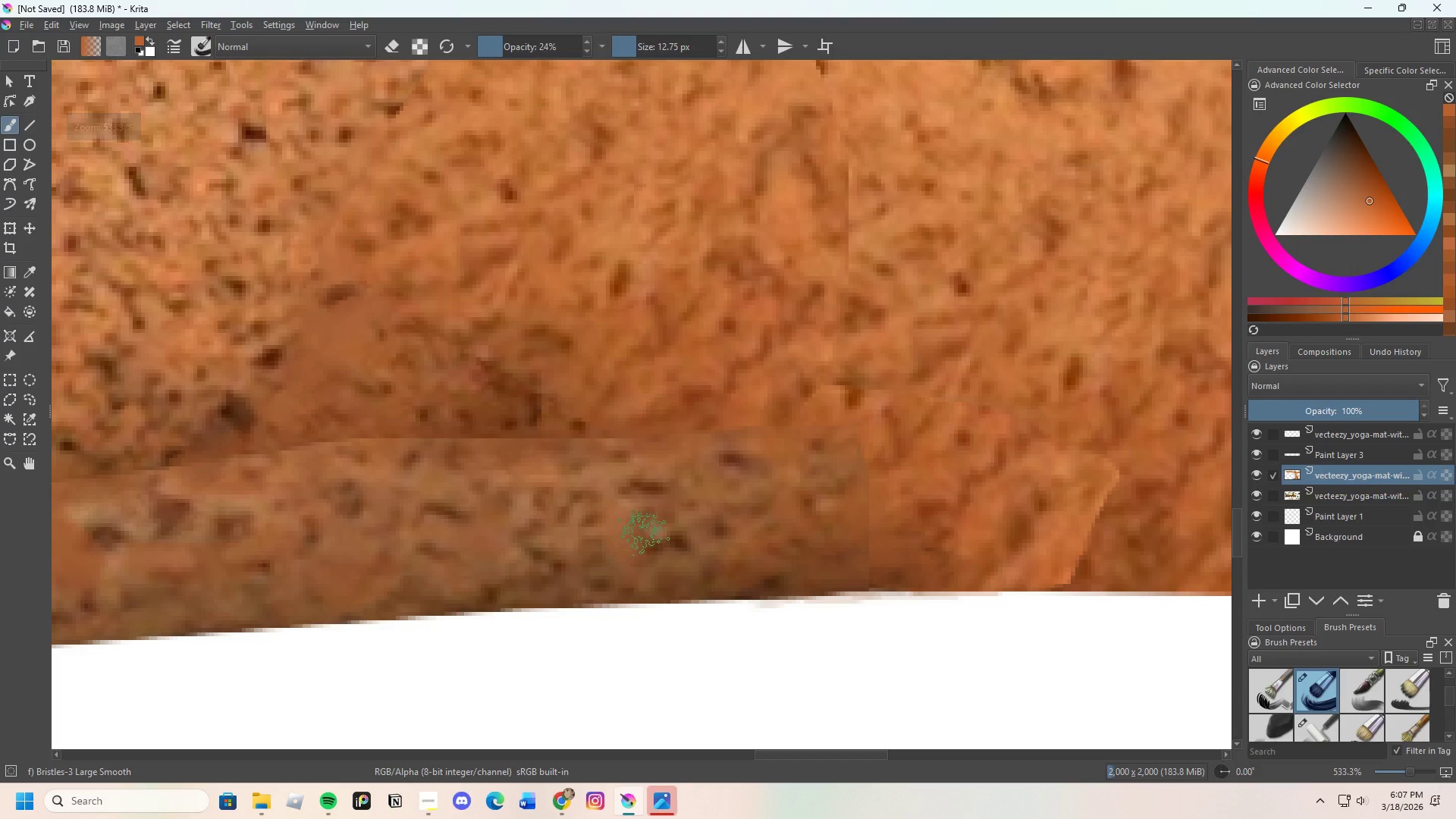 
left_click_drag(start_coordinate=[639, 529], to_coordinate=[692, 517])
 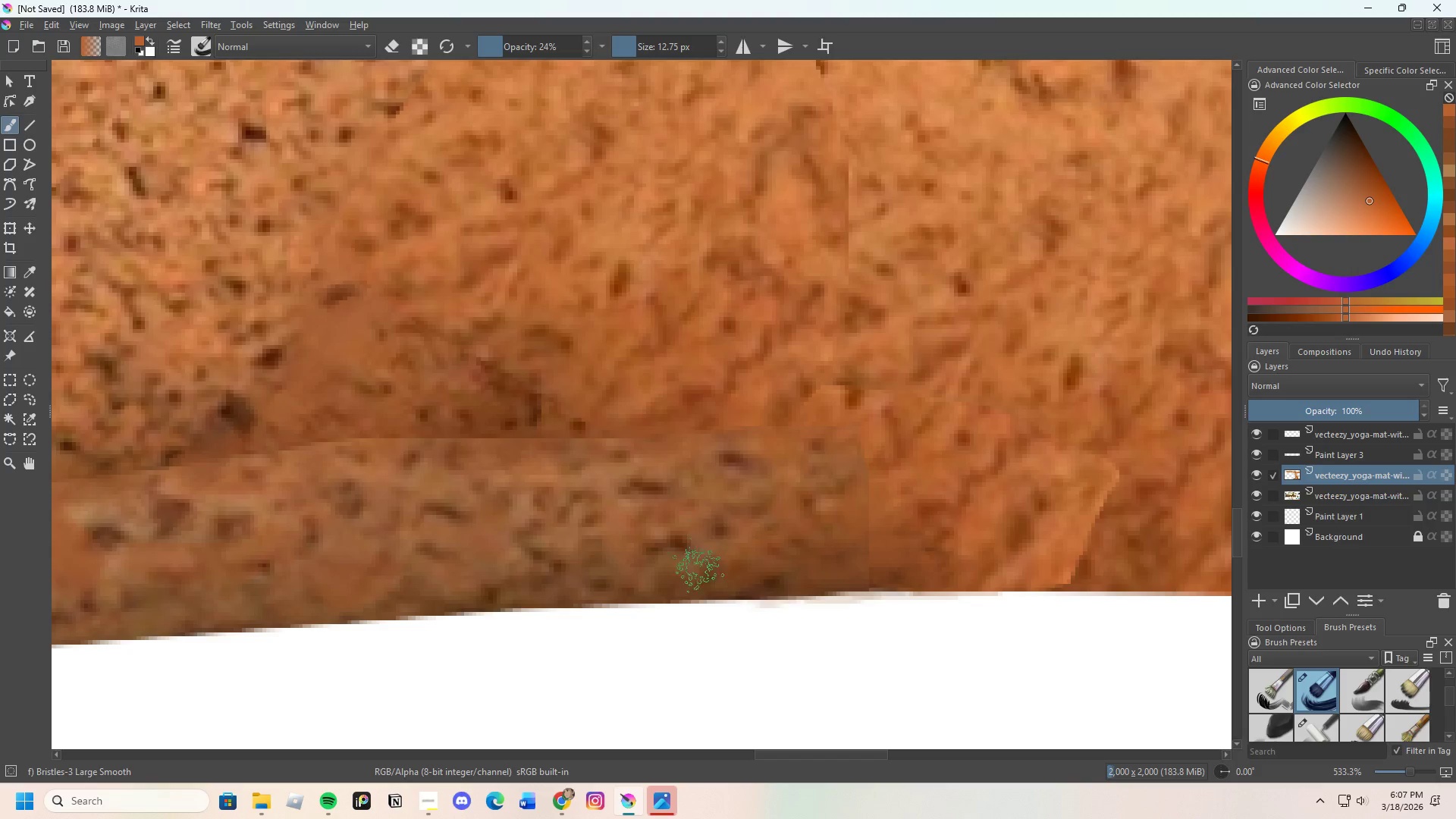 
scroll: coordinate [615, 538], scroll_direction: down, amount: 1.0
 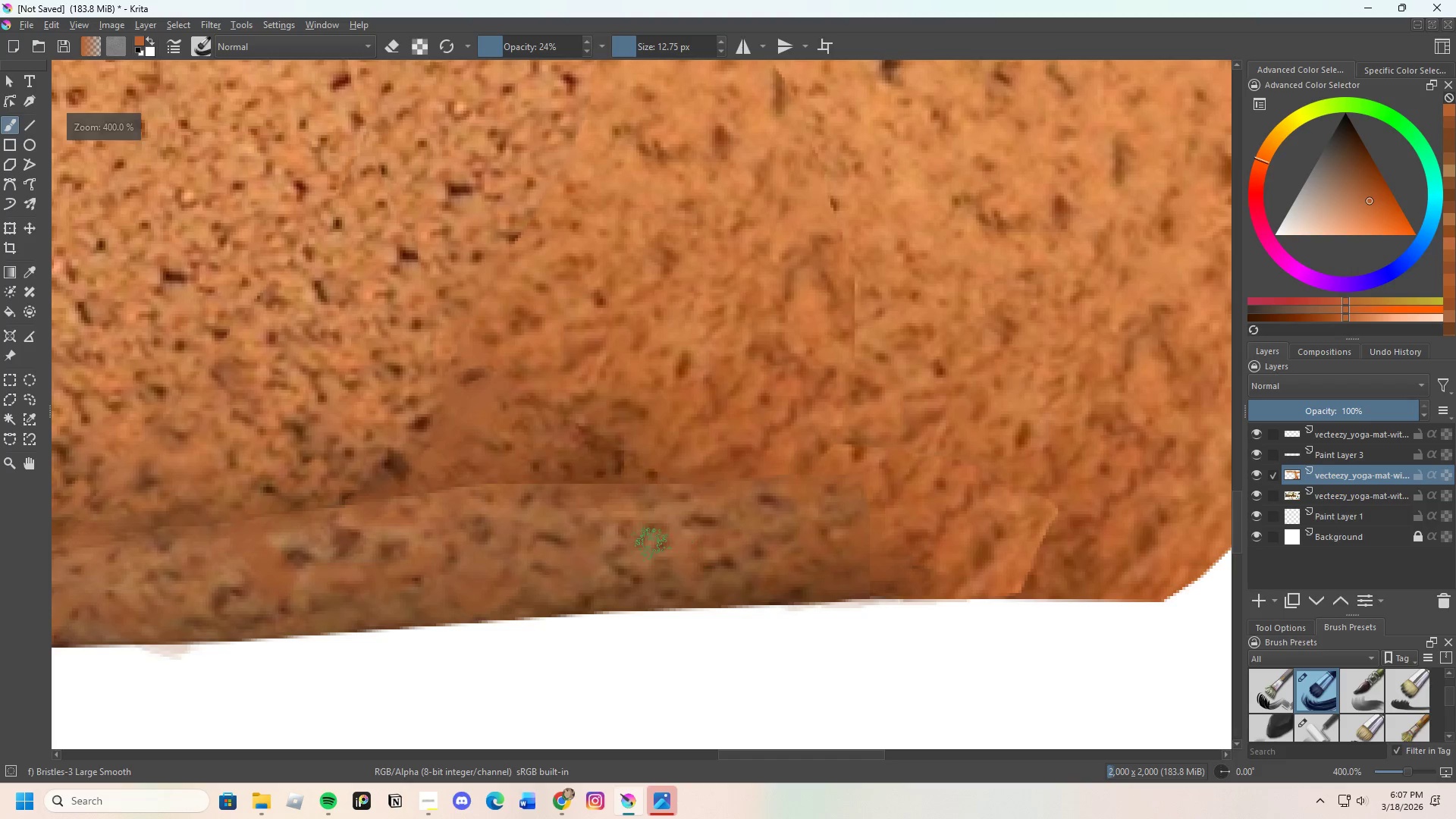 
left_click_drag(start_coordinate=[649, 550], to_coordinate=[653, 567])
 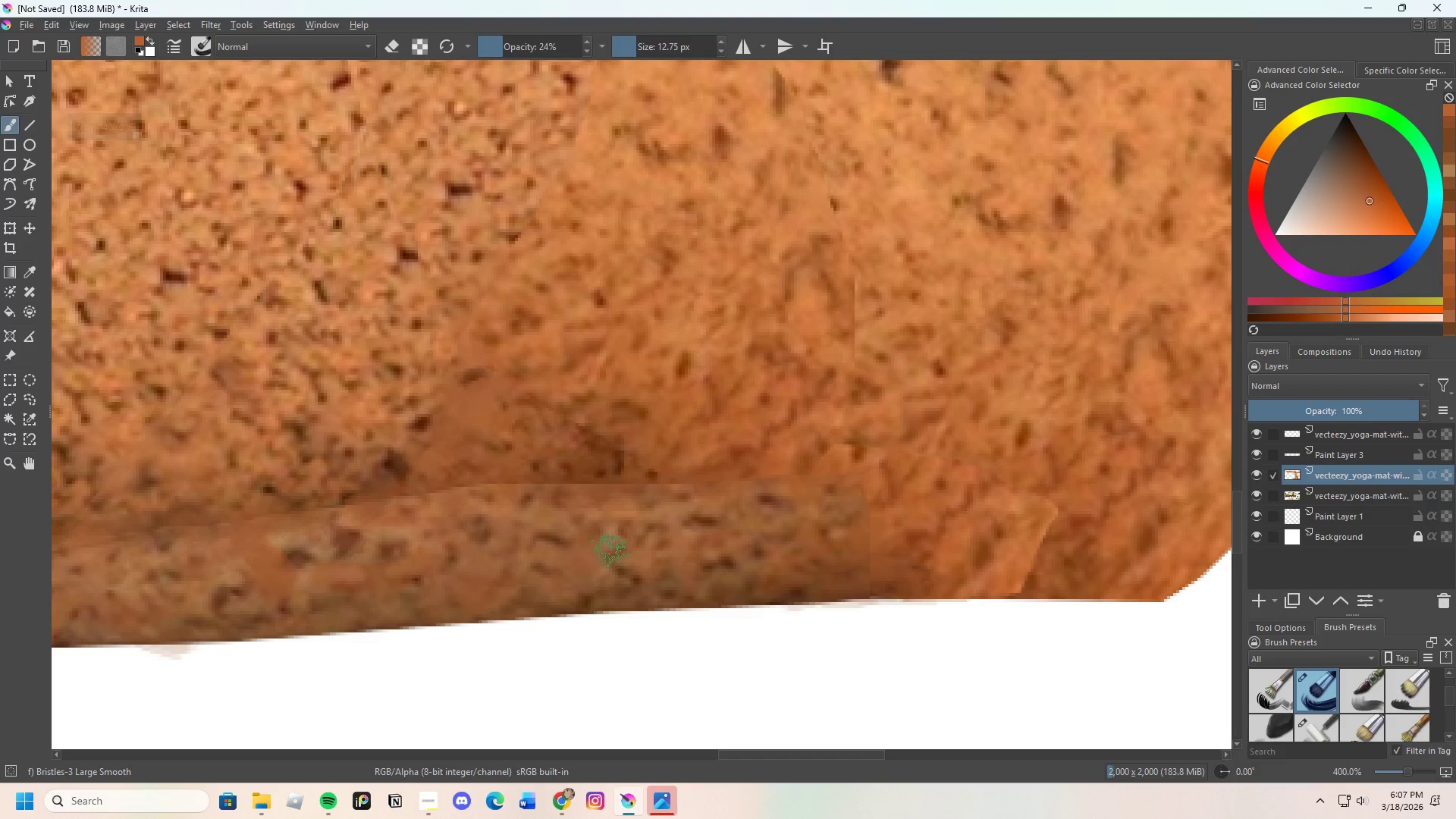 
left_click_drag(start_coordinate=[610, 552], to_coordinate=[637, 551])
 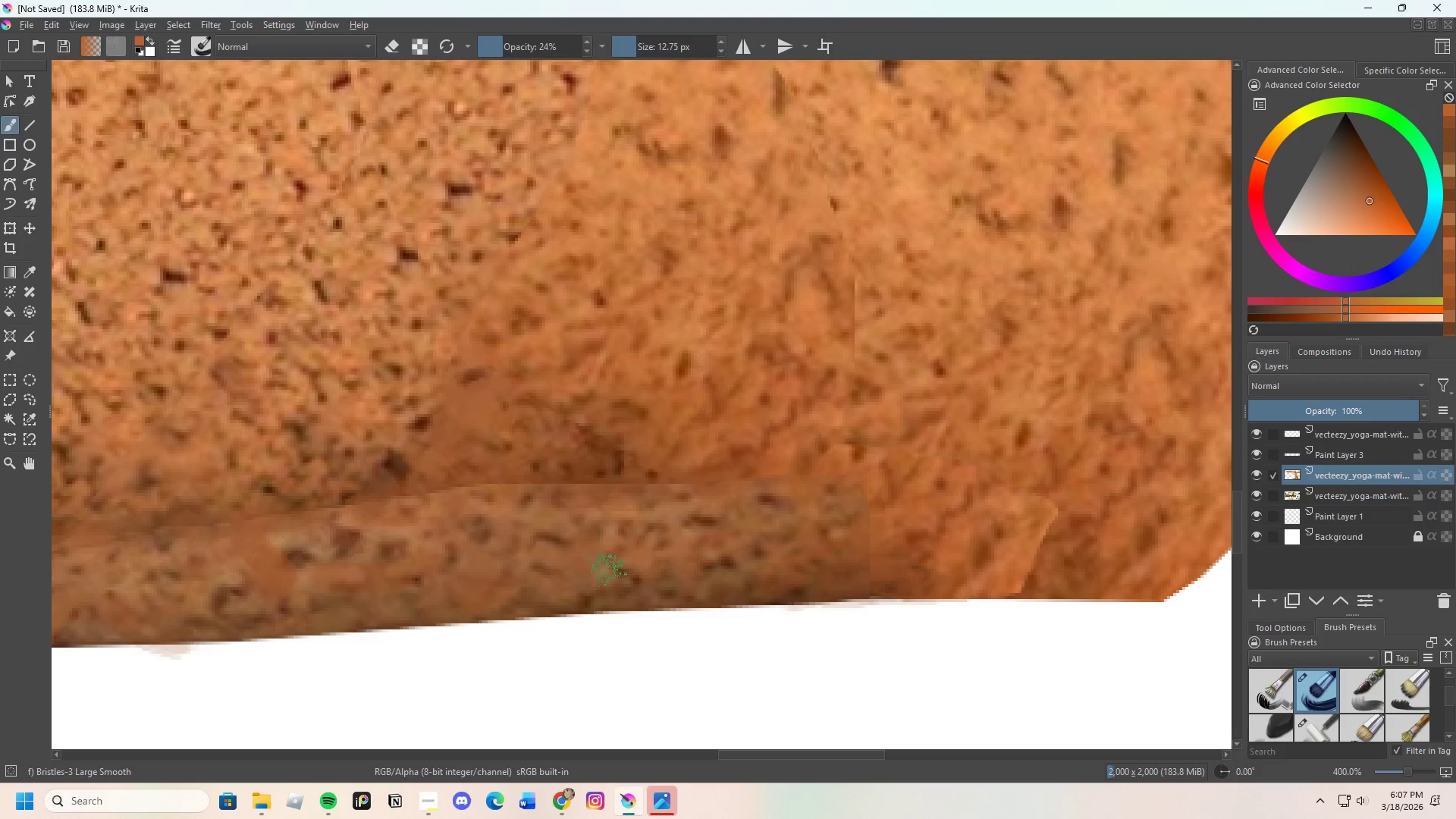 
left_click_drag(start_coordinate=[607, 570], to_coordinate=[579, 573])
 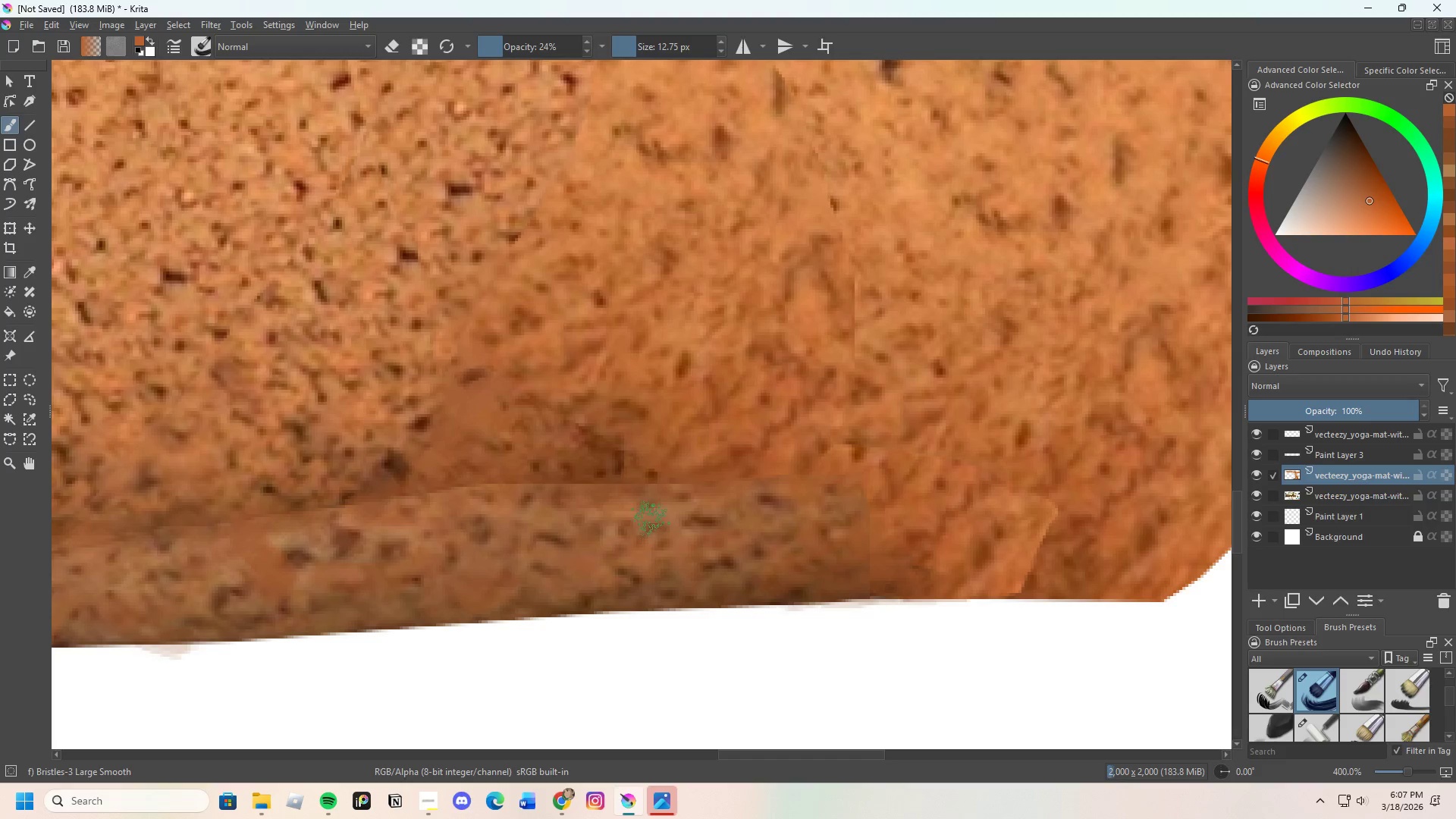 
left_click_drag(start_coordinate=[673, 507], to_coordinate=[726, 512])
 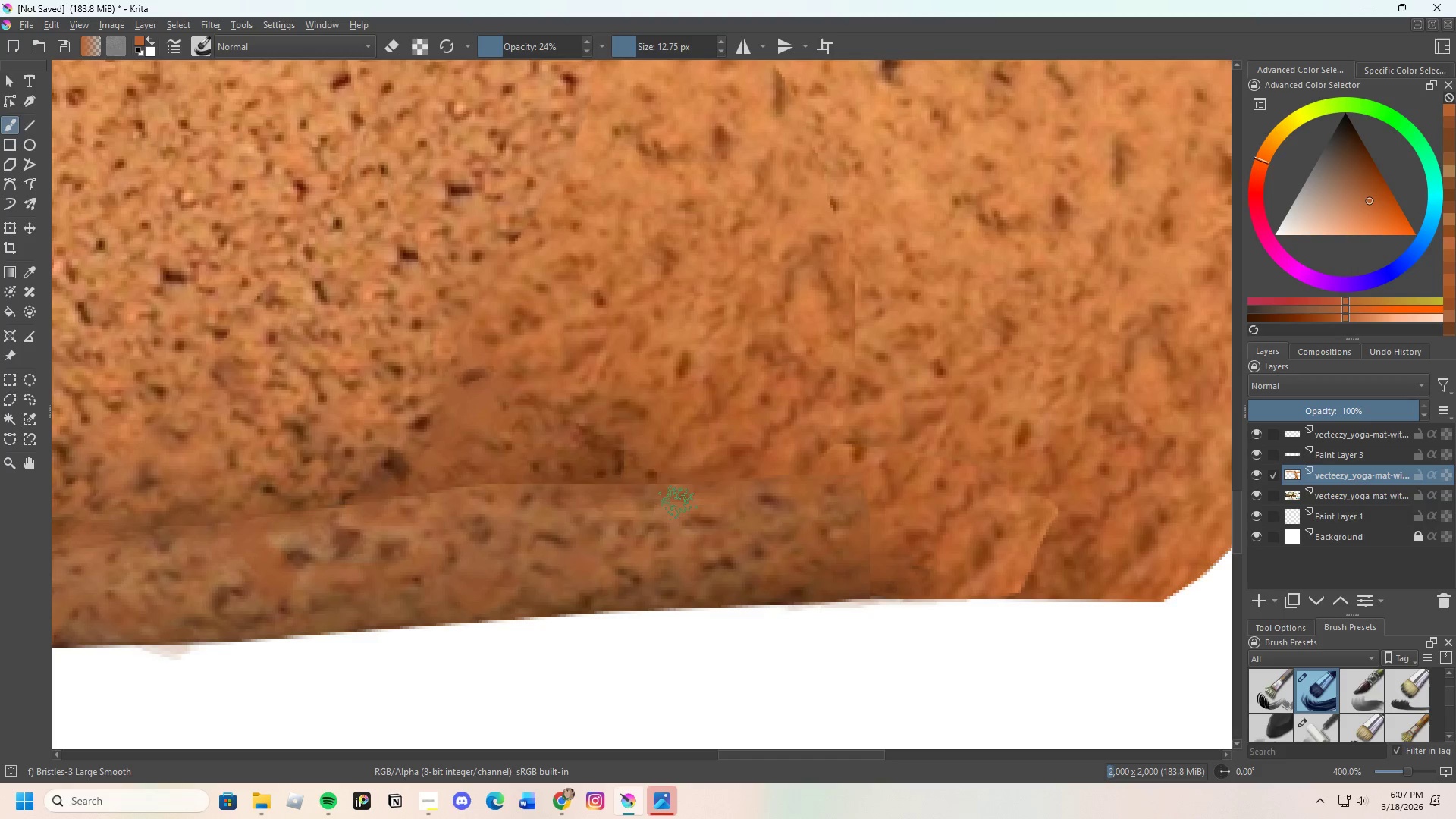 
left_click_drag(start_coordinate=[678, 503], to_coordinate=[616, 503])
 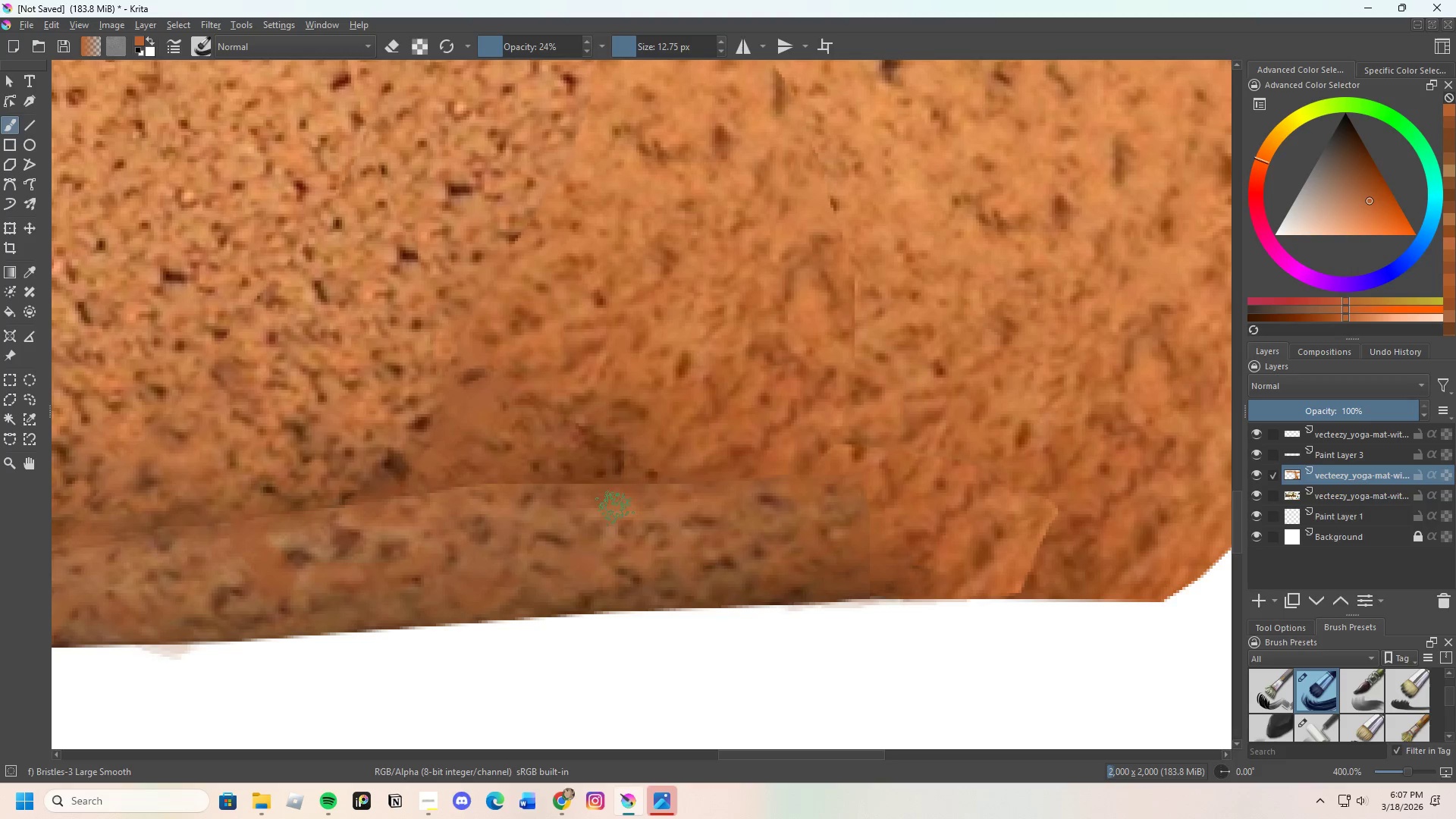 
left_click_drag(start_coordinate=[616, 528], to_coordinate=[616, 537])
 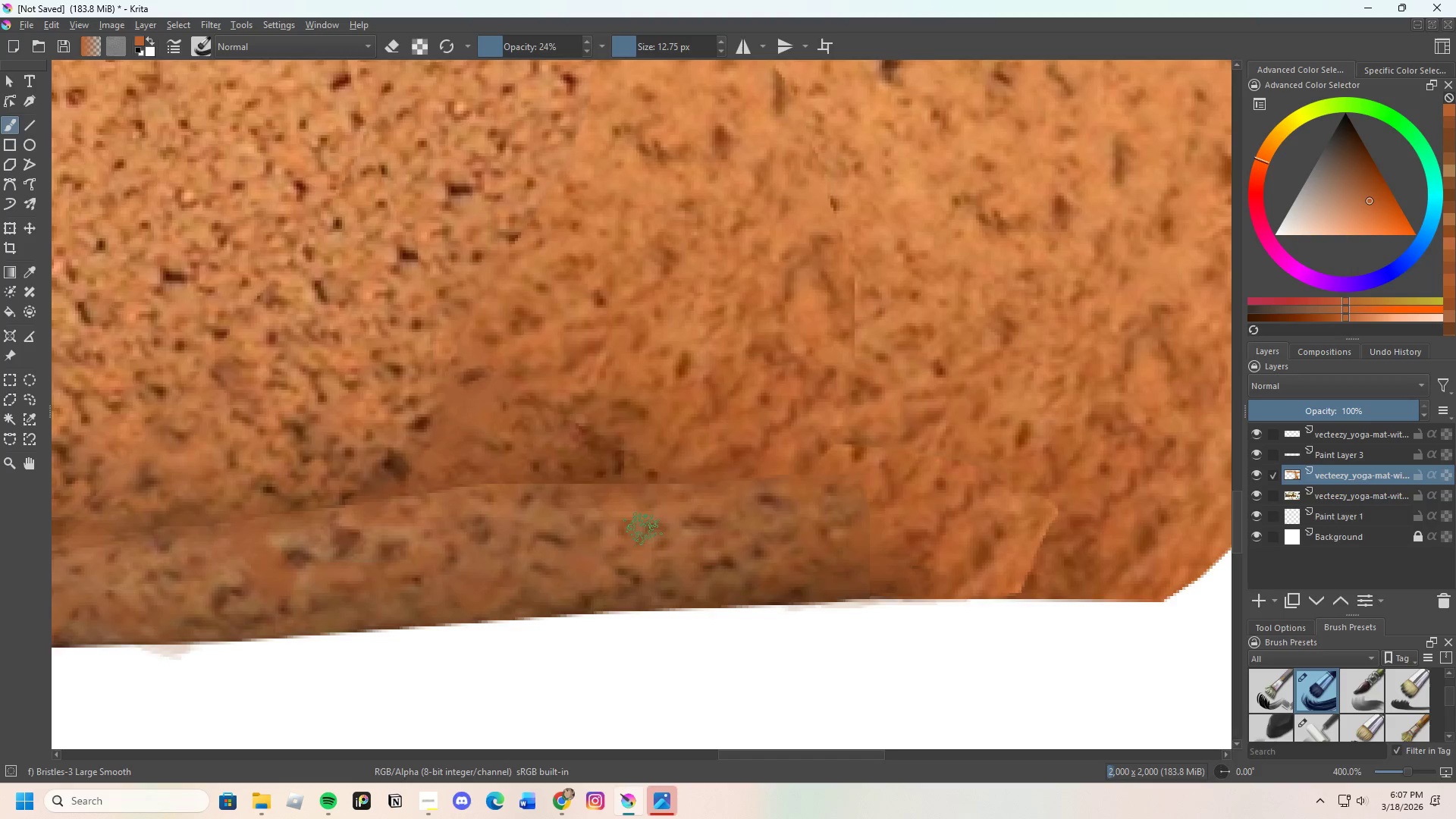 
scroll: coordinate [526, 552], scroll_direction: none, amount: 0.0
 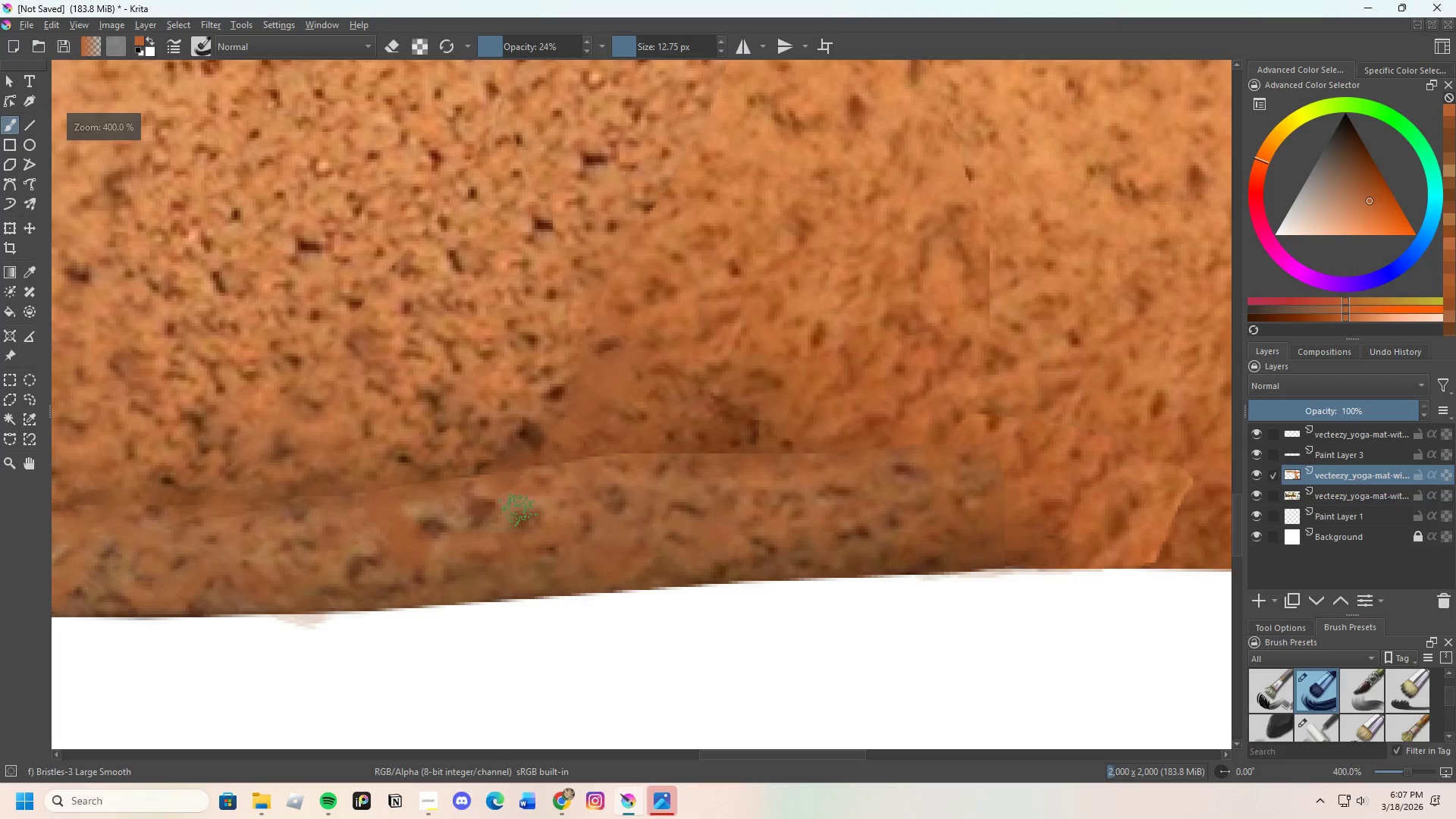 
left_click_drag(start_coordinate=[502, 505], to_coordinate=[569, 505])
 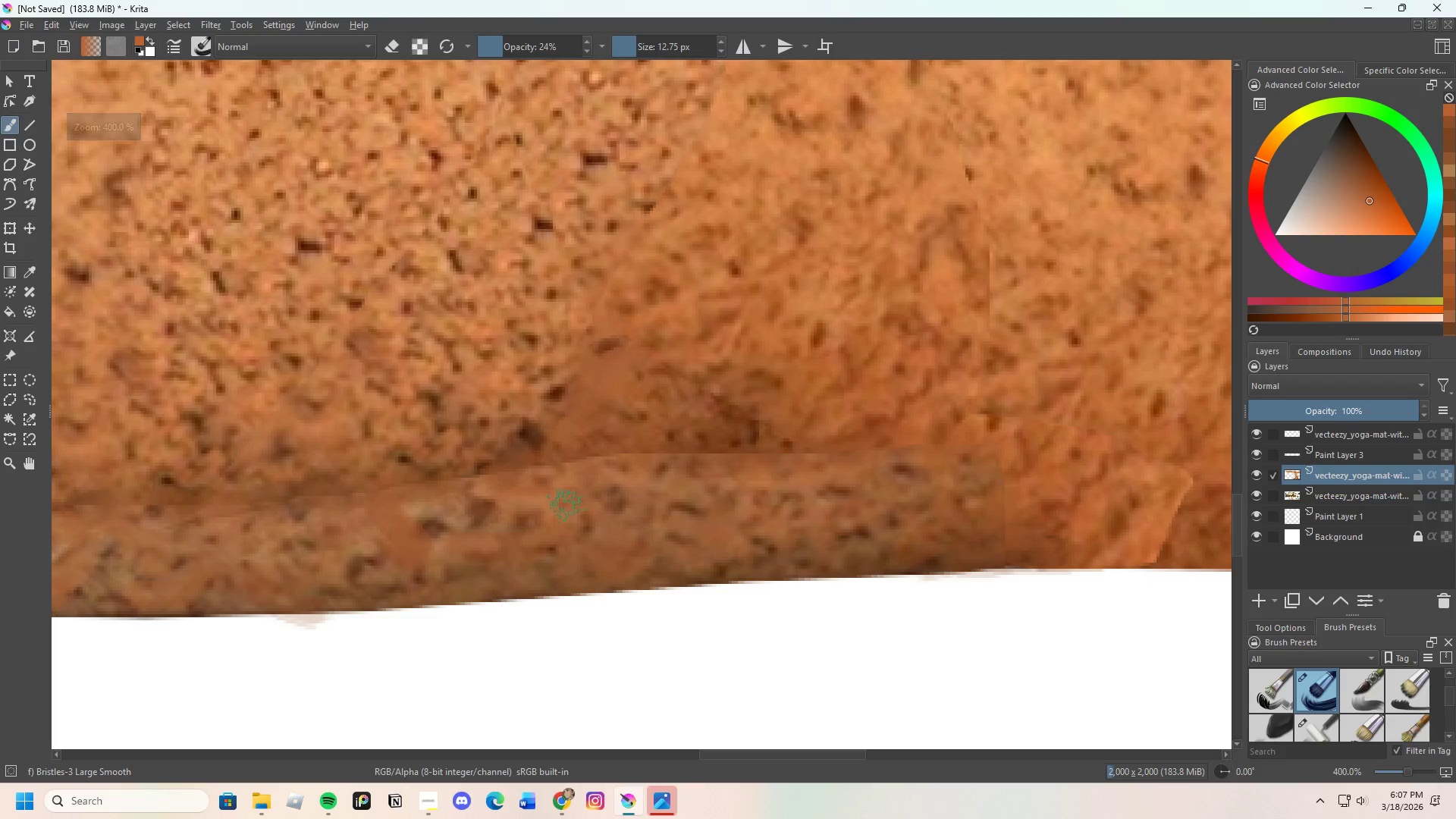 
left_click_drag(start_coordinate=[567, 507], to_coordinate=[572, 519])
 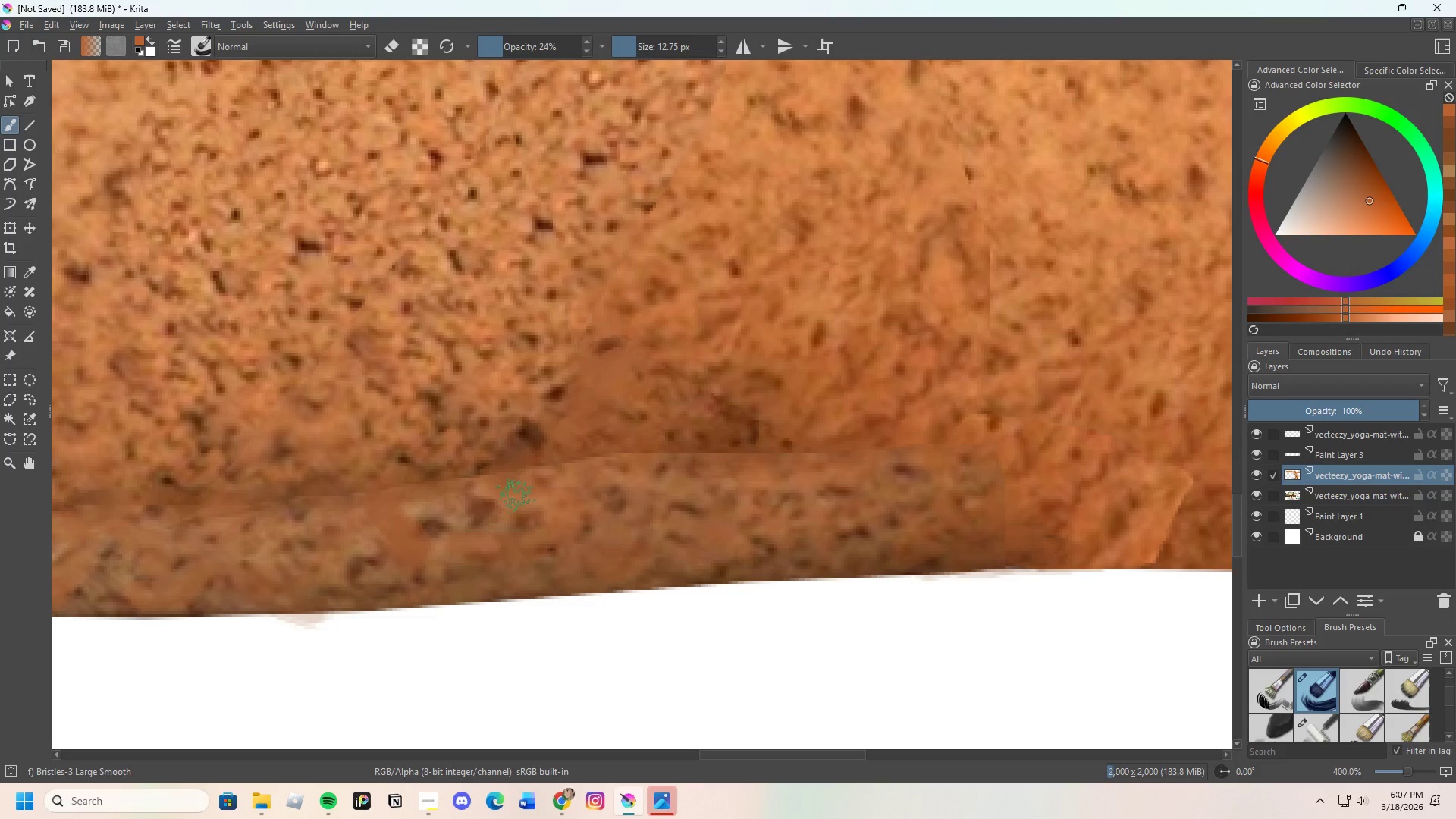 
left_click_drag(start_coordinate=[511, 504], to_coordinate=[492, 531])
 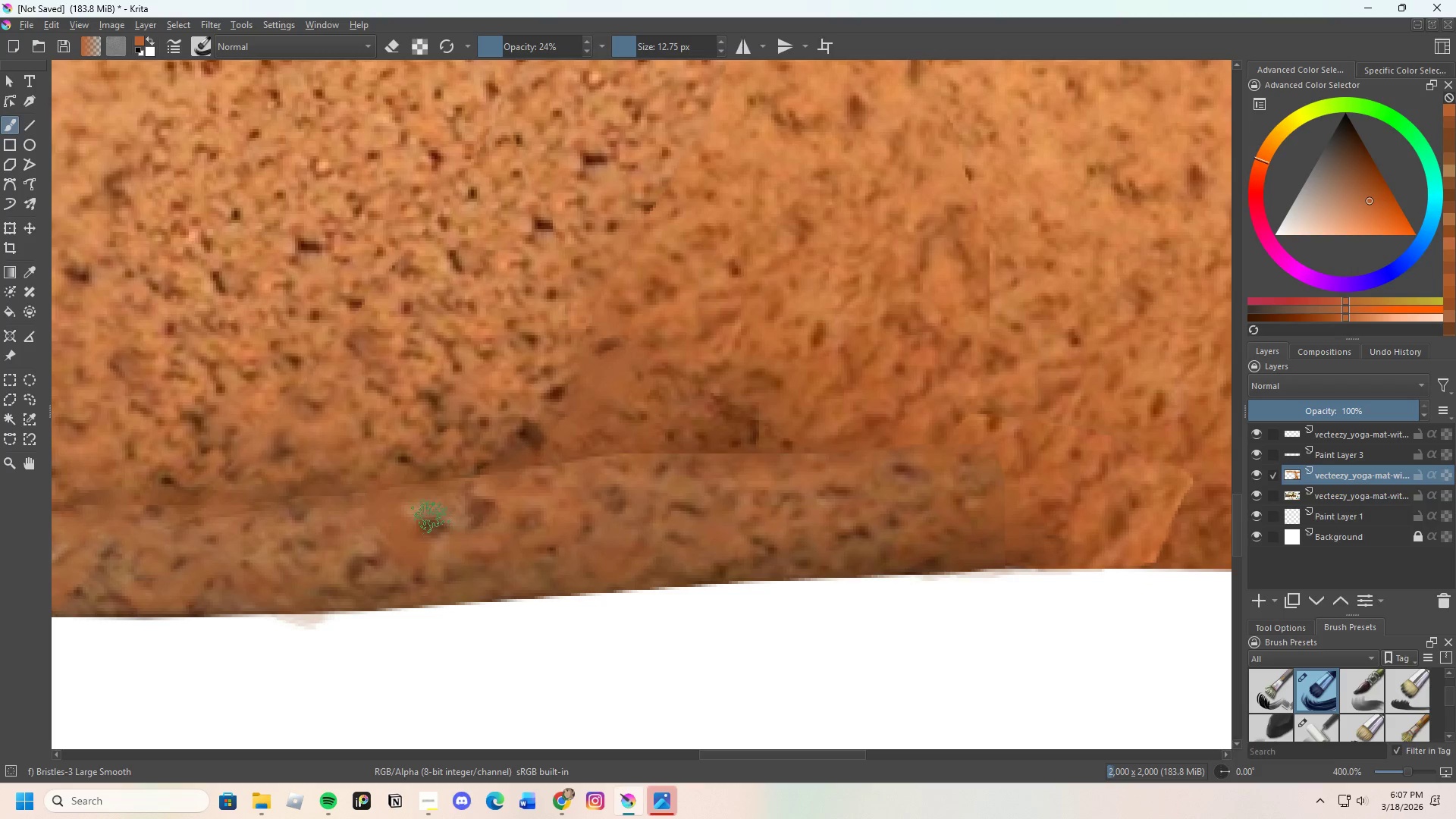 
left_click_drag(start_coordinate=[435, 517], to_coordinate=[488, 532])
 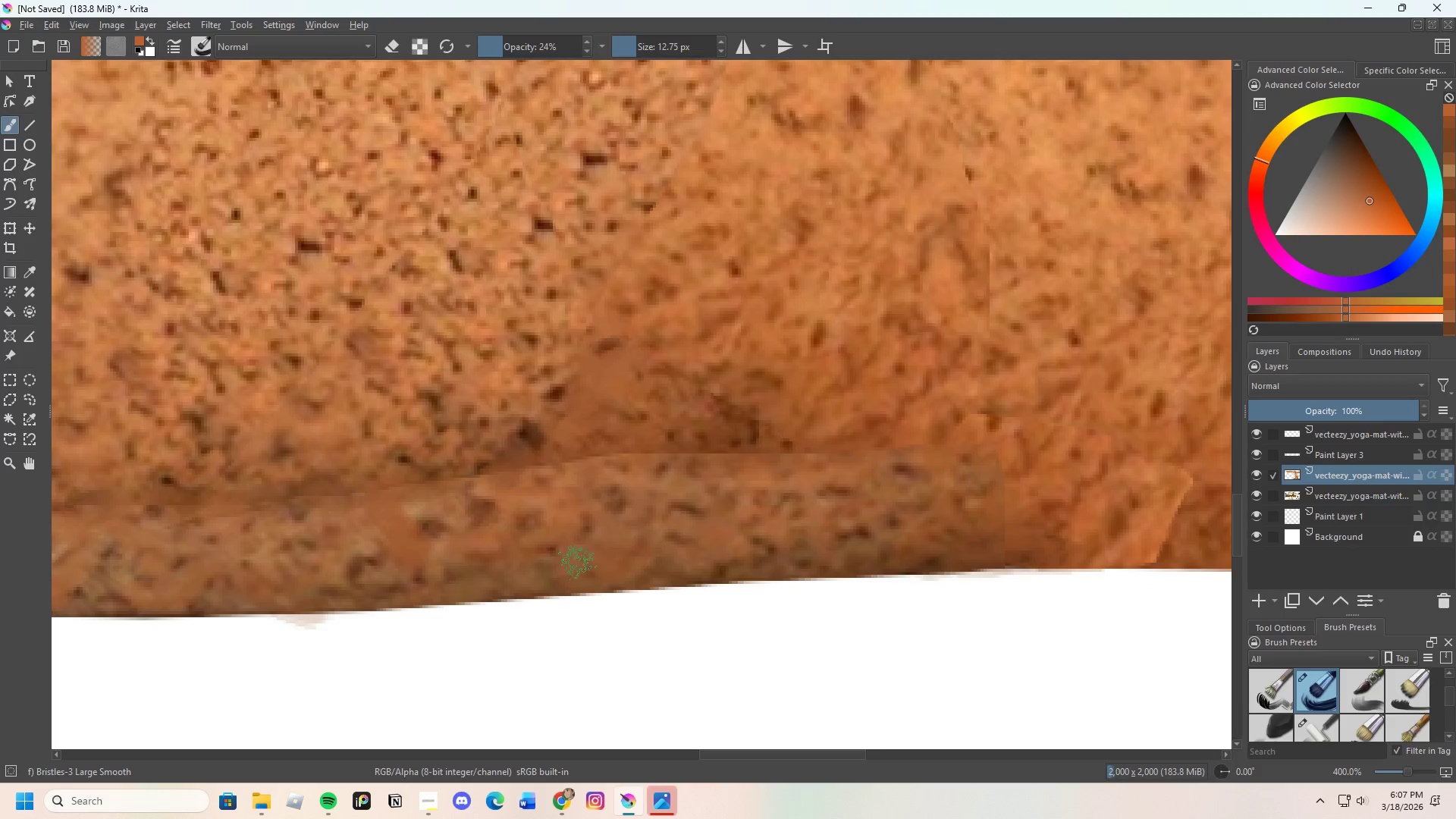 
scroll: coordinate [468, 561], scroll_direction: none, amount: 0.0
 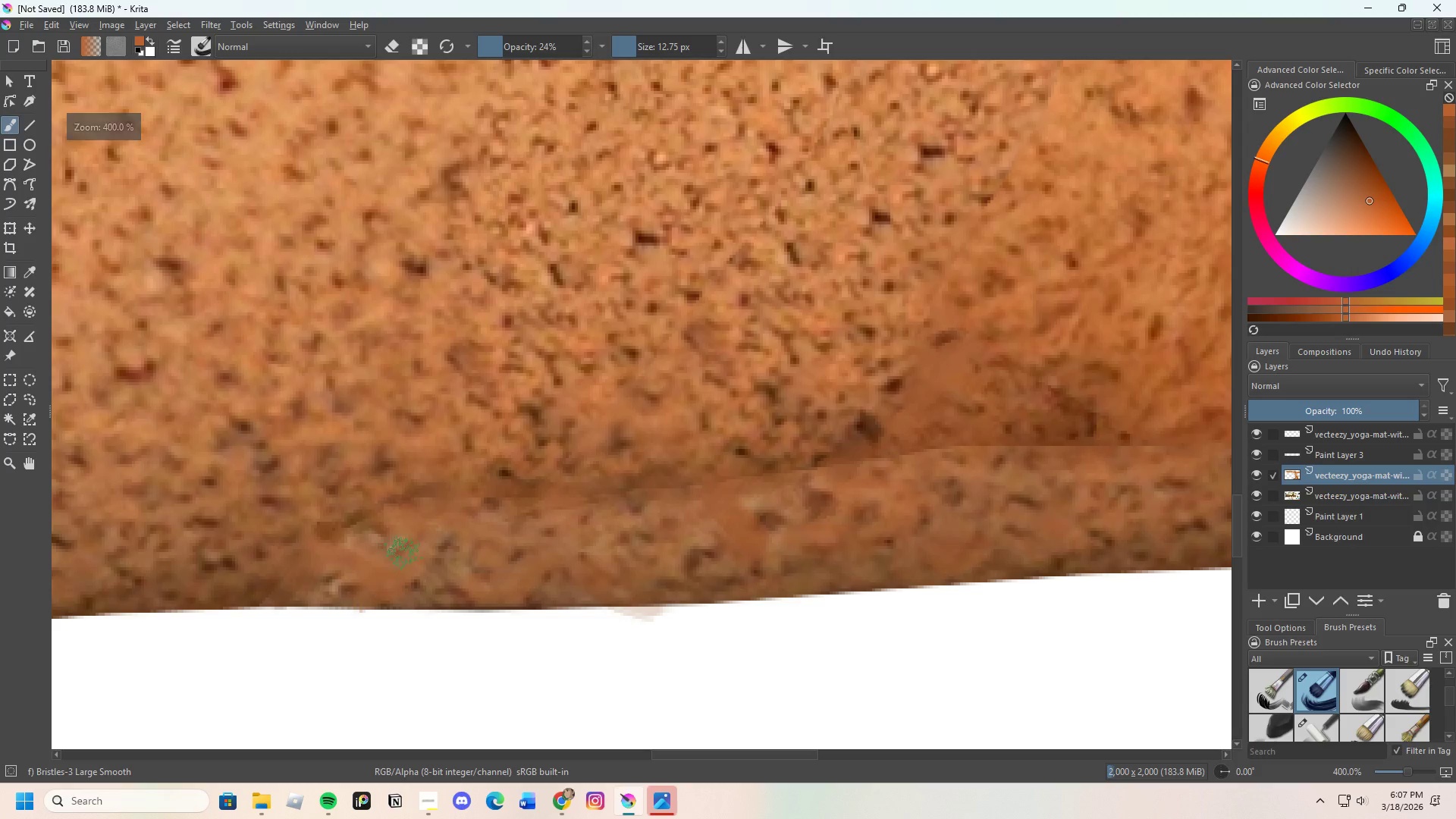 
left_click_drag(start_coordinate=[391, 535], to_coordinate=[402, 535])
 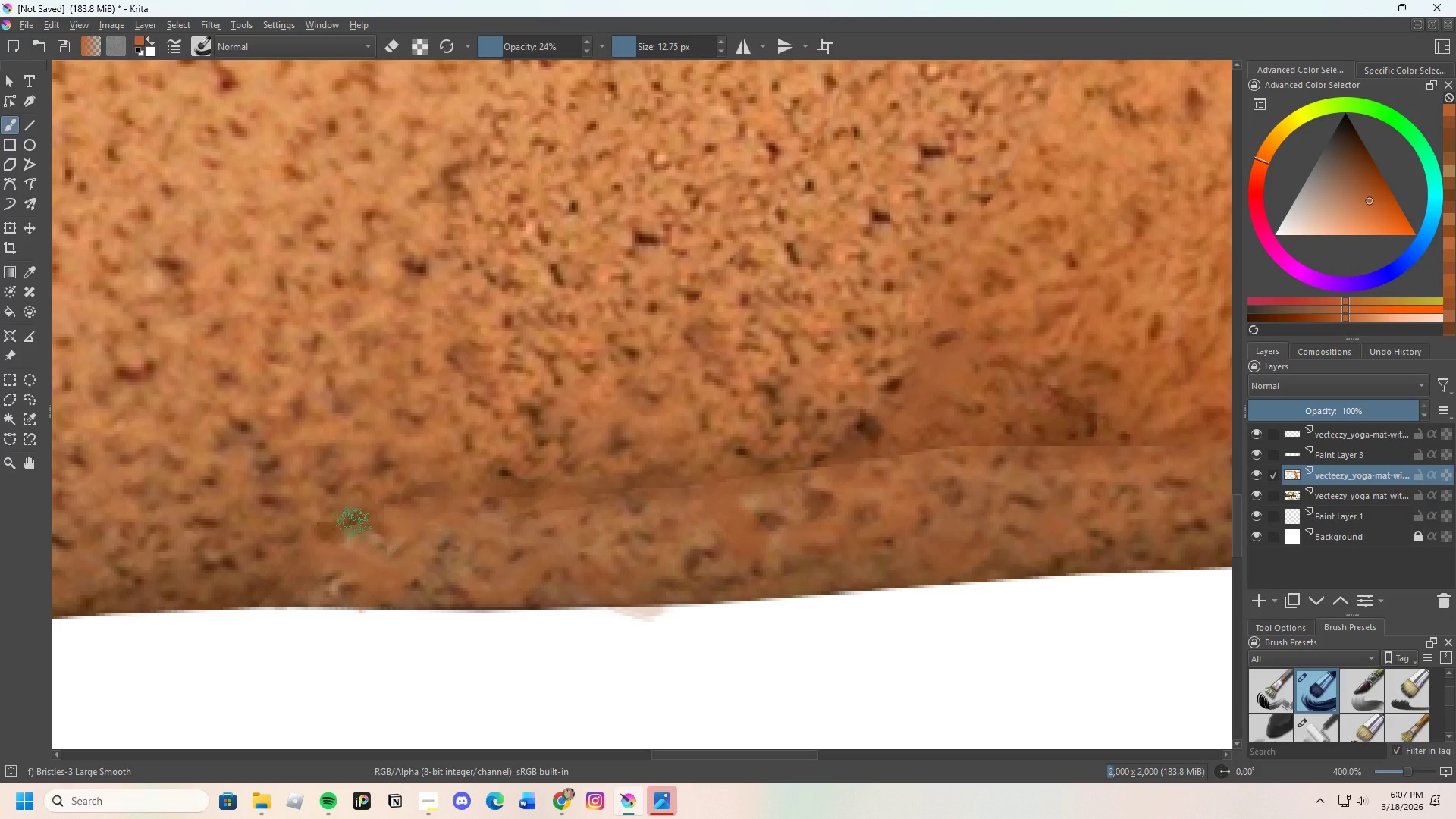 
left_click_drag(start_coordinate=[352, 523], to_coordinate=[341, 547])
 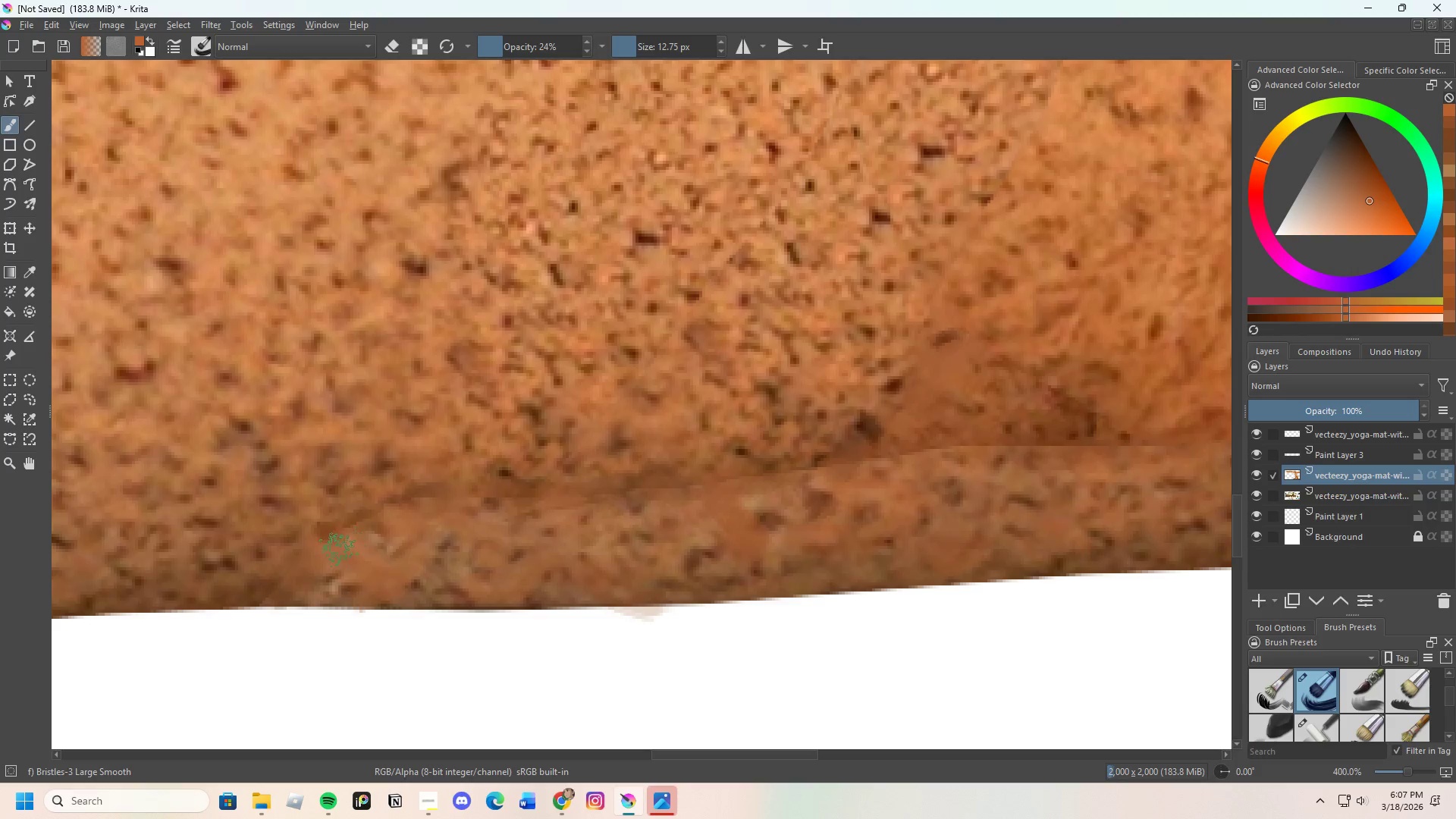 
left_click_drag(start_coordinate=[340, 552], to_coordinate=[346, 537])
 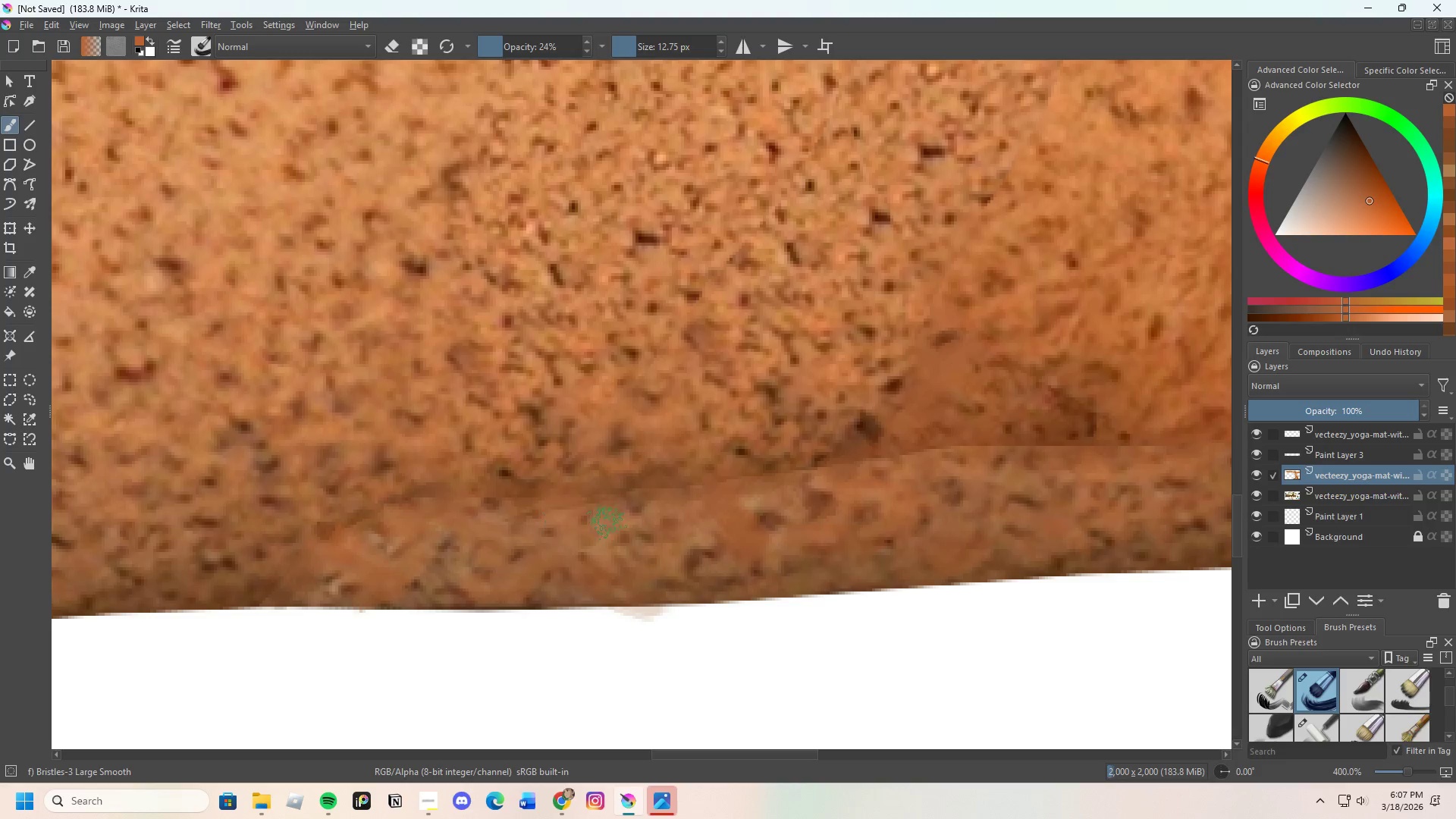 
left_click_drag(start_coordinate=[613, 537], to_coordinate=[583, 566])
 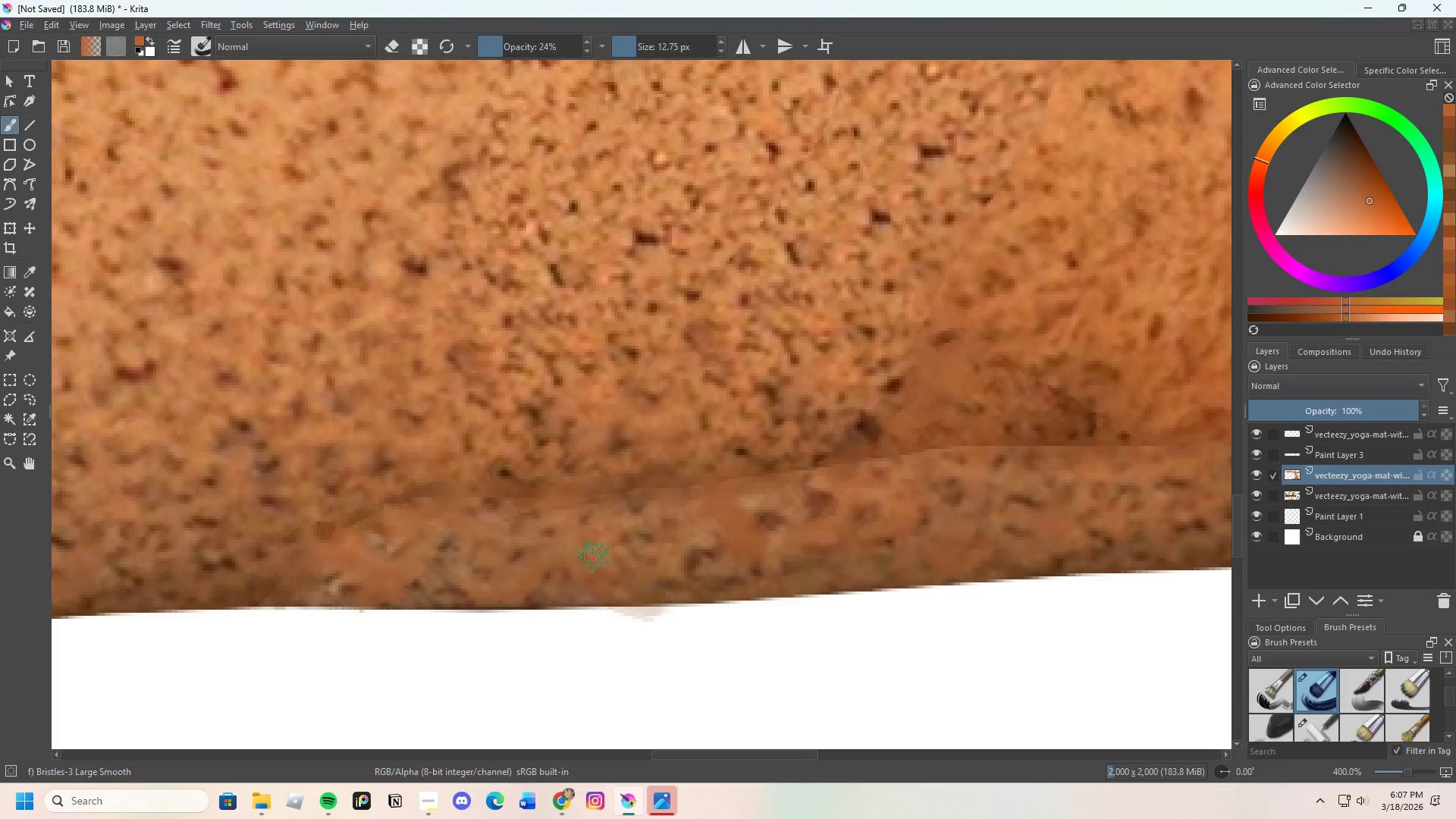 
left_click_drag(start_coordinate=[606, 557], to_coordinate=[612, 526])
 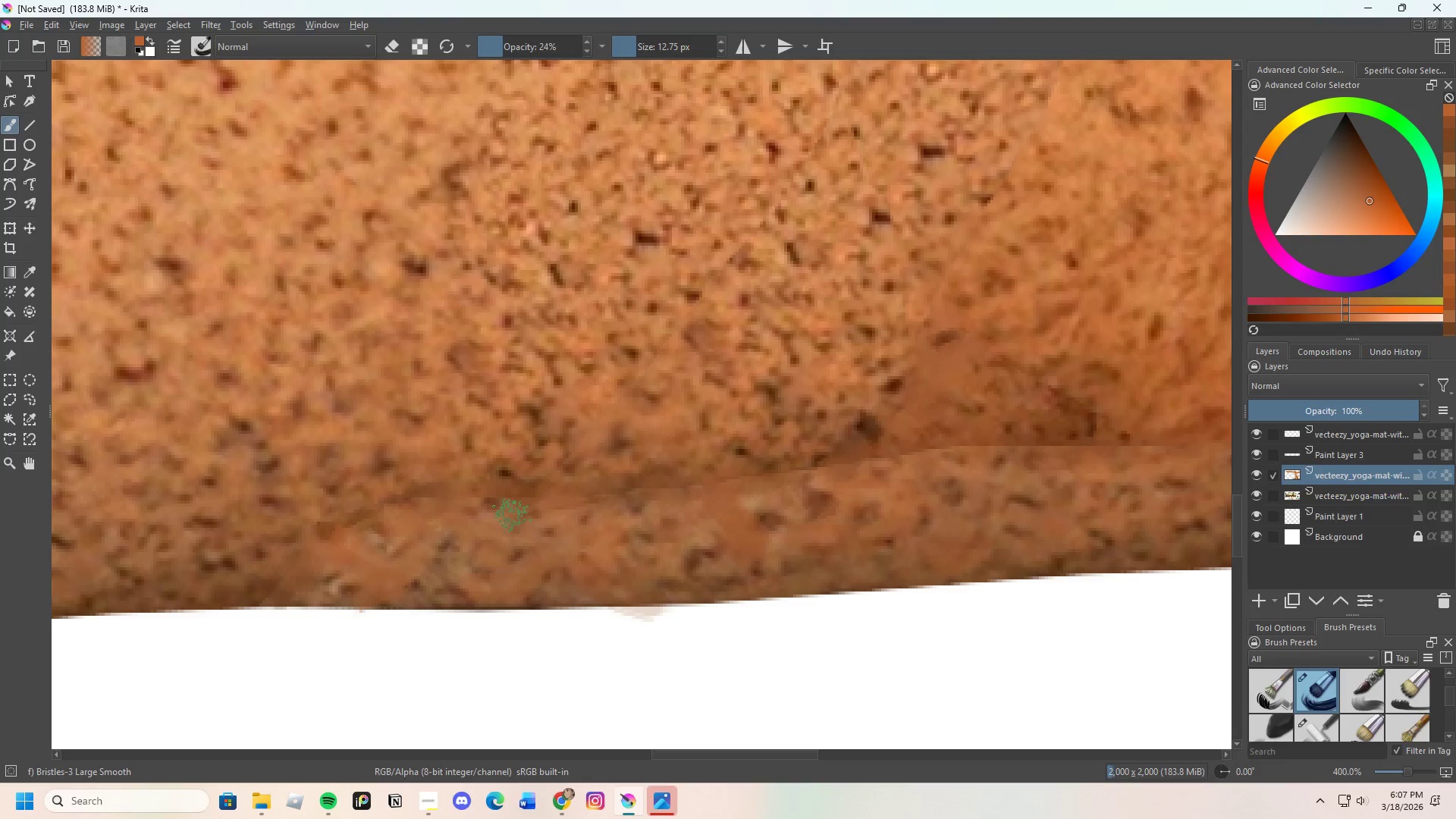 
hold_key(key=ControlLeft, duration=0.31)
left_click_drag(start_coordinate=[546, 488], to_coordinate=[540, 492])
 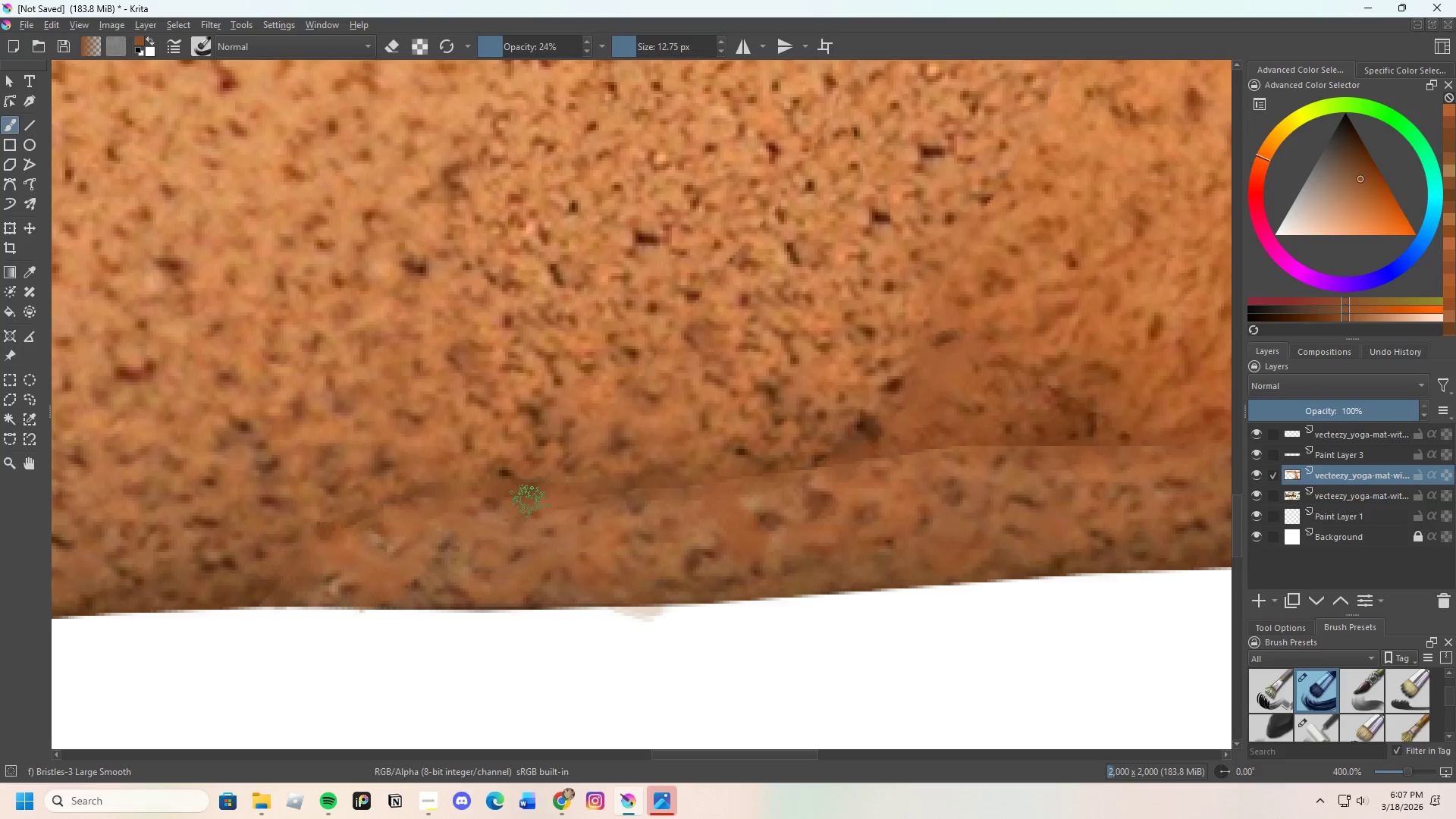 
left_click_drag(start_coordinate=[529, 502], to_coordinate=[475, 493])
 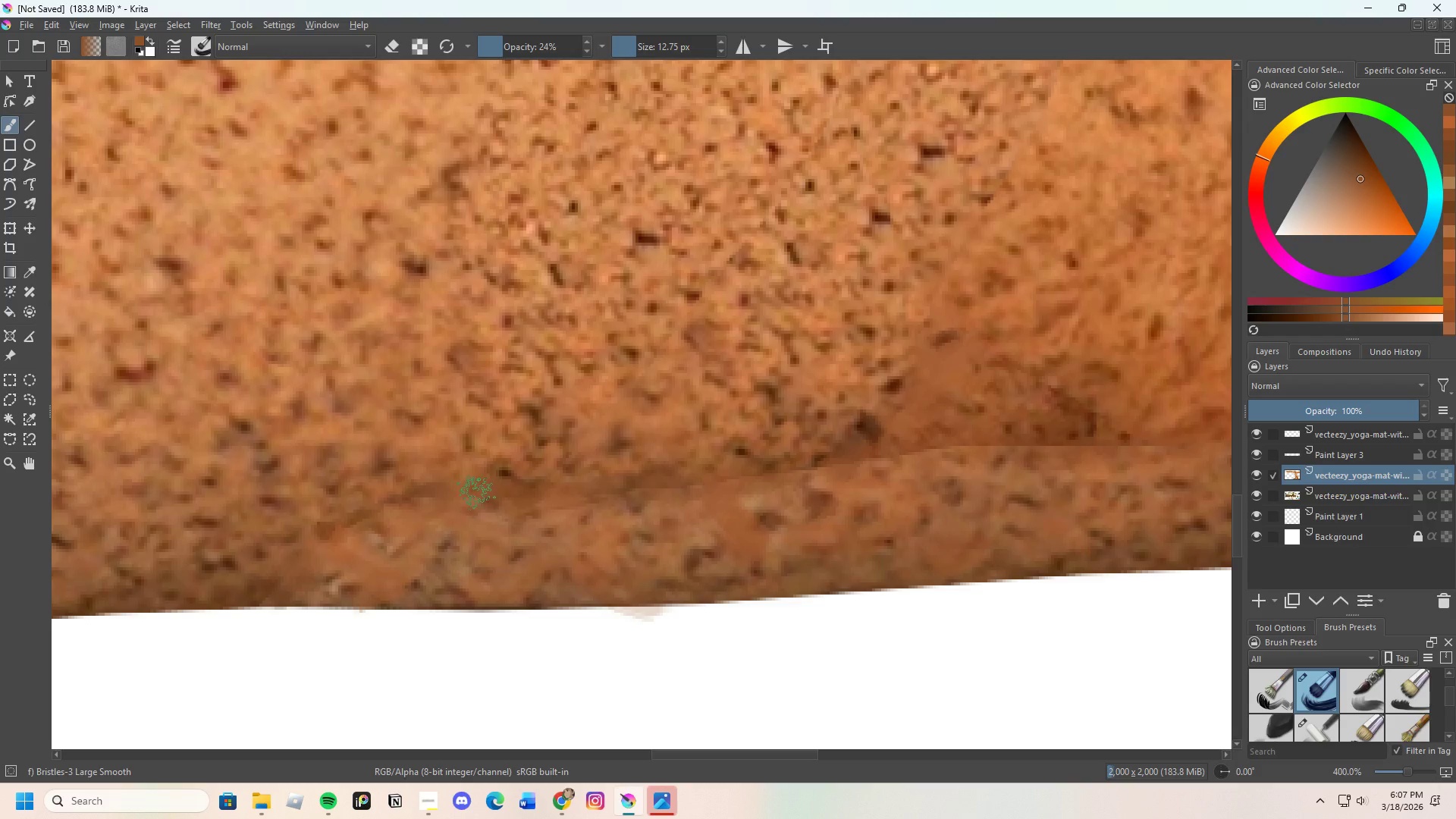 
left_click_drag(start_coordinate=[473, 497], to_coordinate=[453, 522])
 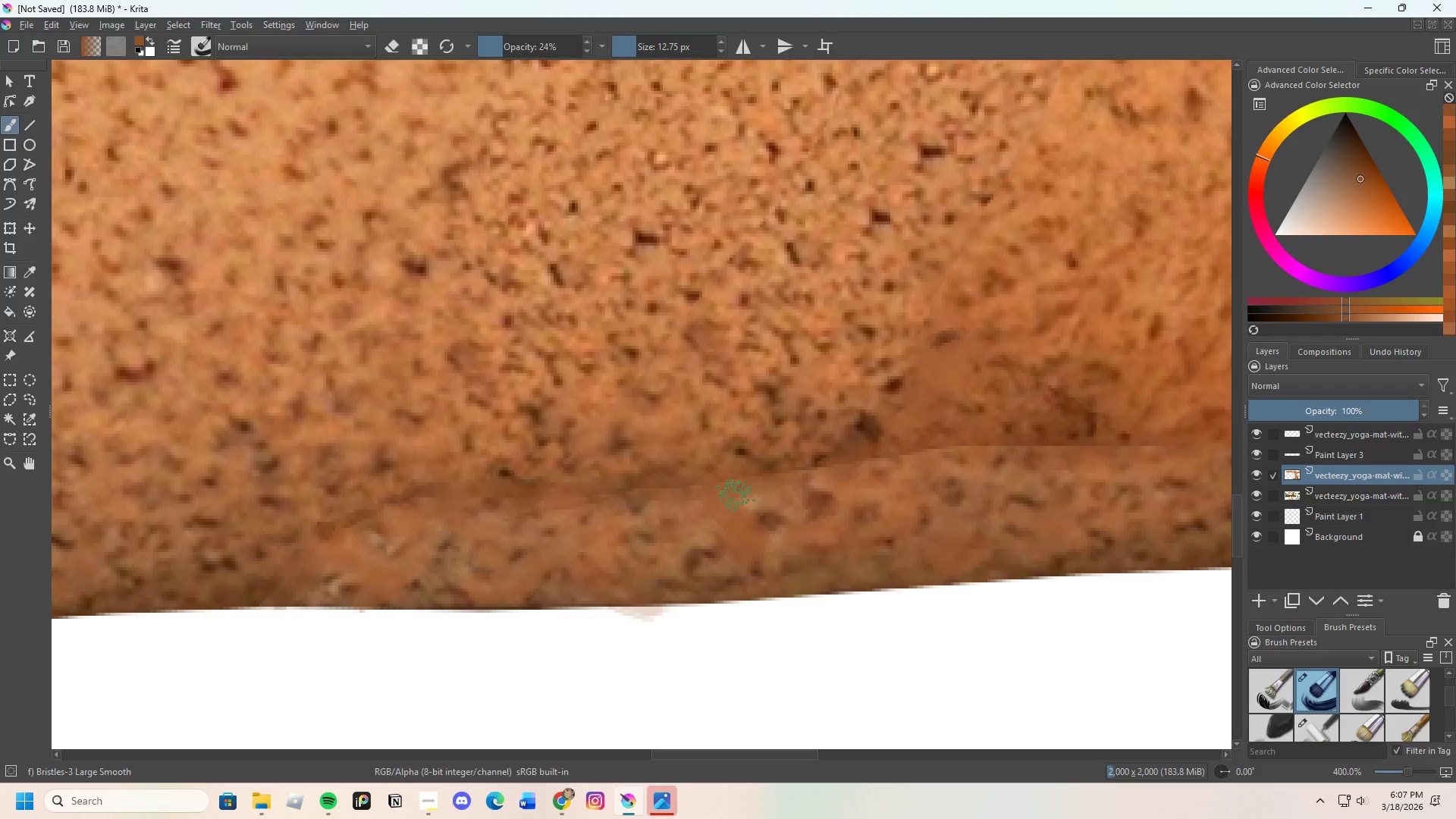 
scroll: coordinate [660, 451], scroll_direction: none, amount: 0.0
 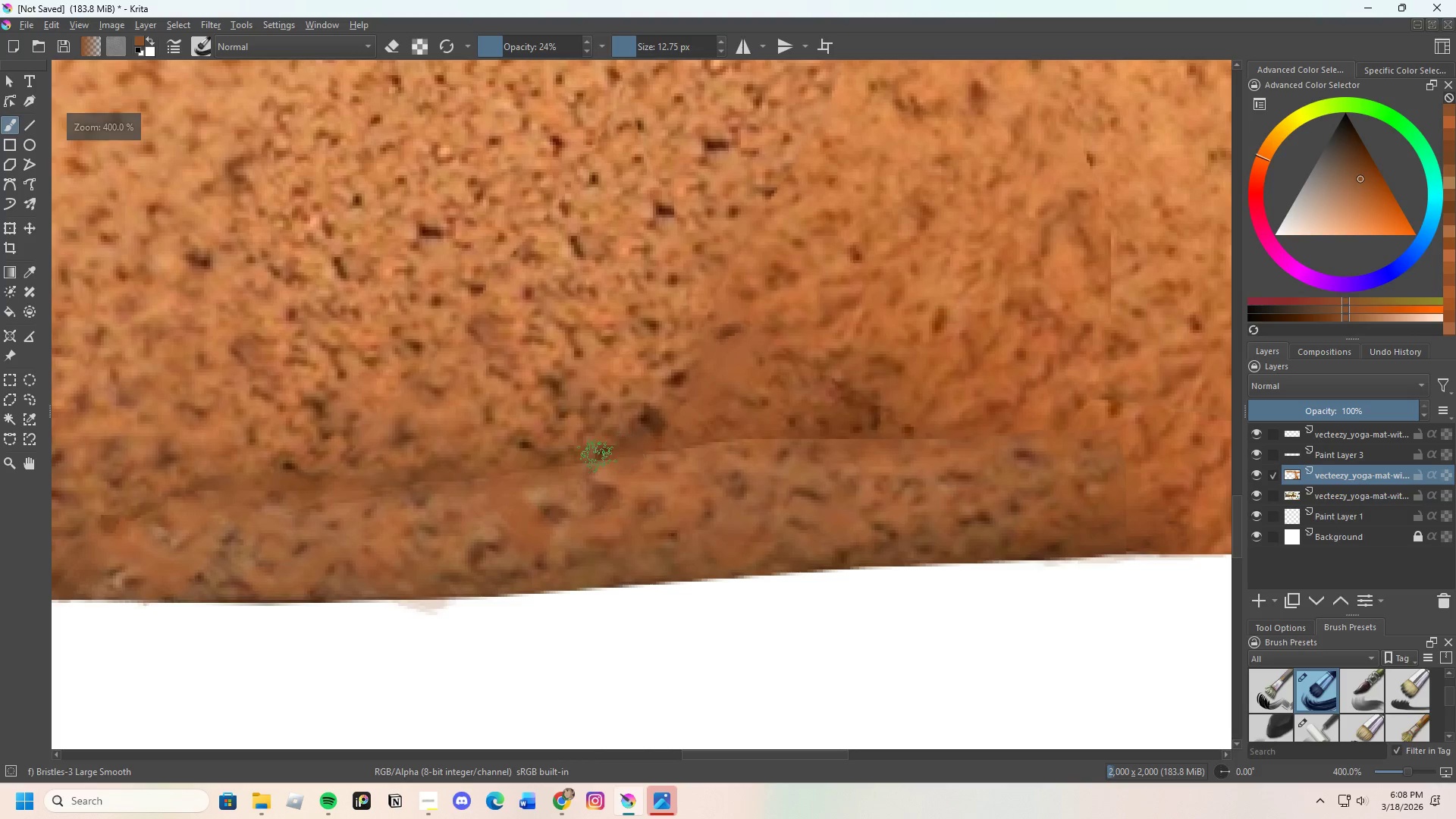 
scroll: coordinate [571, 474], scroll_direction: up, amount: 1.0
 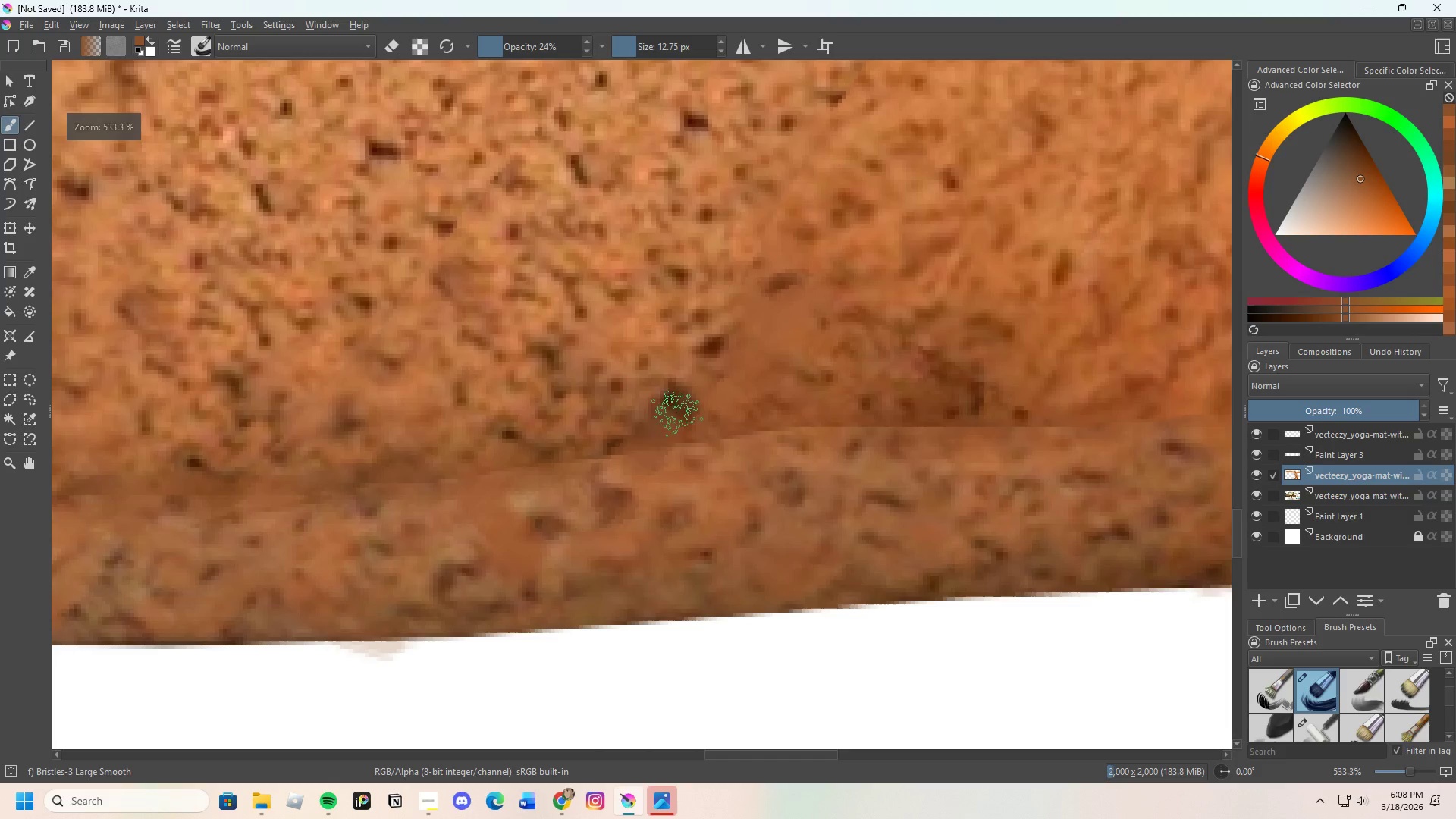 
hold_key(key=ControlLeft, duration=0.89)
 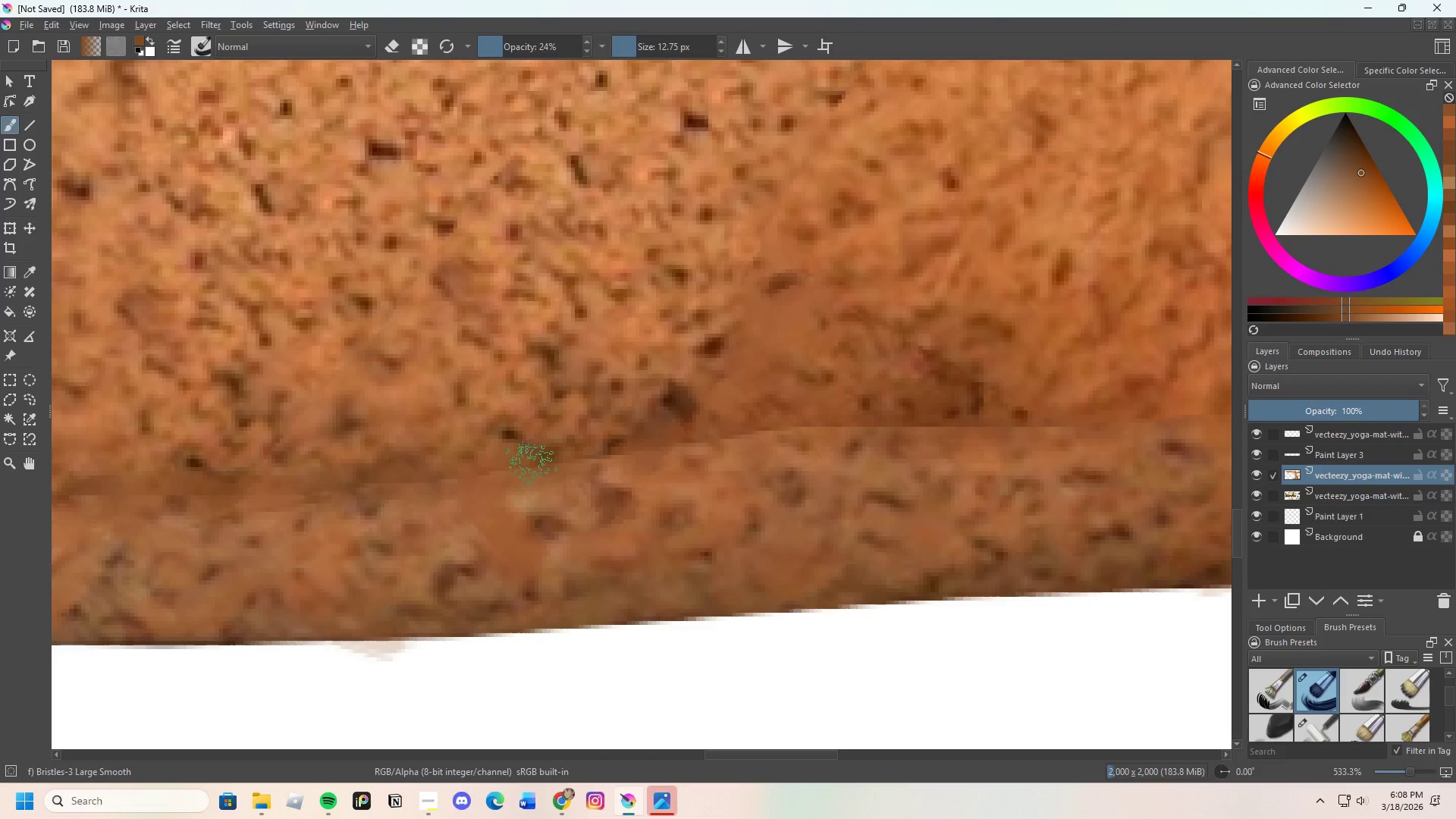 
left_click_drag(start_coordinate=[530, 466], to_coordinate=[484, 475])
 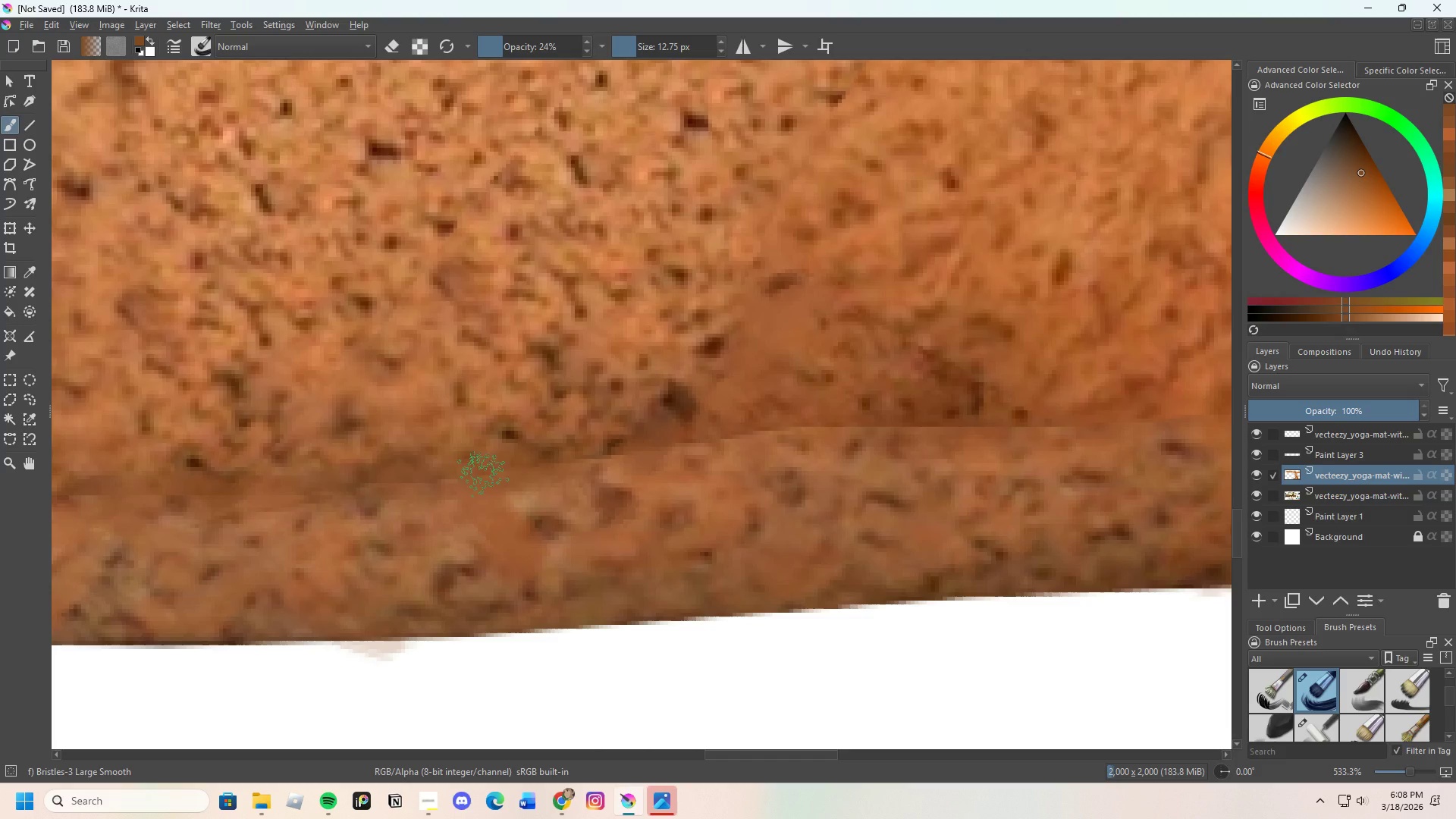 
left_click_drag(start_coordinate=[483, 474], to_coordinate=[554, 473])
 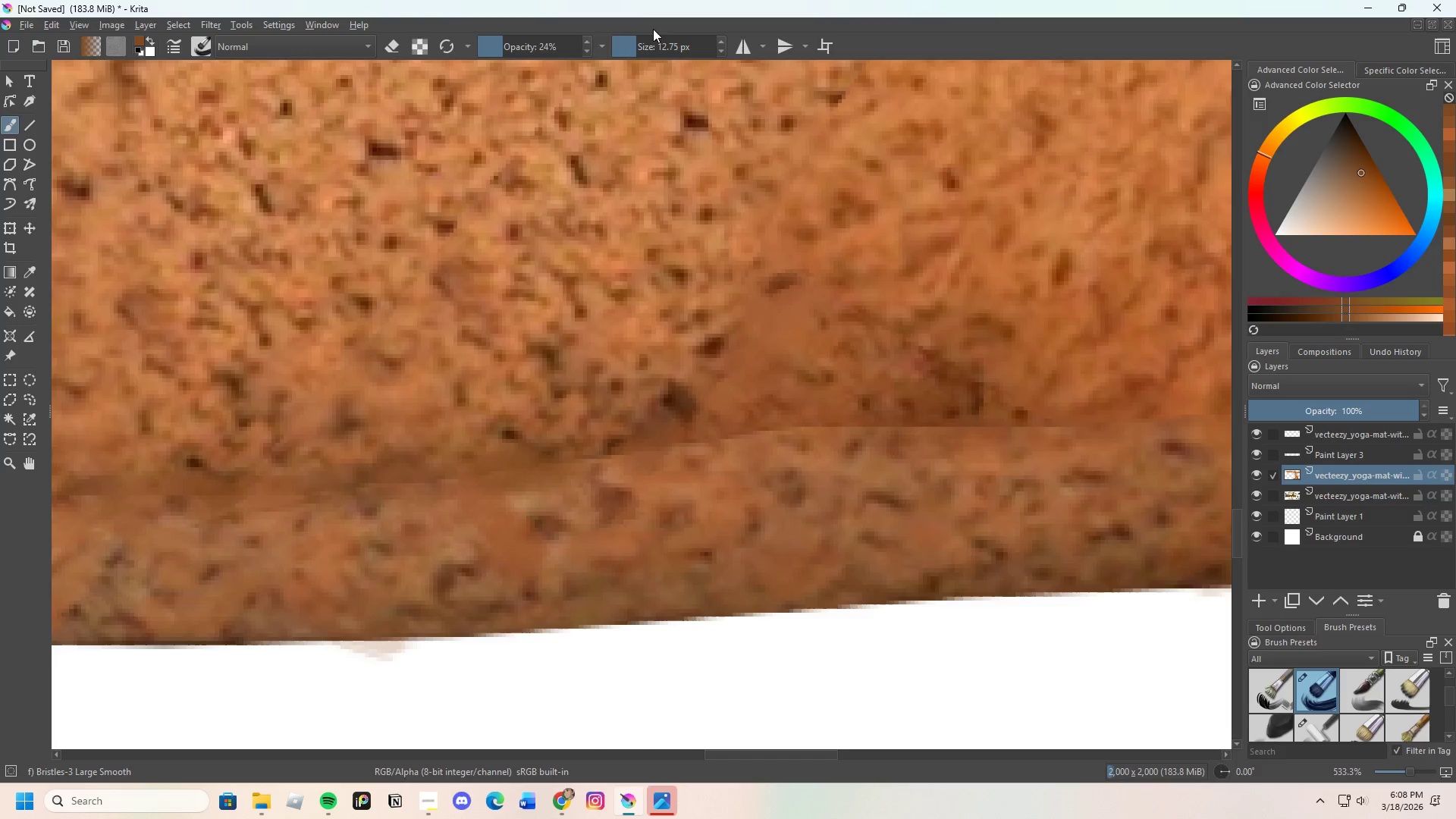 
left_click_drag(start_coordinate=[649, 46], to_coordinate=[632, 48])
 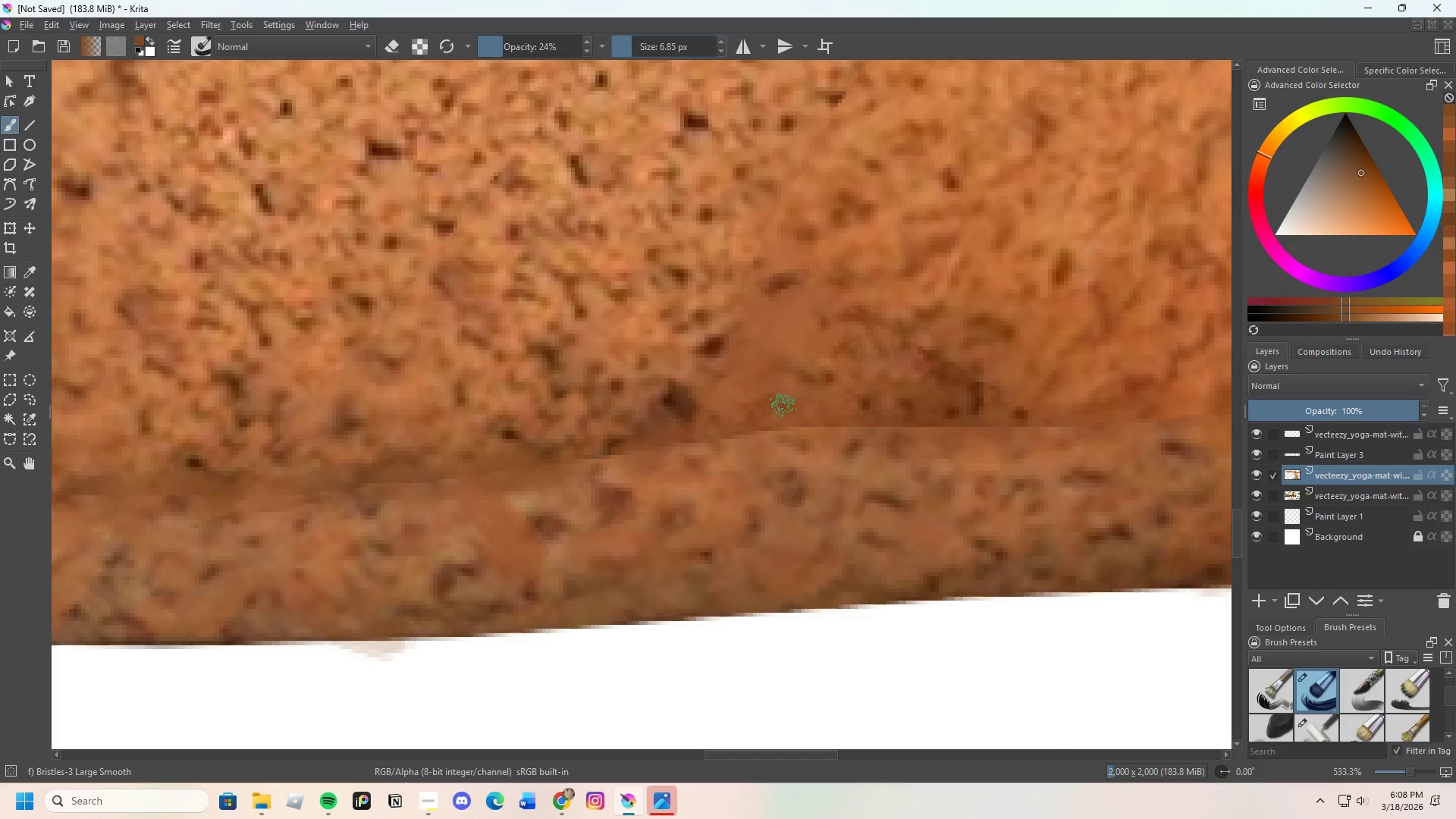 
hold_key(key=ControlLeft, duration=0.45)
left_click([786, 449])
 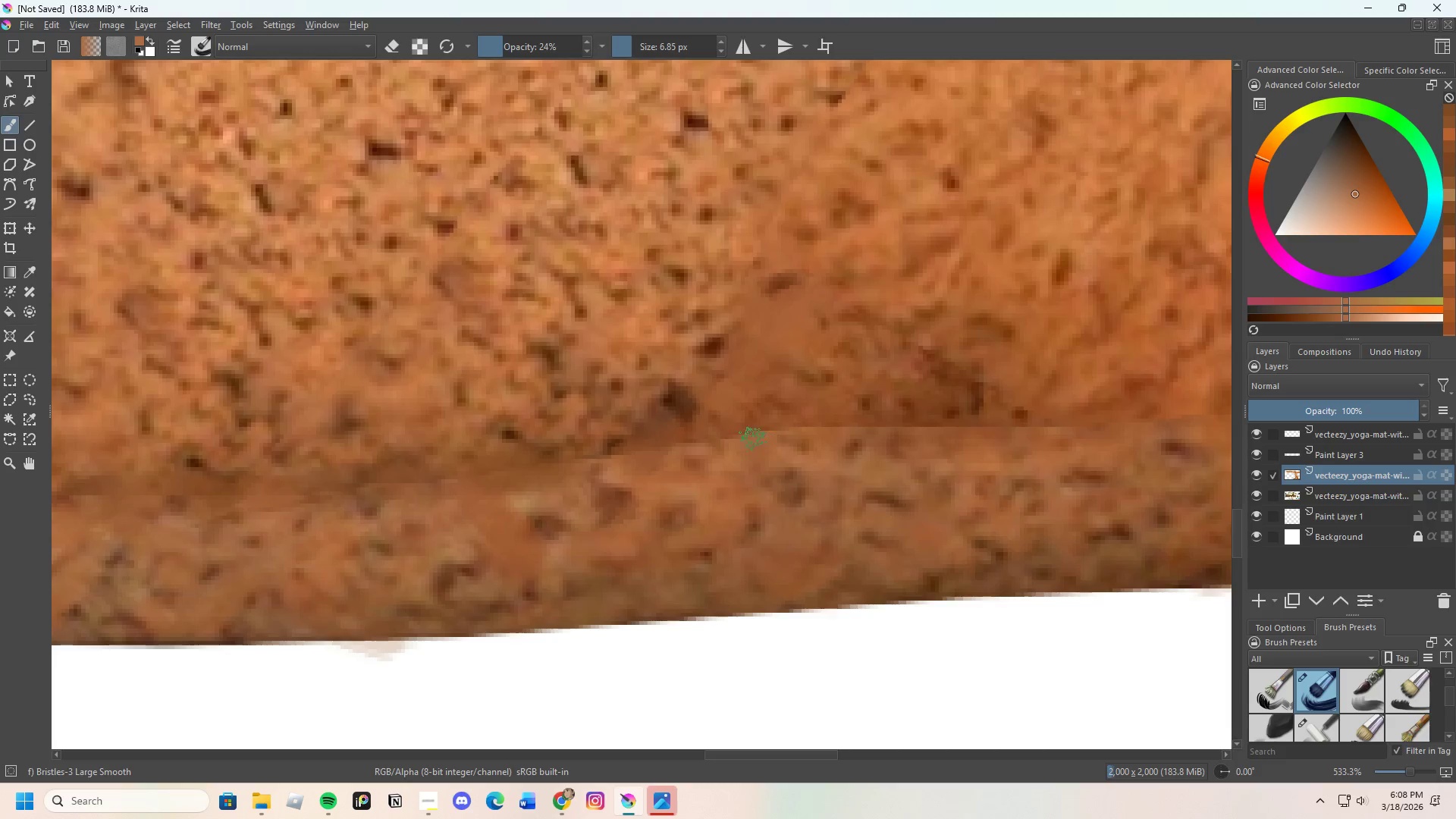 
left_click_drag(start_coordinate=[751, 438], to_coordinate=[770, 428])
 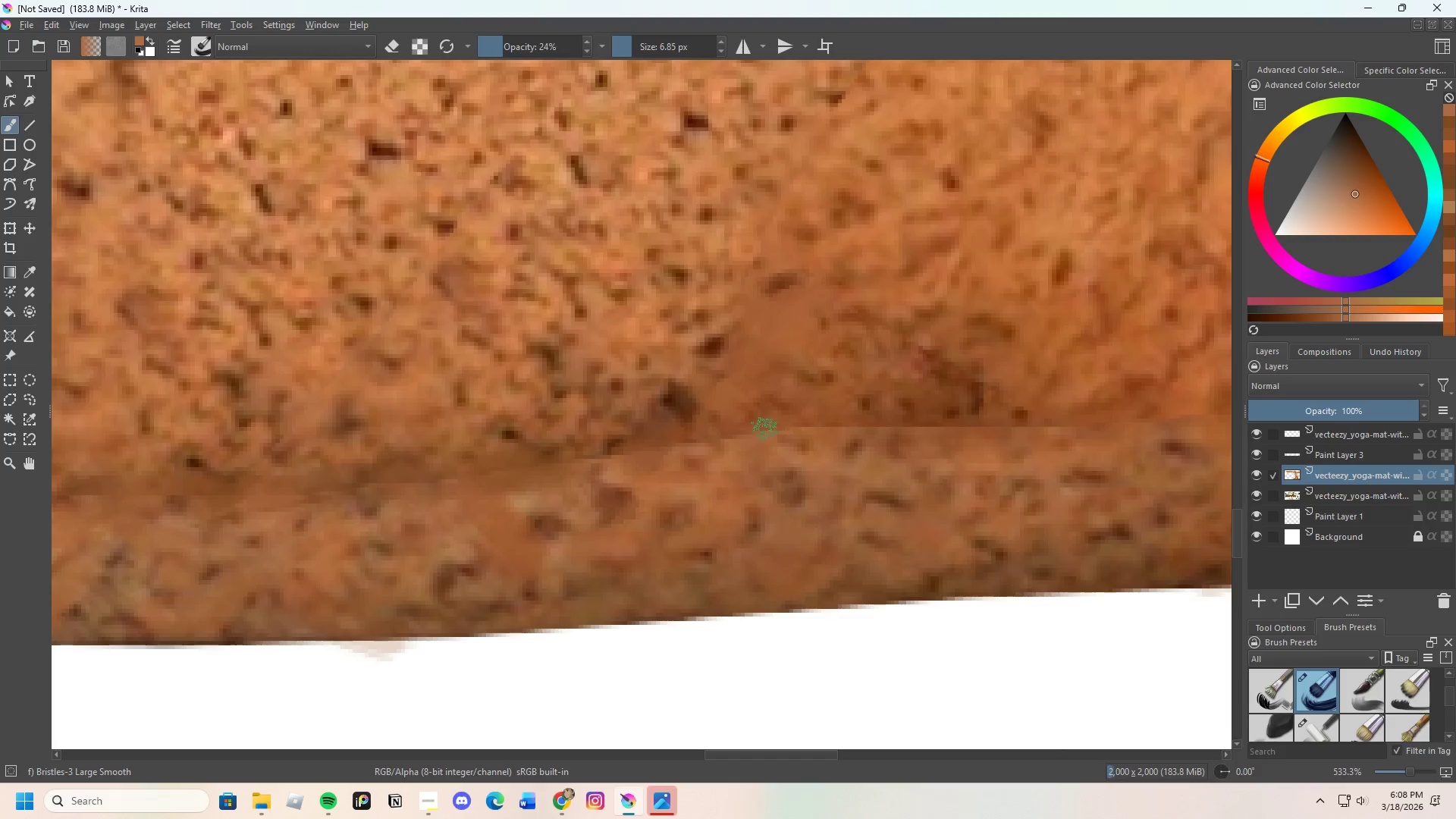 
left_click_drag(start_coordinate=[739, 440], to_coordinate=[709, 444])
 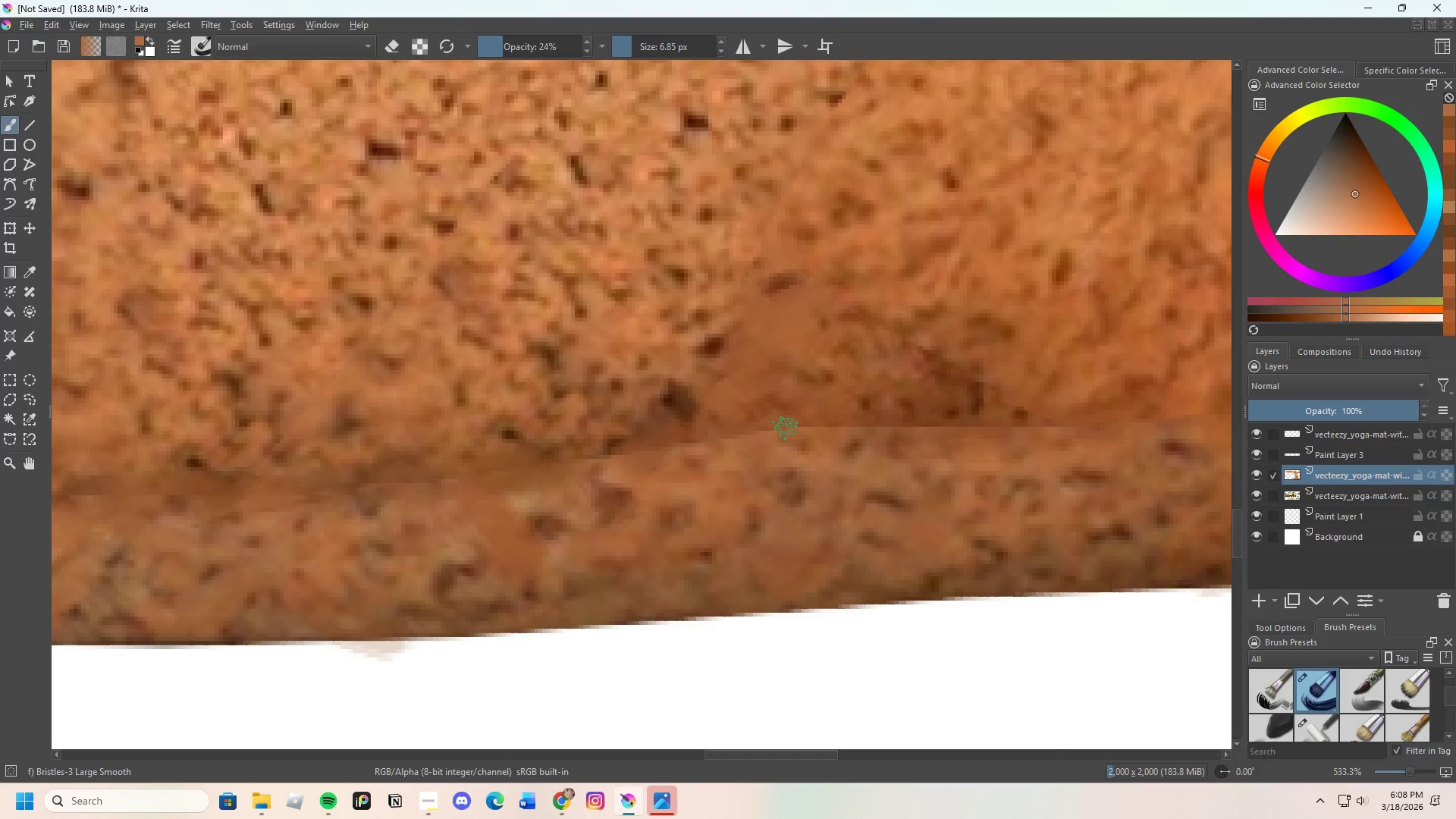 
hold_key(key=ControlLeft, duration=0.36)
 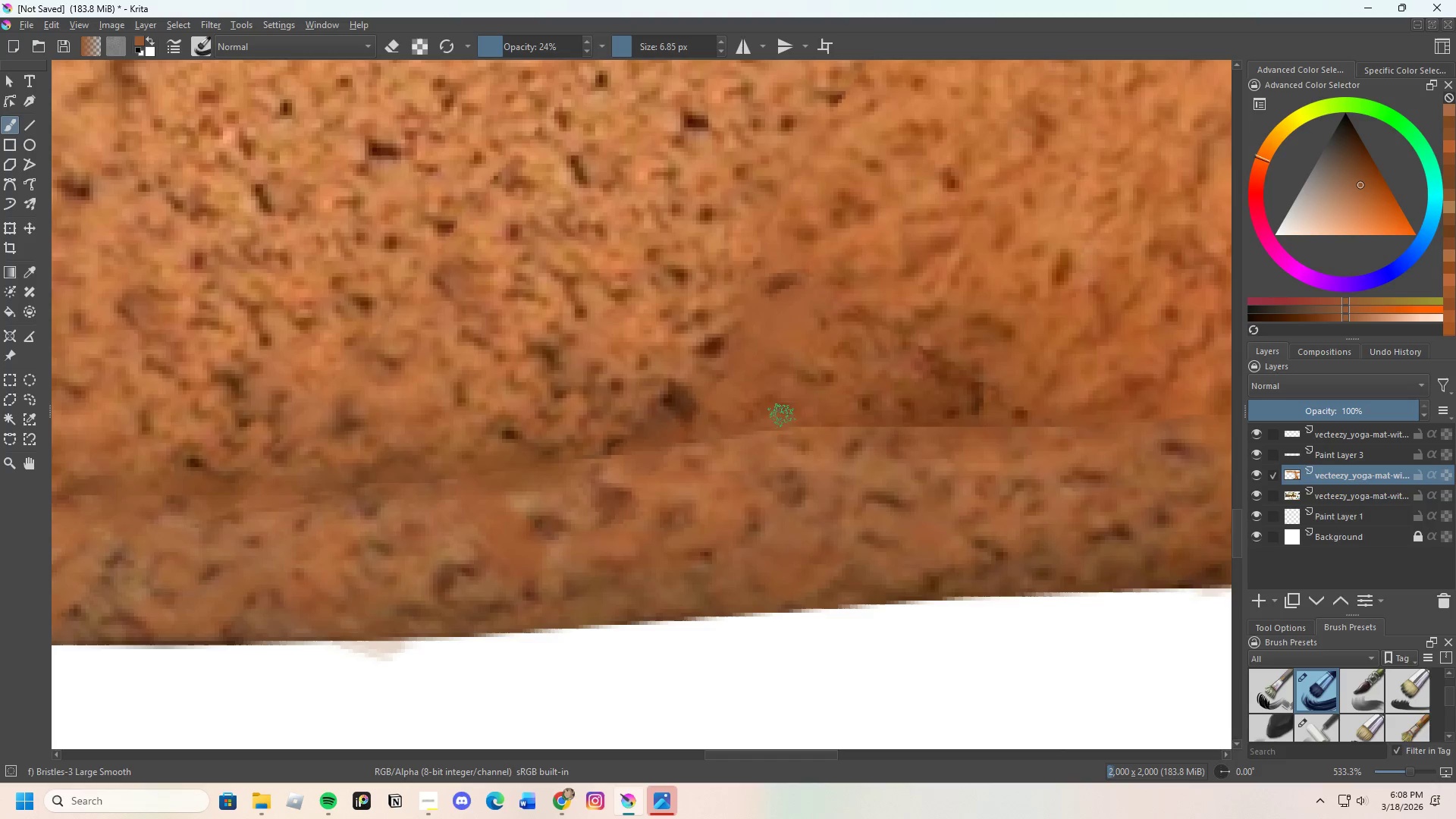 
left_click_drag(start_coordinate=[790, 421], to_coordinate=[820, 427])
 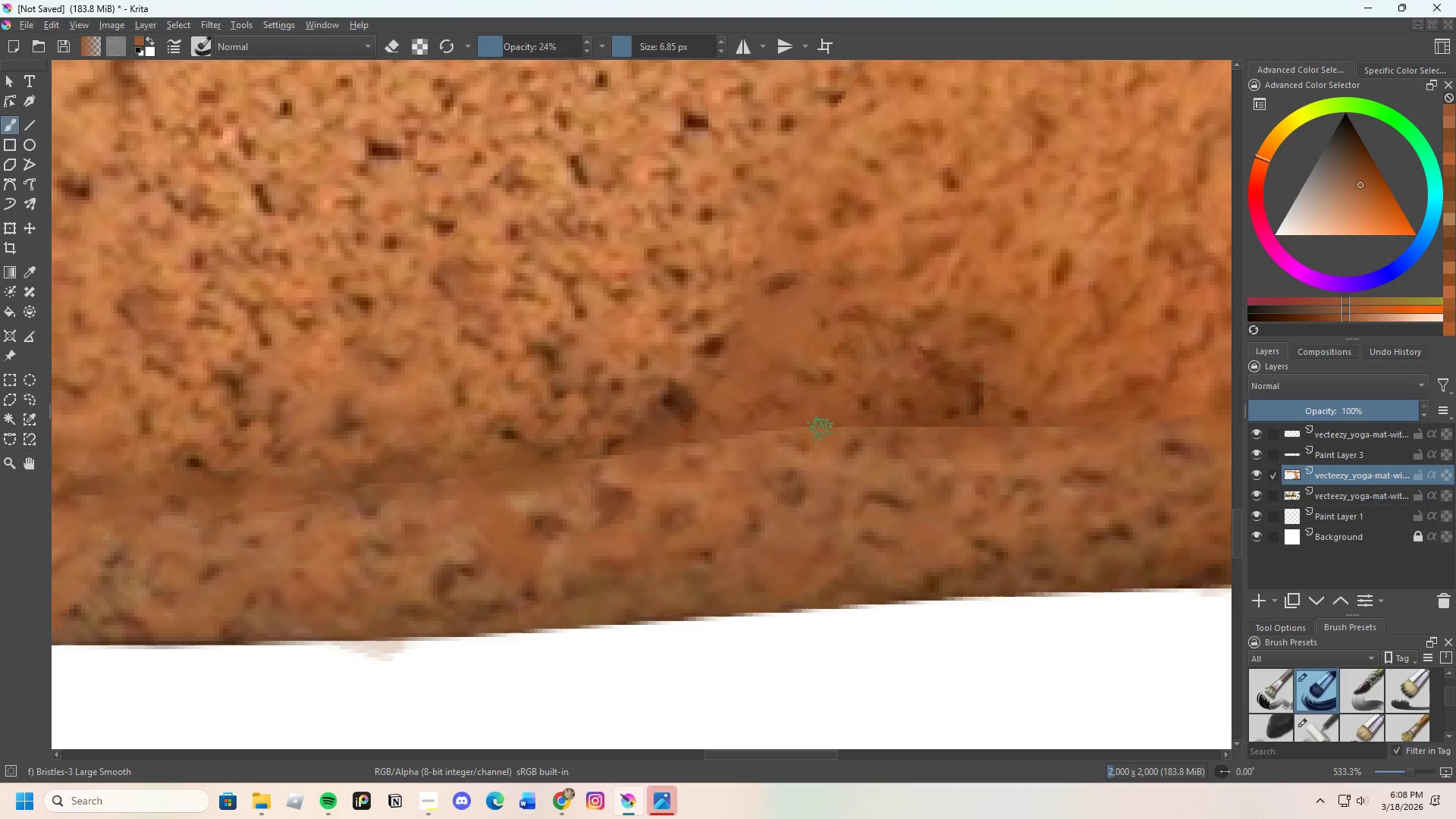 
left_click_drag(start_coordinate=[817, 433], to_coordinate=[852, 433])
 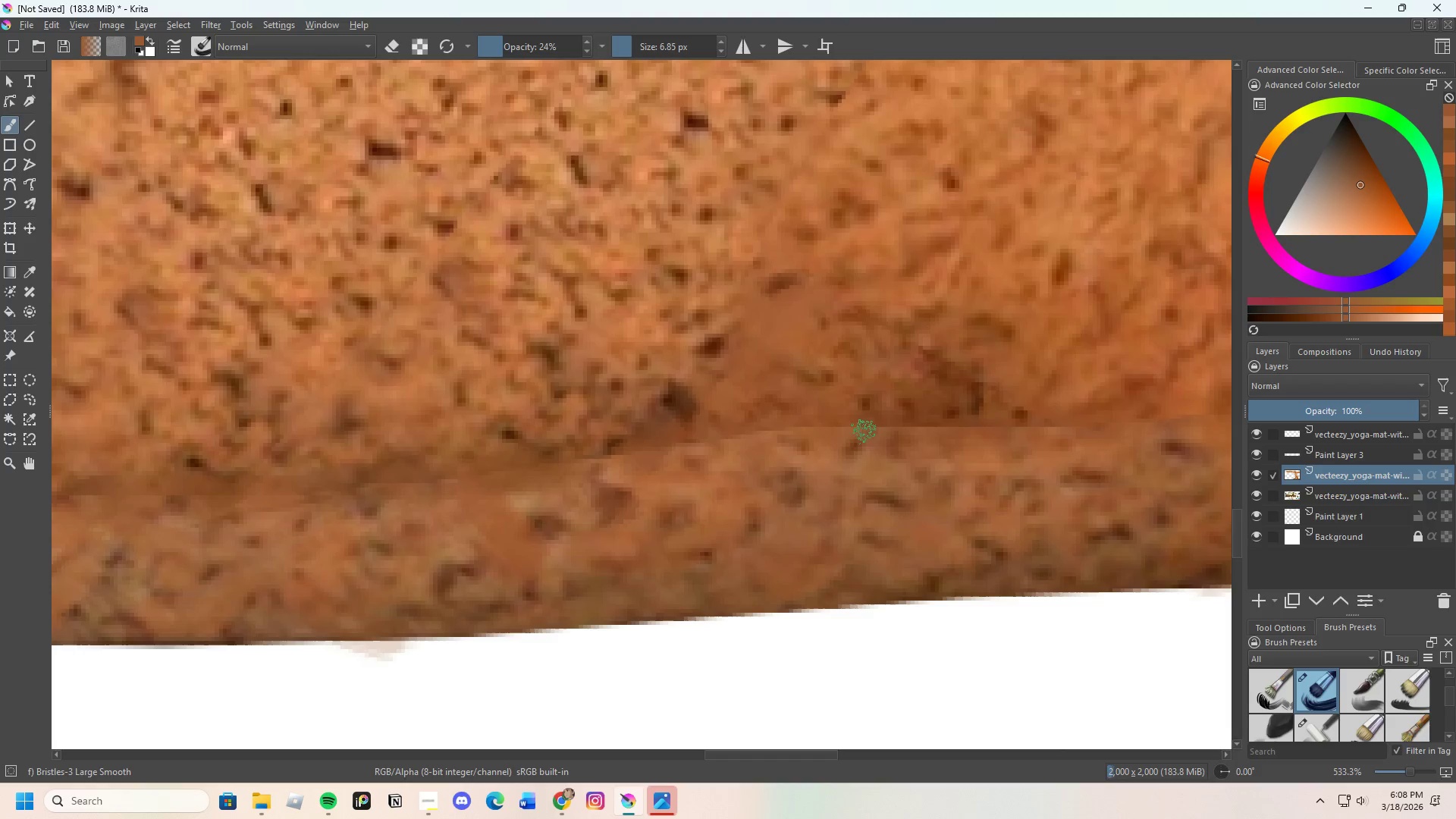 
hold_key(key=ControlLeft, duration=0.5)
left_click_drag(start_coordinate=[860, 413], to_coordinate=[865, 412])
 